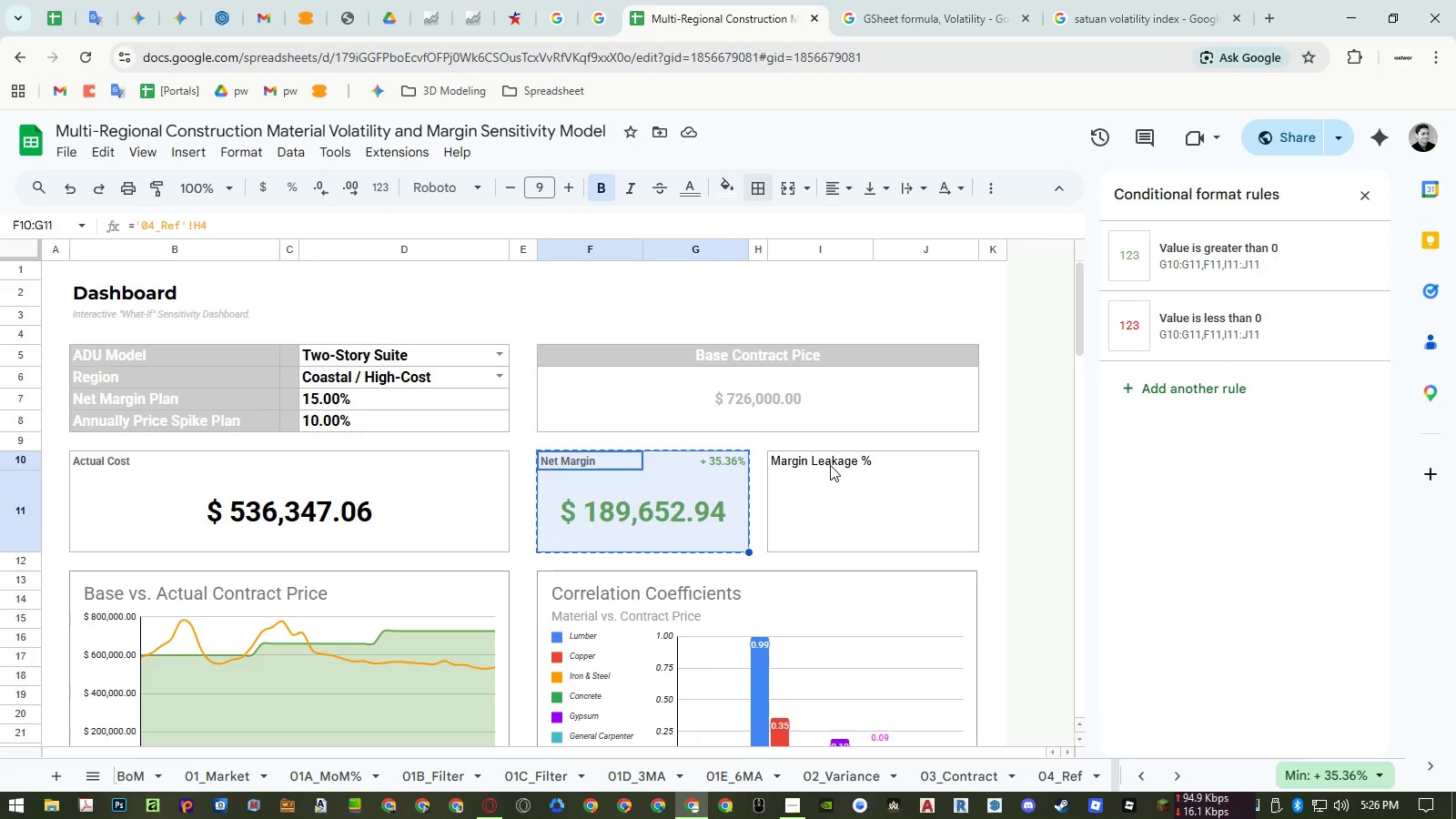 
left_click([784, 462])
 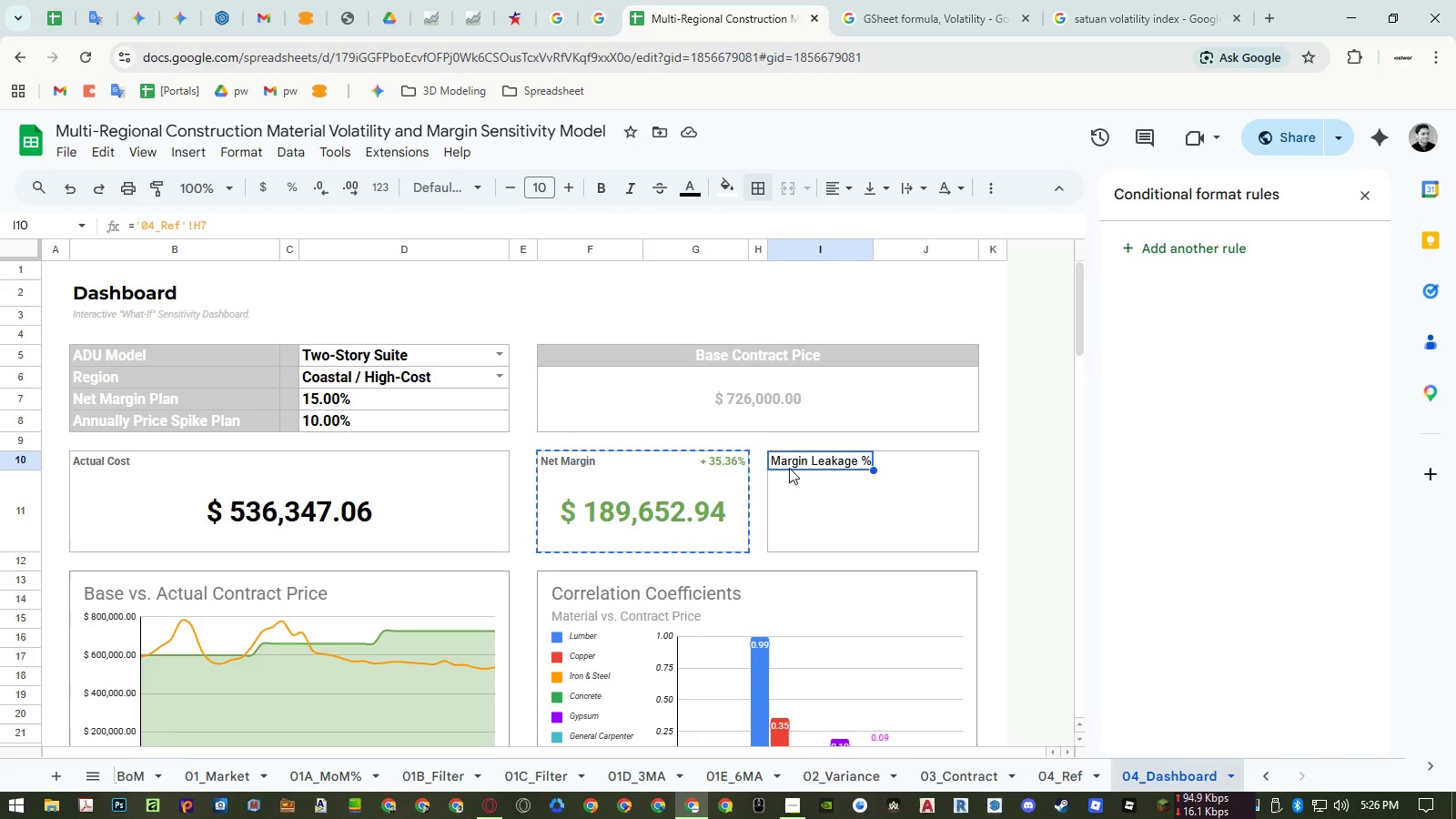 
key(Control+ControlLeft)
 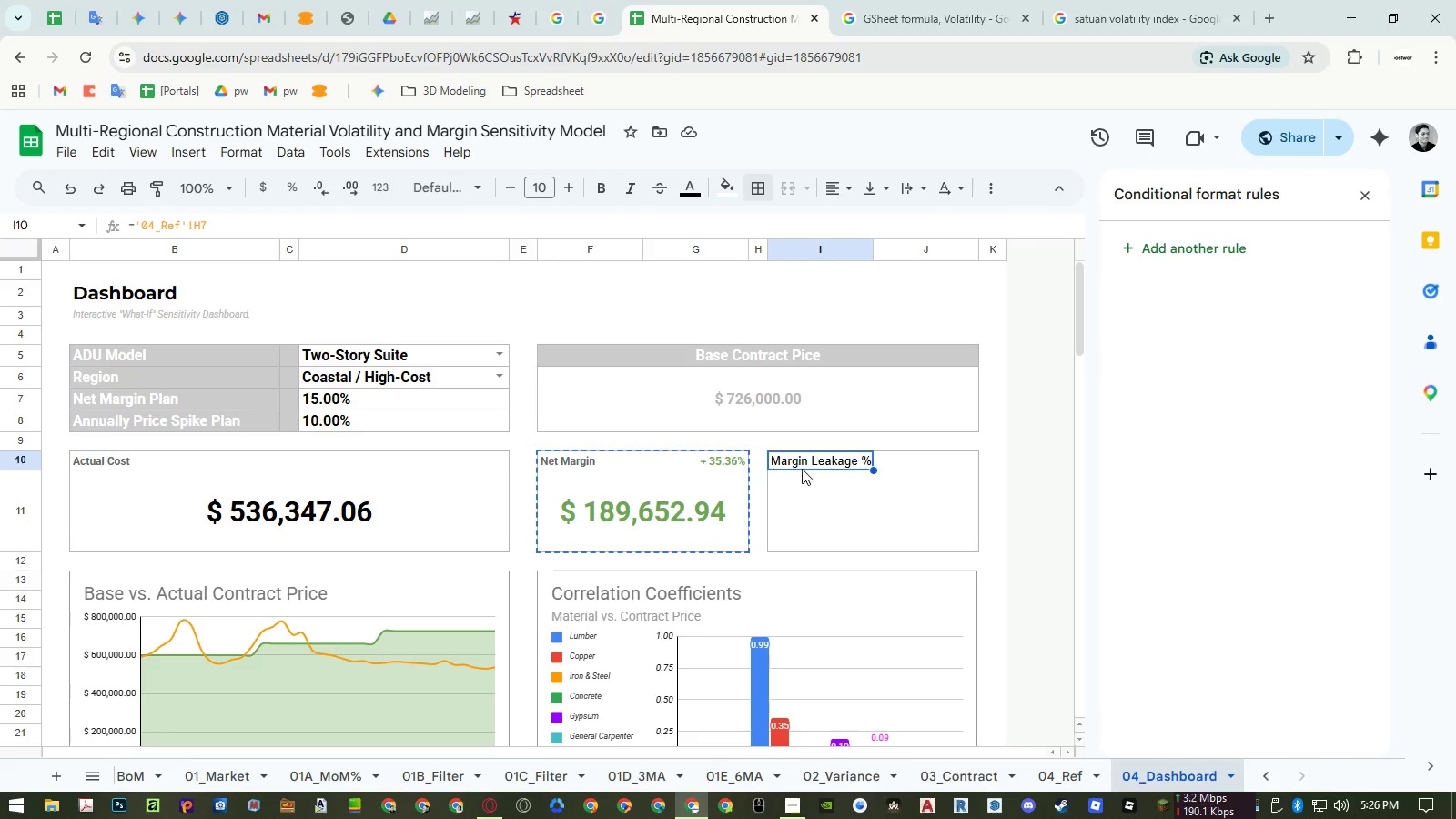 
key(Control+V)
 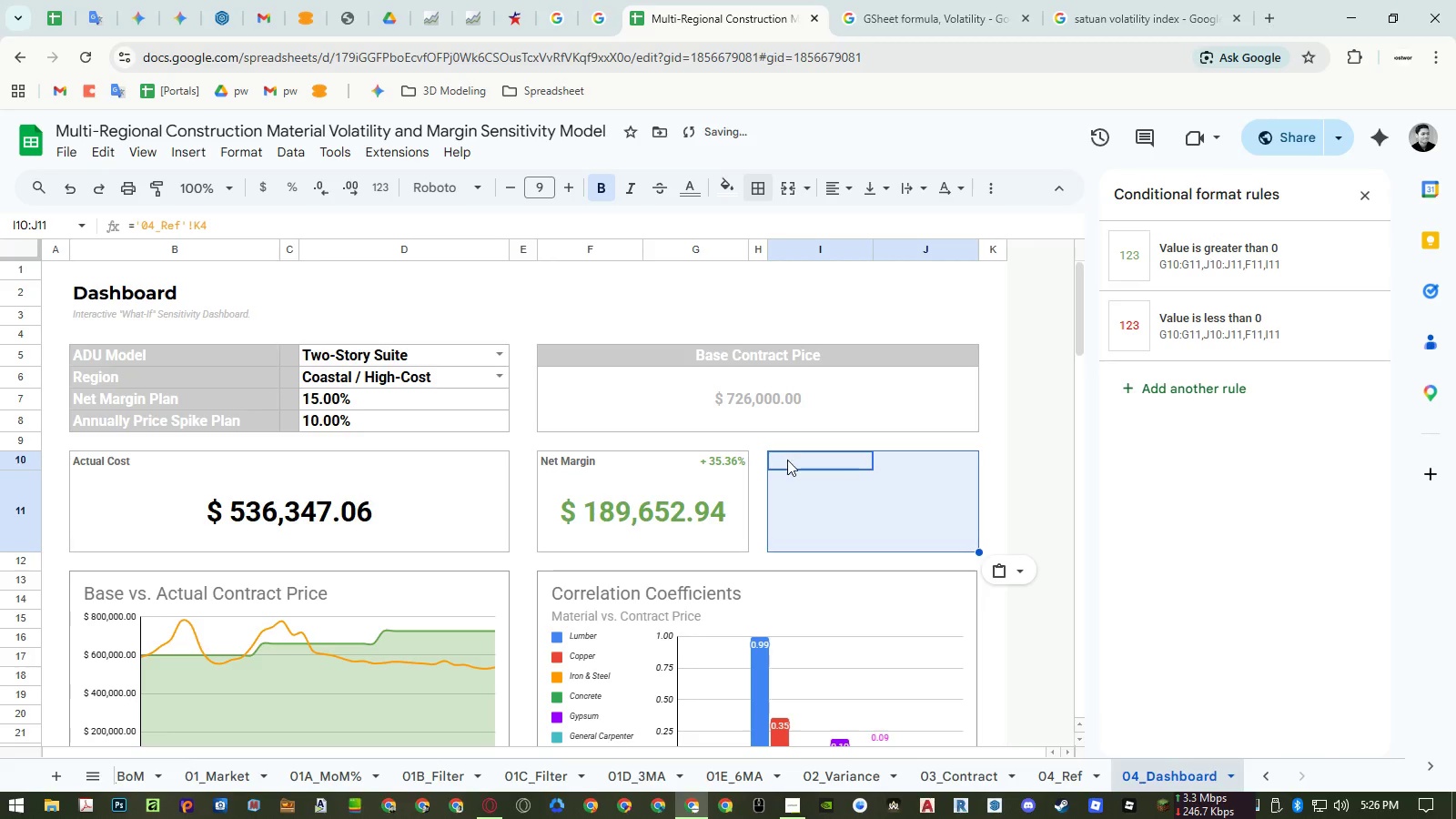 
left_click([787, 460])
 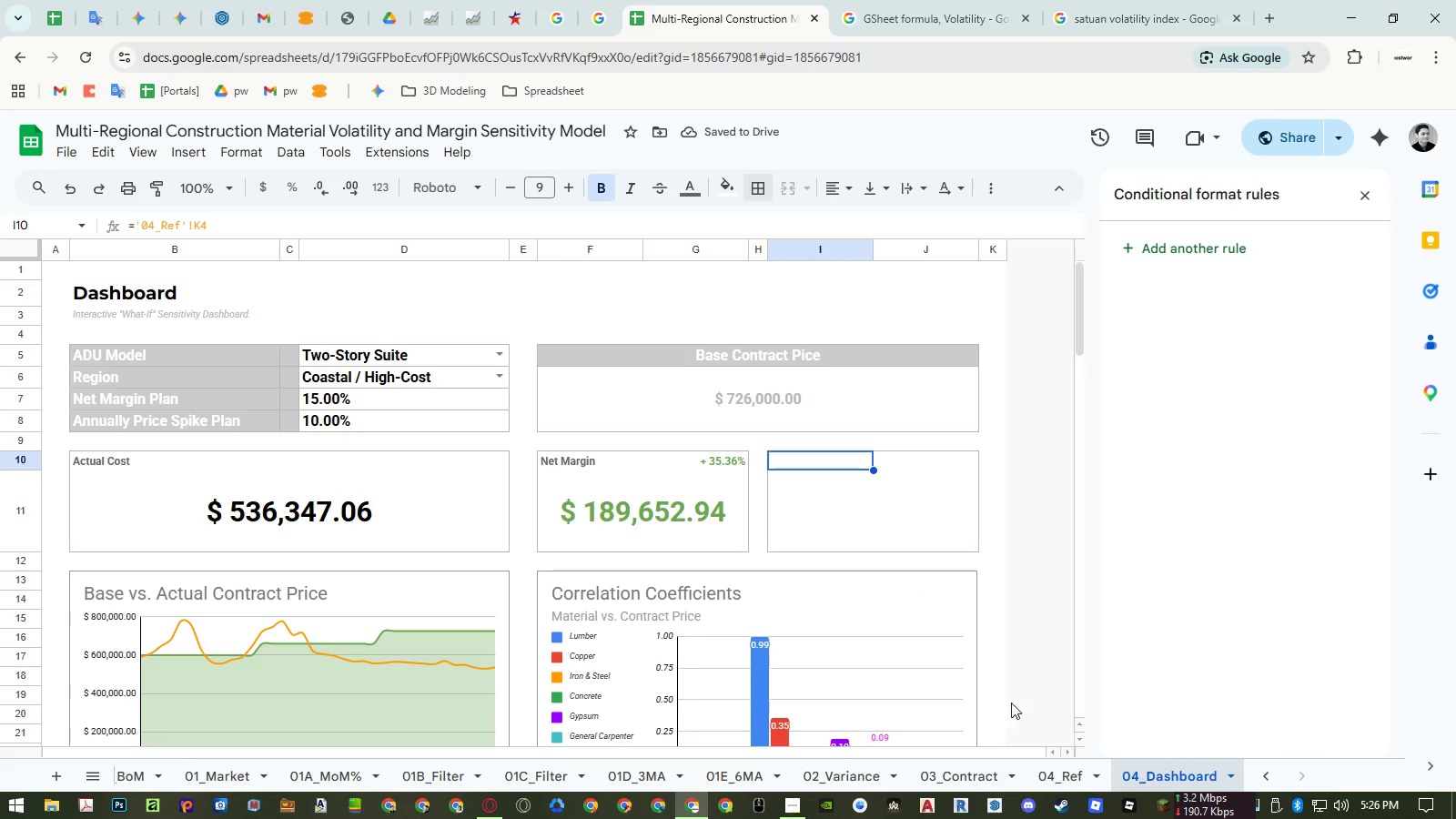 
key(Equal)
 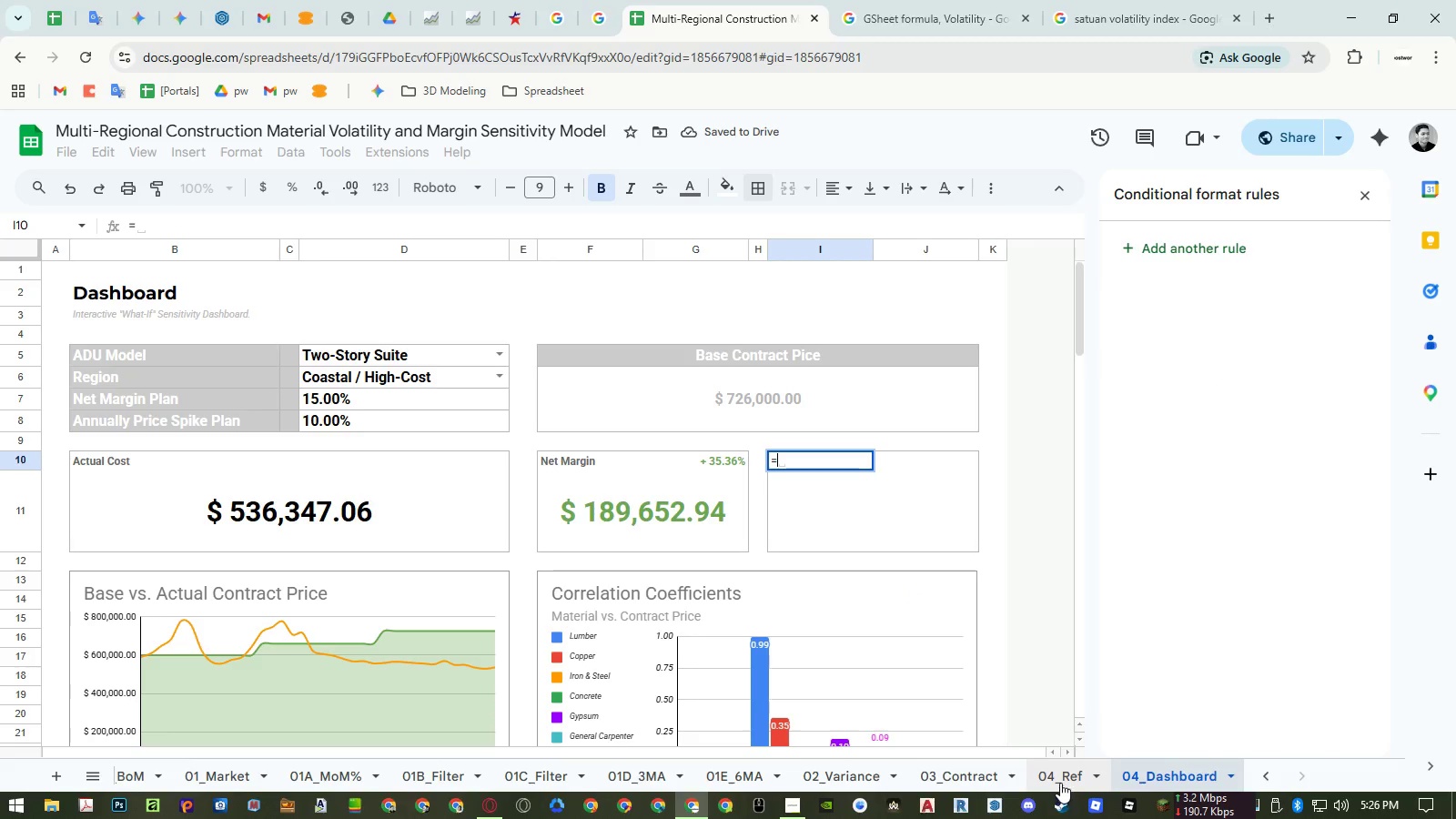 
left_click([1060, 783])
 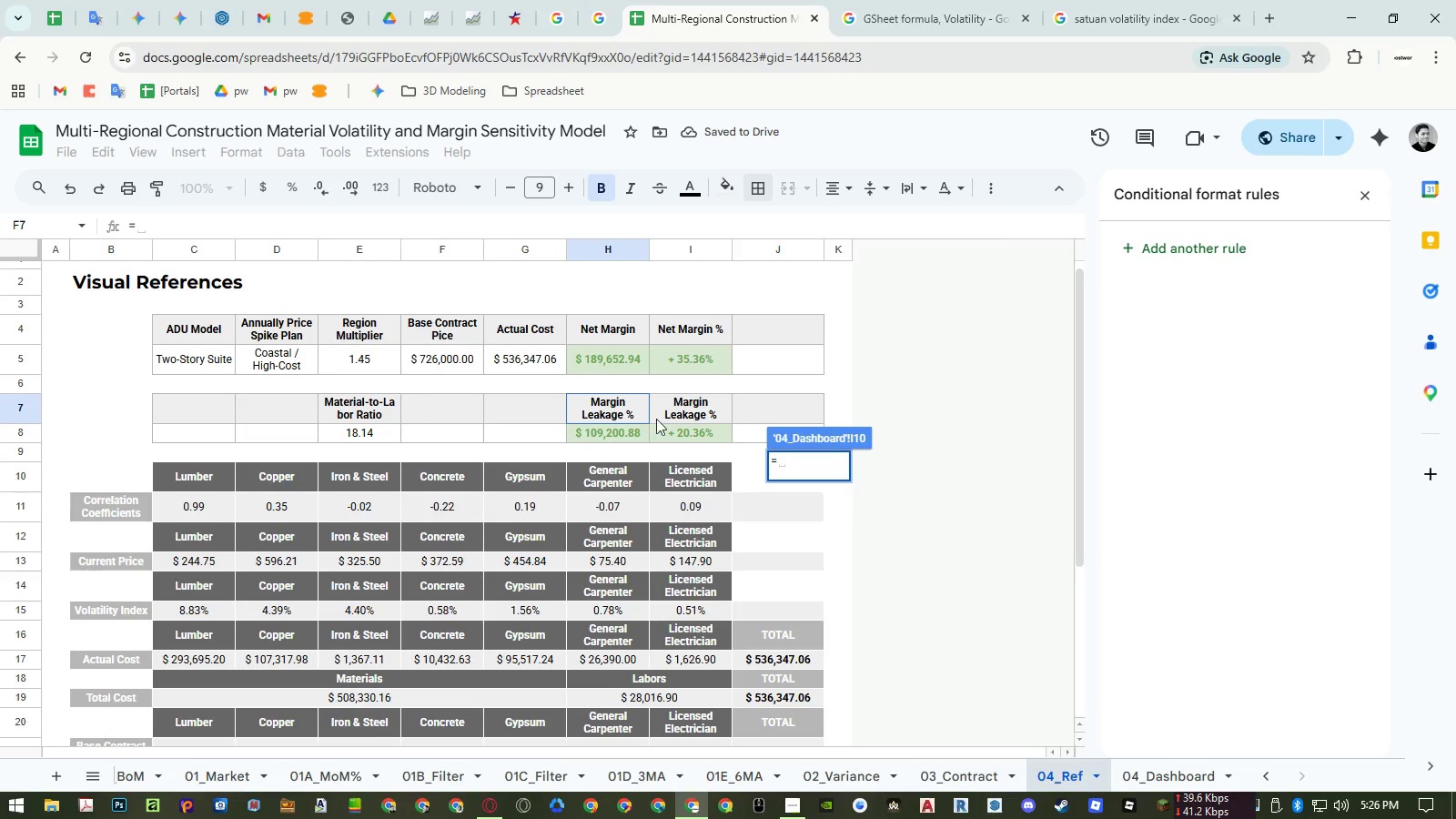 
left_click([626, 407])
 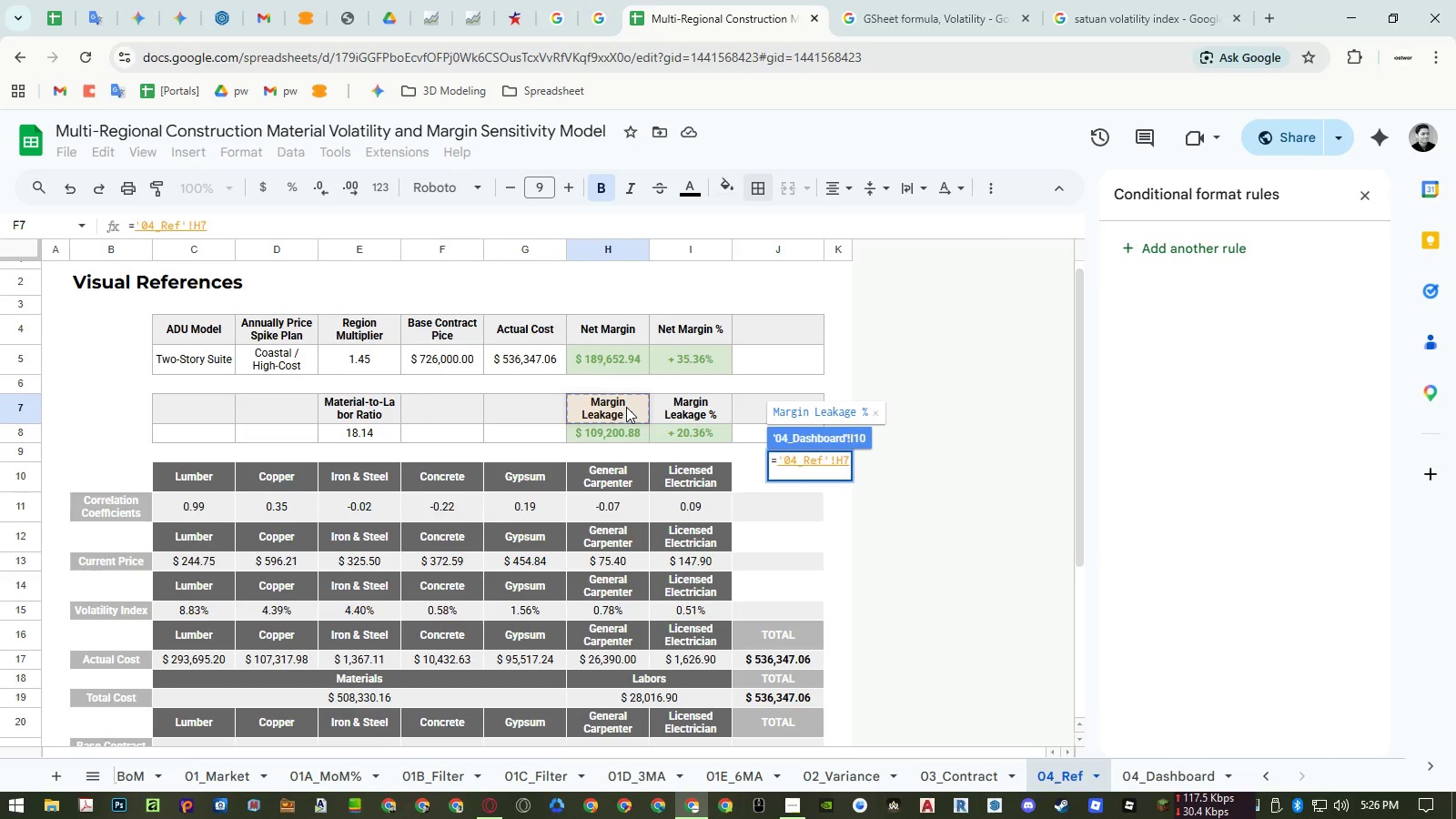 
key(Enter)
 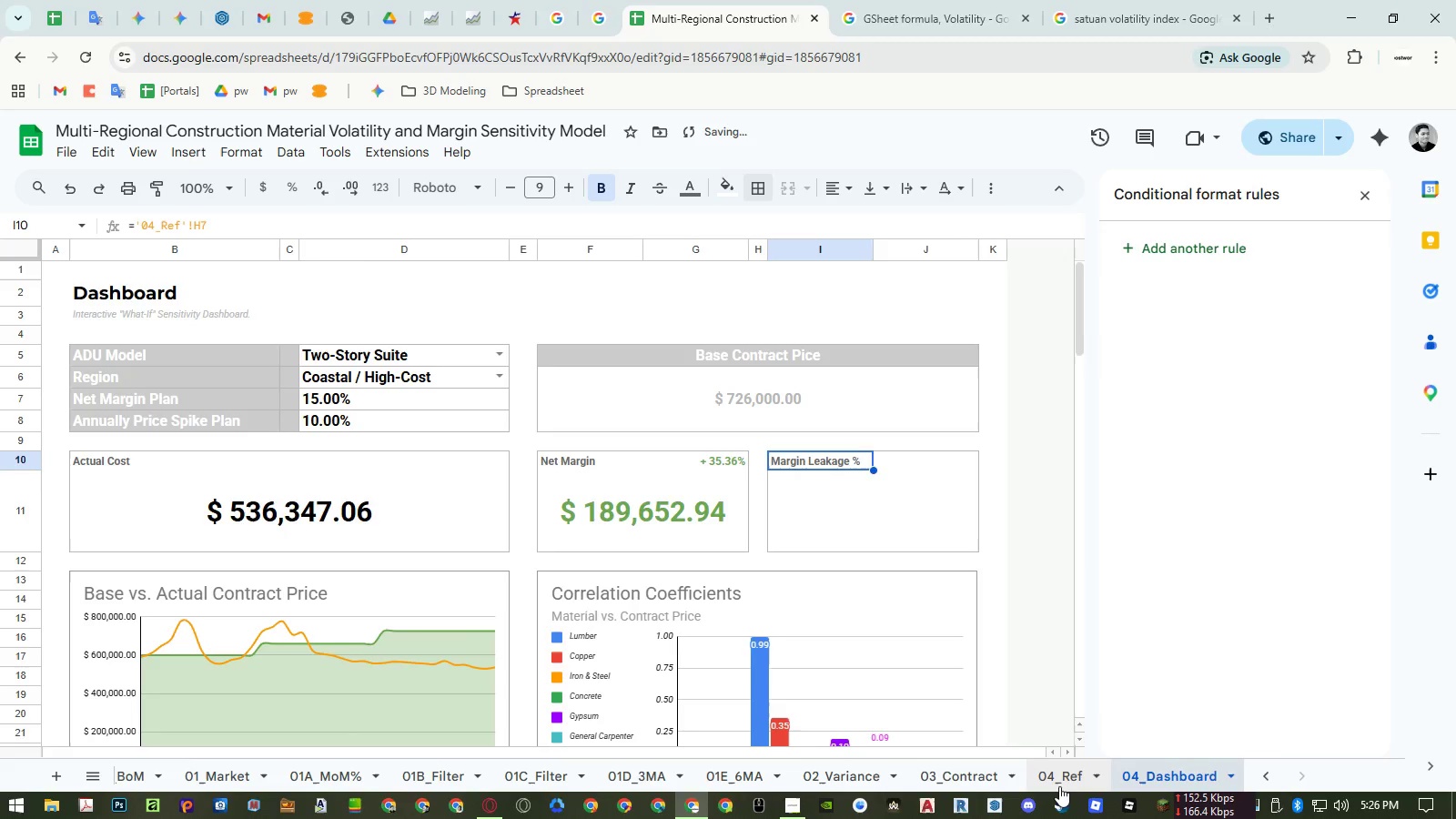 
left_click([1062, 783])
 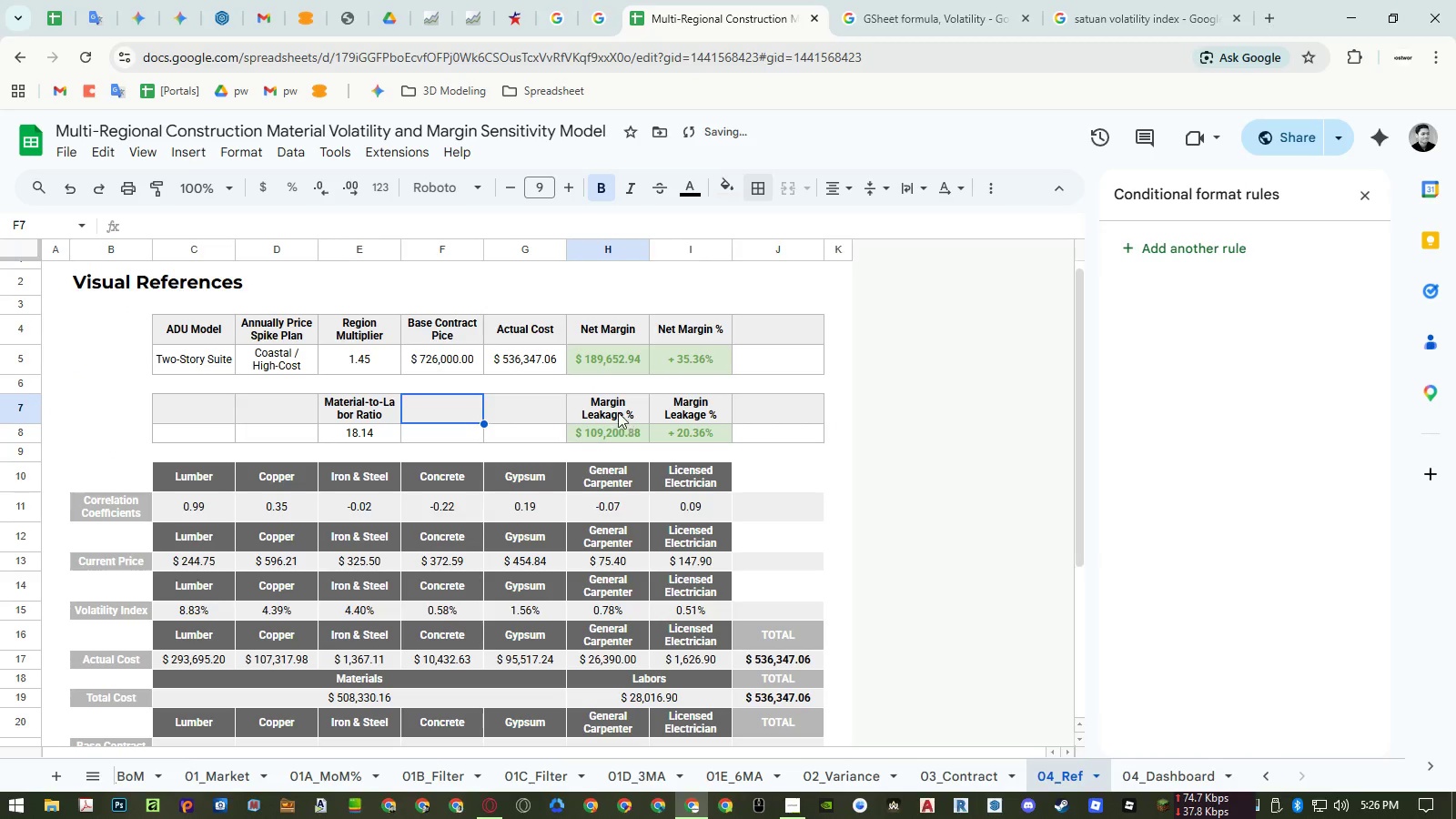 
double_click([618, 410])
 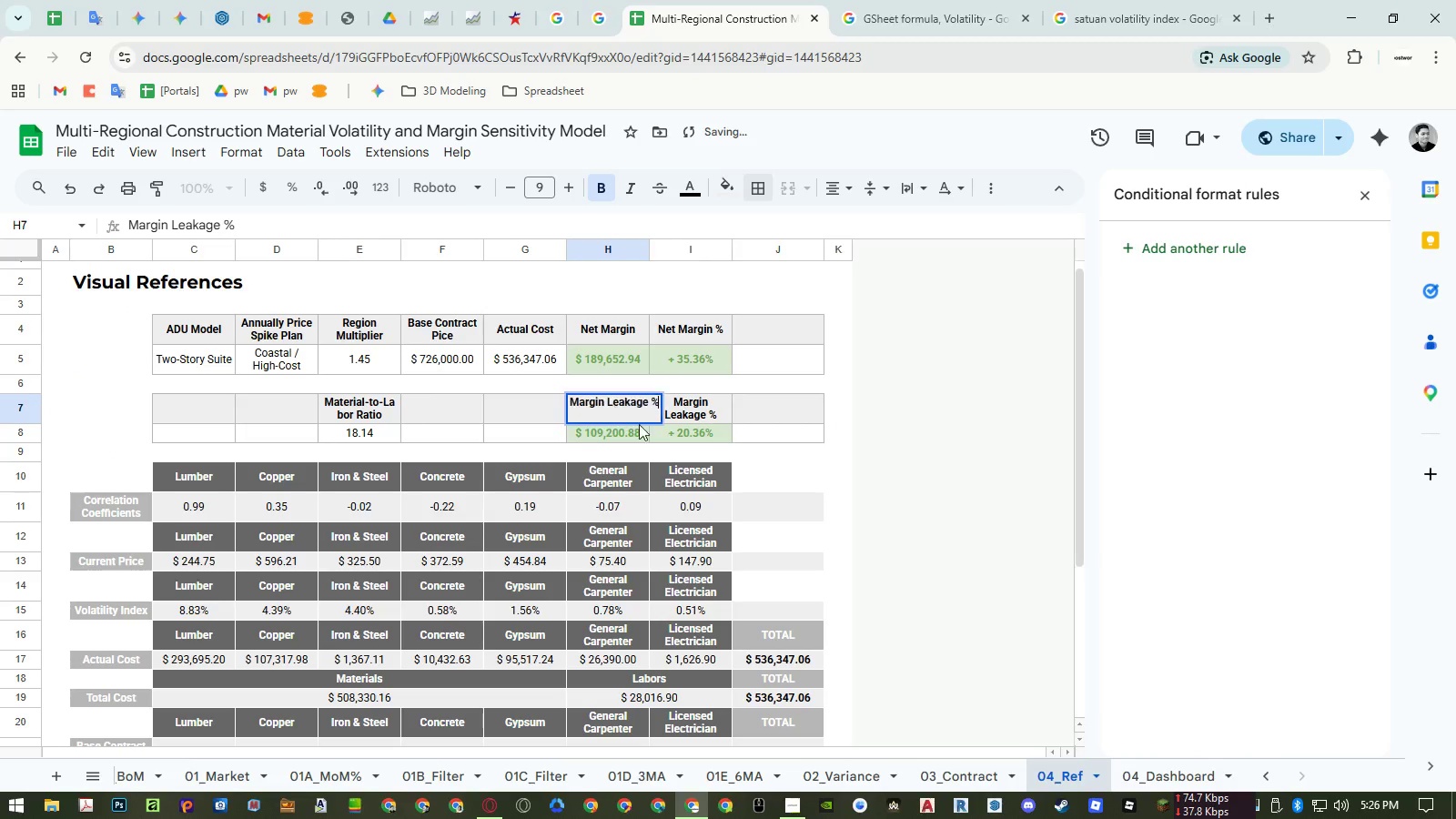 
key(Backspace)
 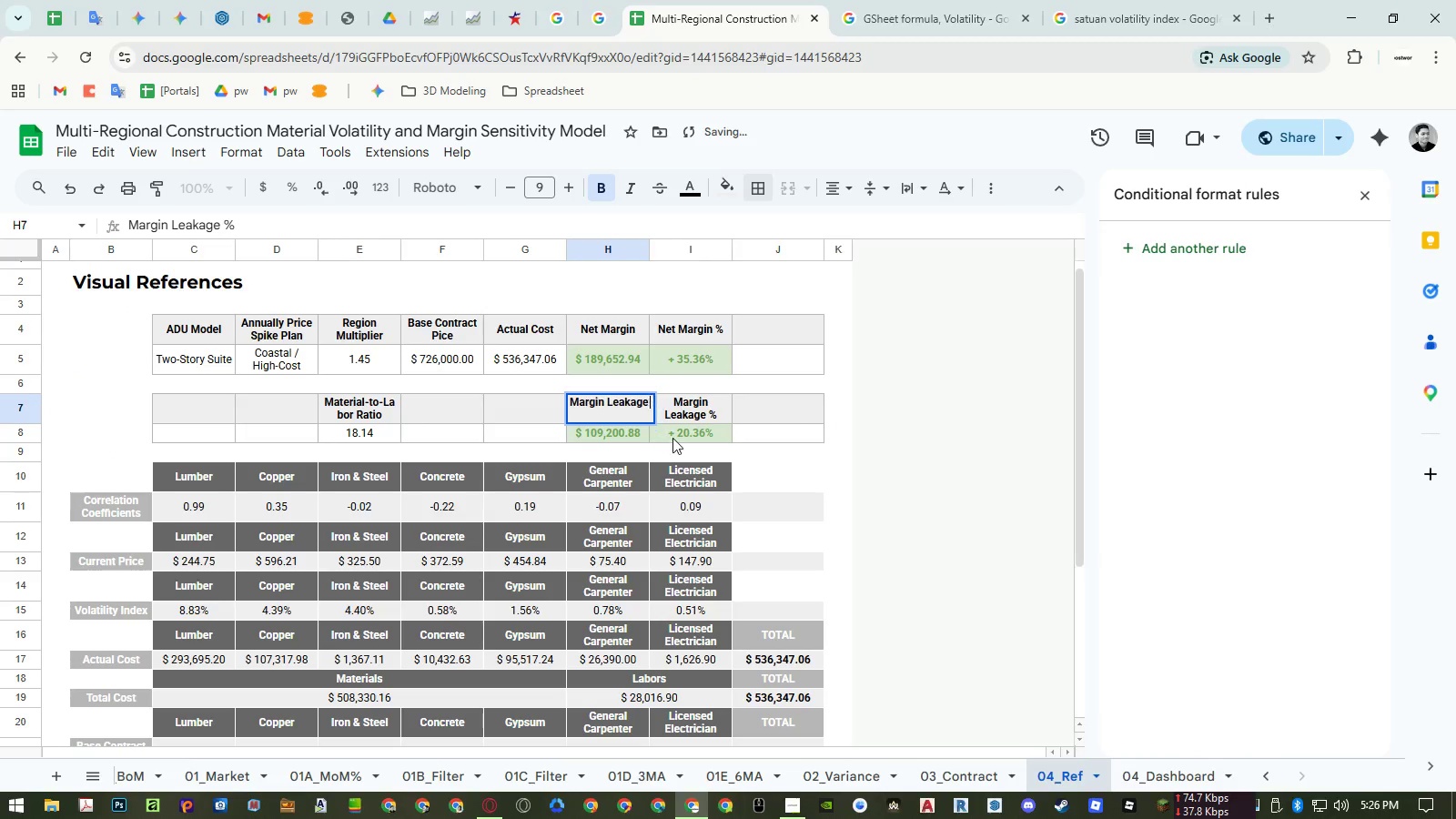 
key(Backspace)
 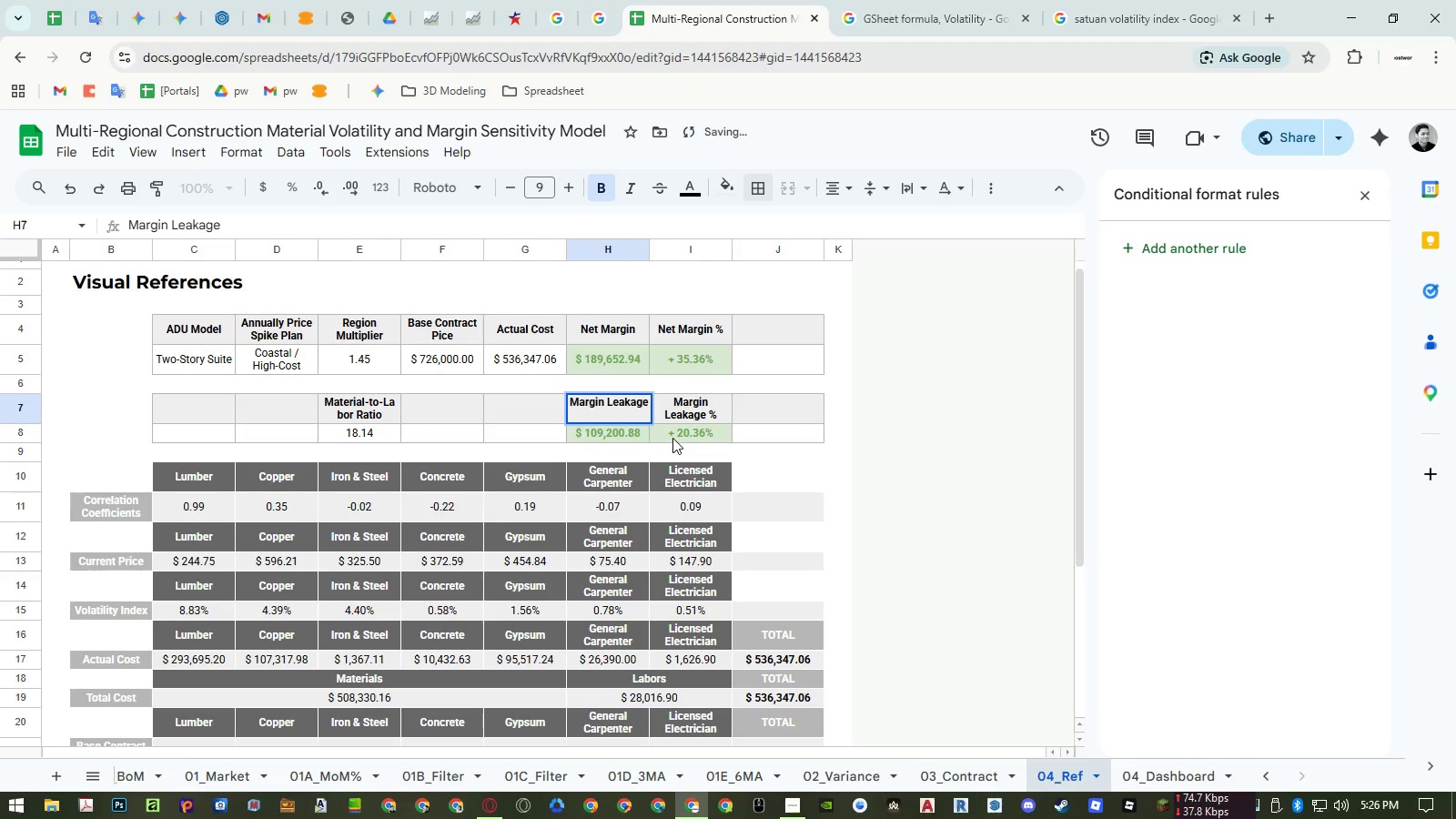 
key(Enter)
 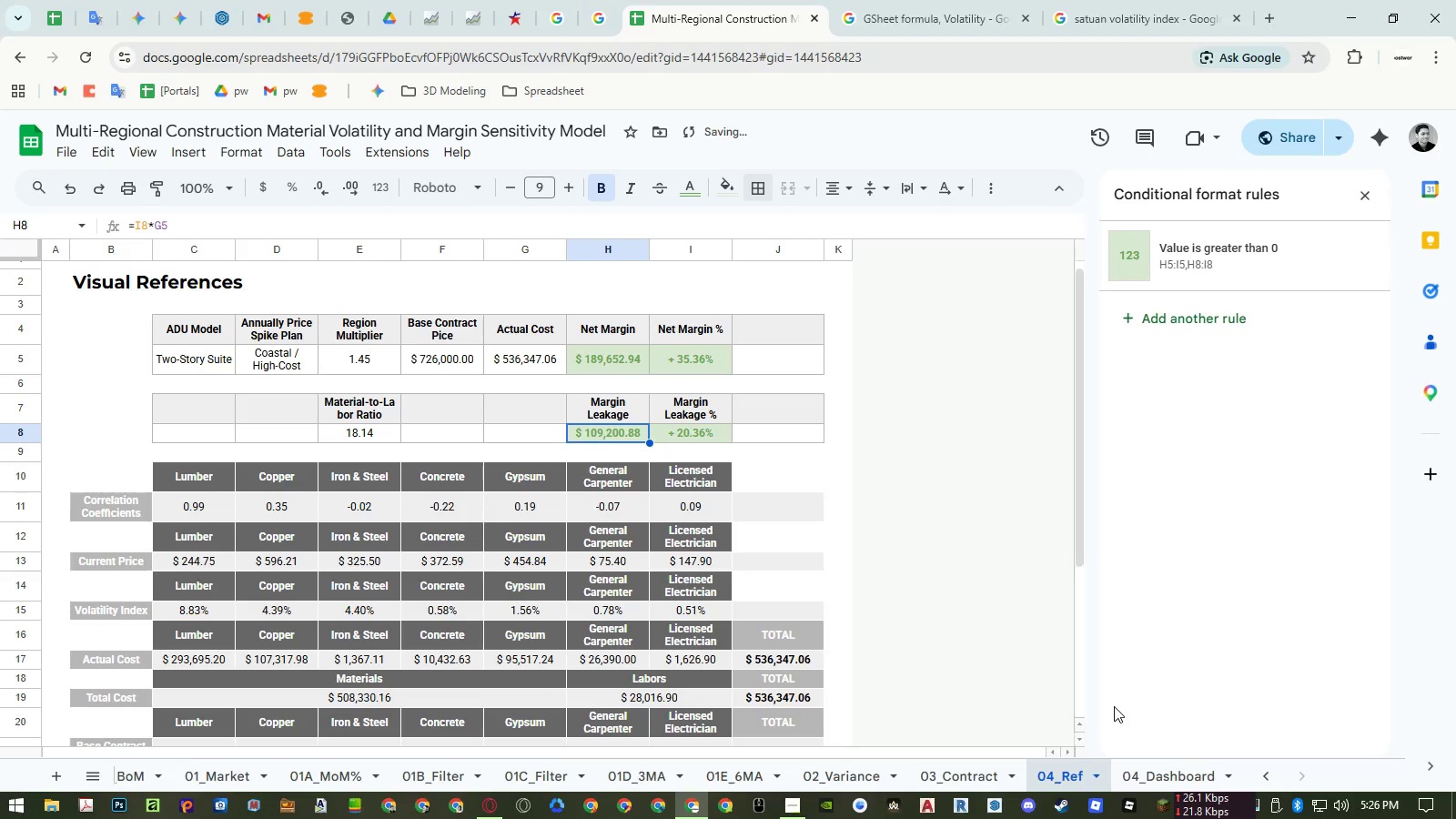 
left_click([1160, 776])
 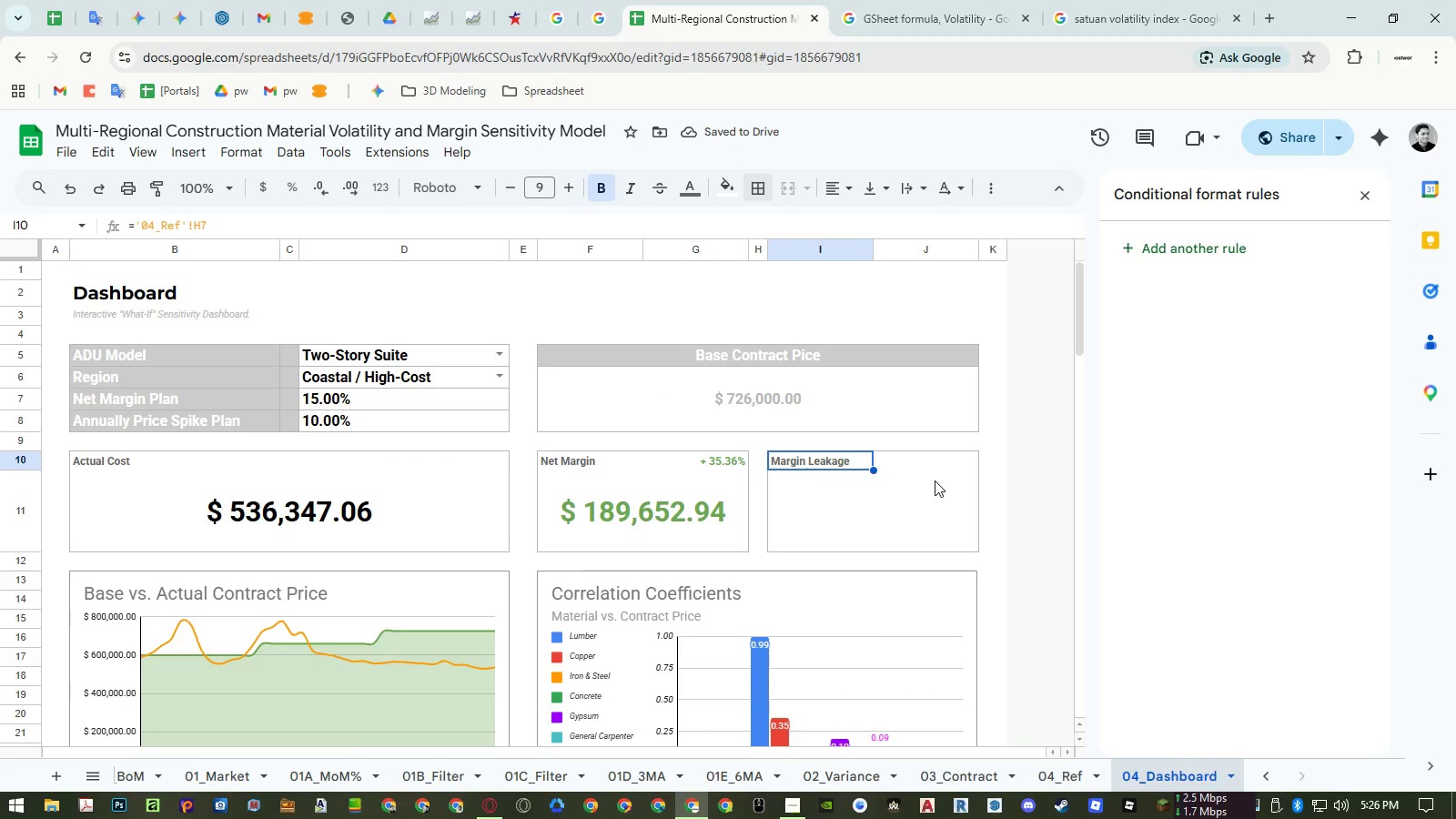 
left_click([950, 470])
 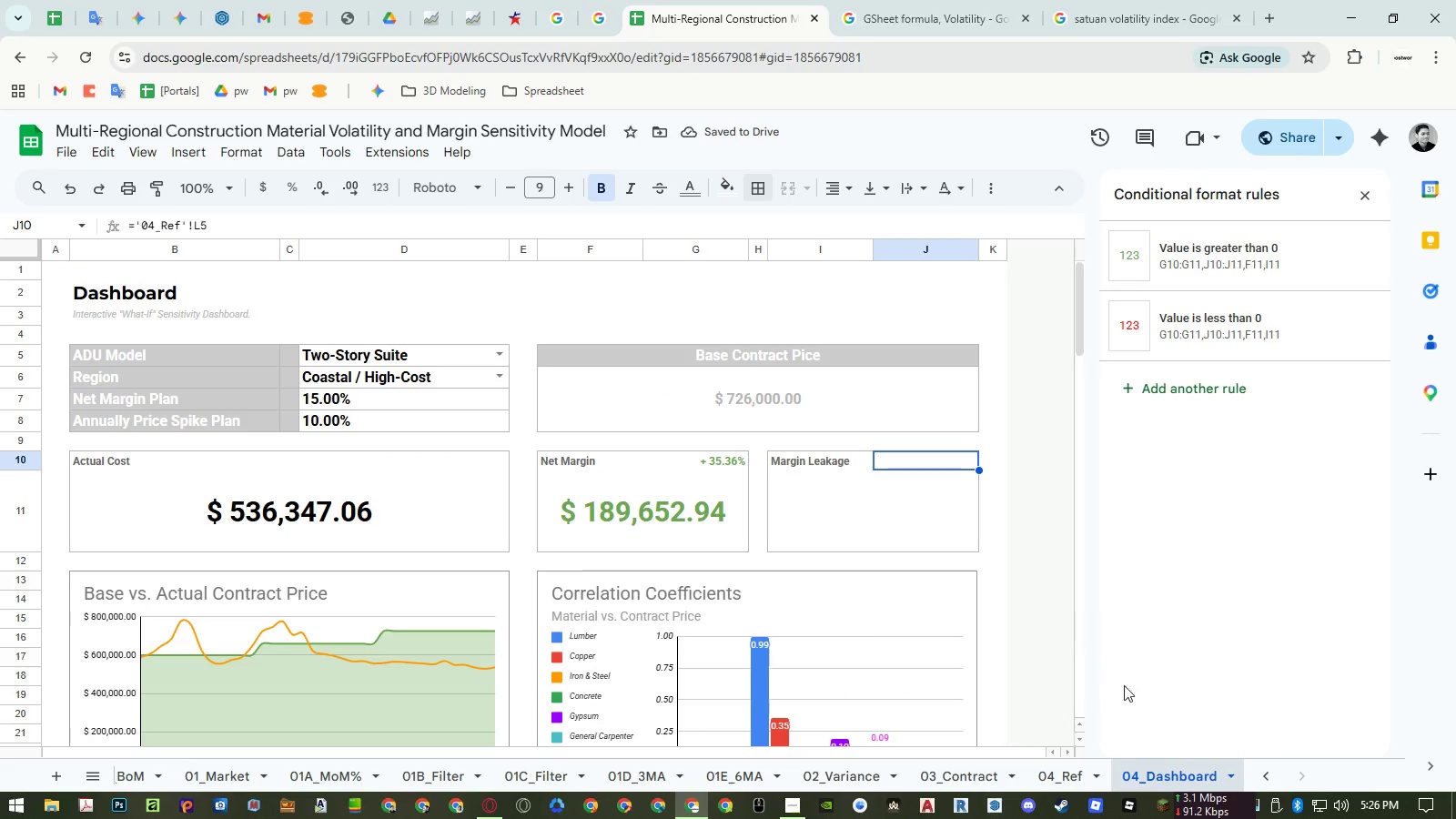 
key(Equal)
 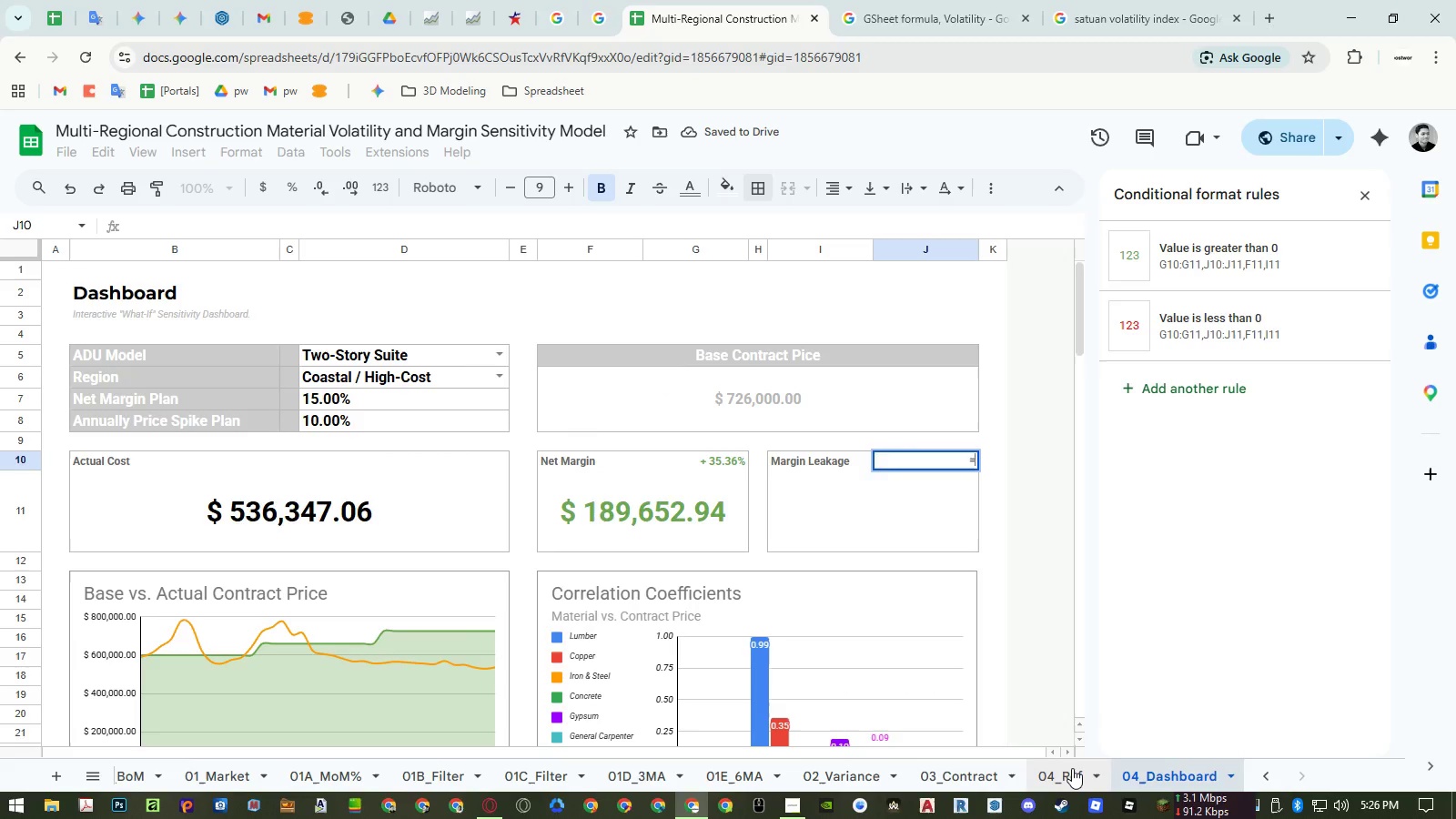 
left_click([1072, 768])
 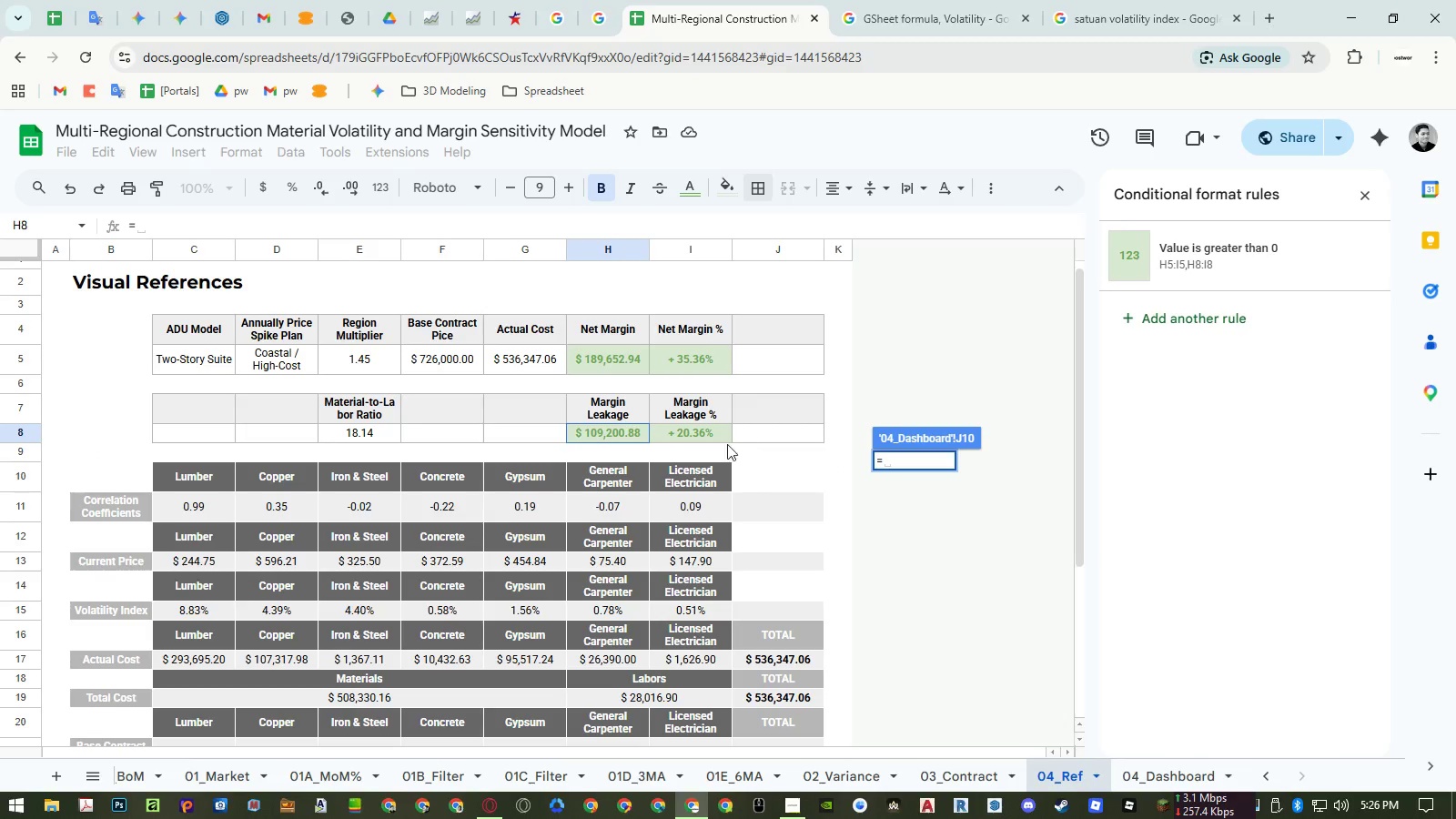 
left_click([704, 438])
 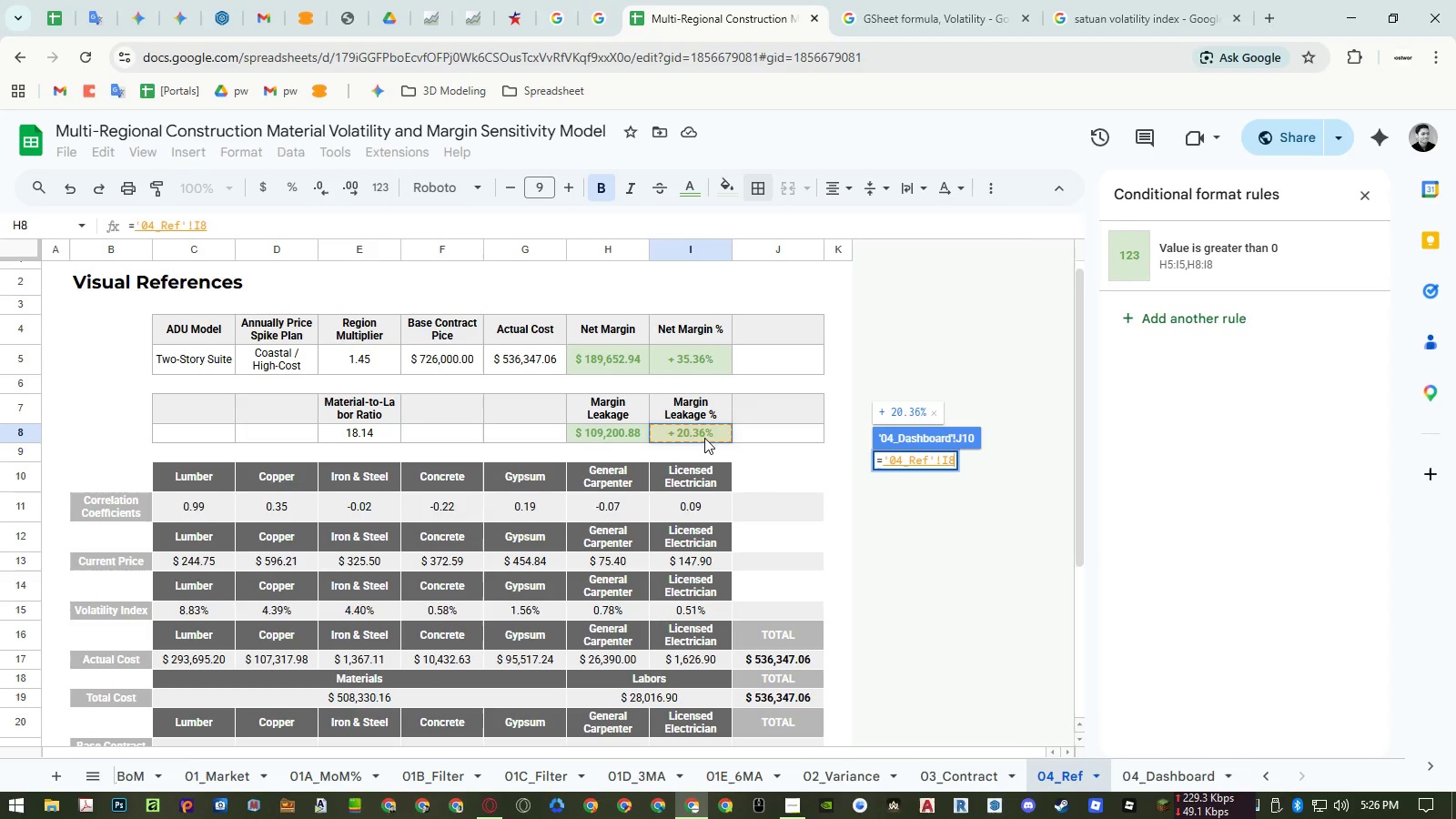 
key(Enter)
 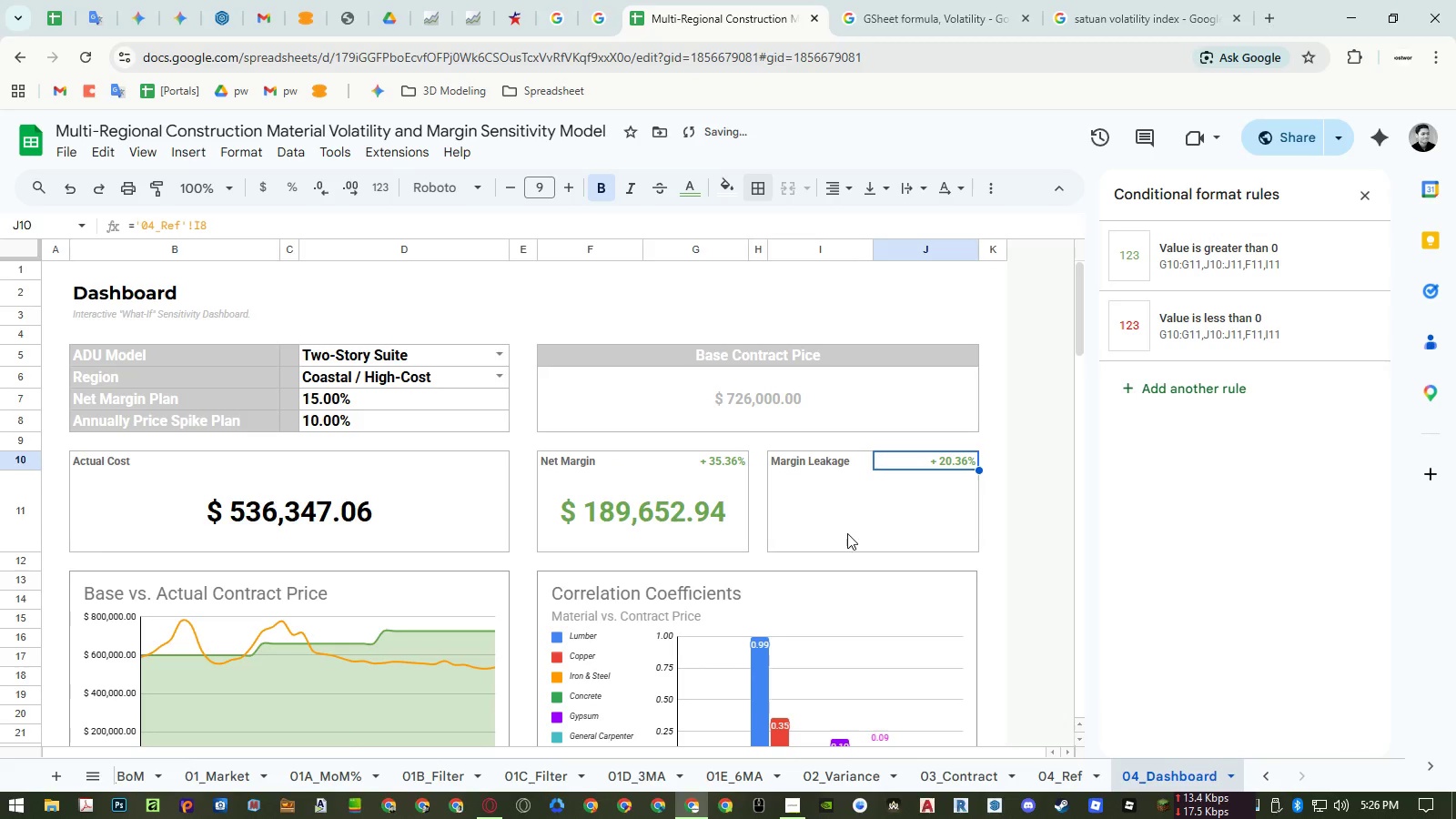 
left_click([849, 535])
 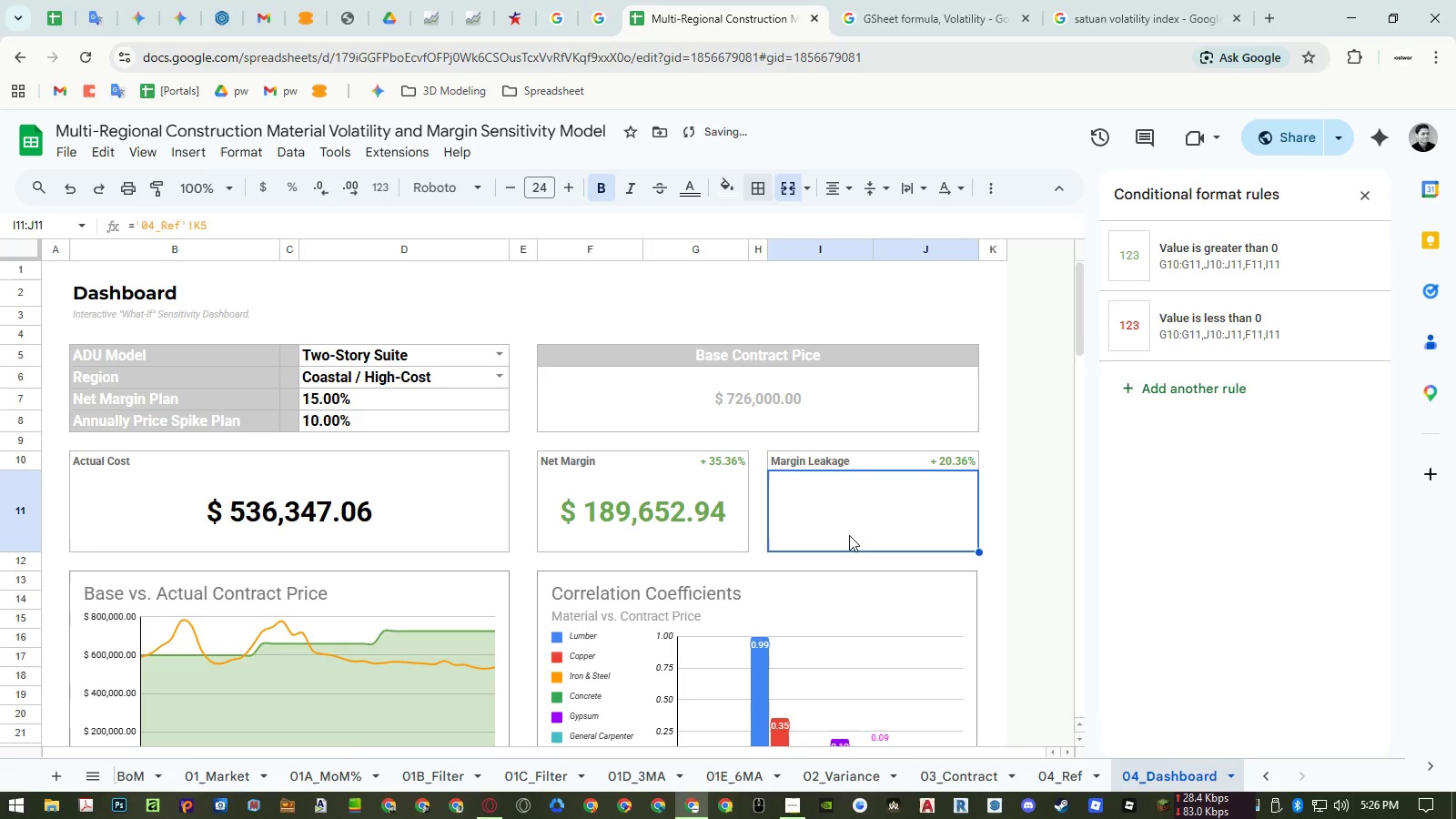 
key(Equal)
 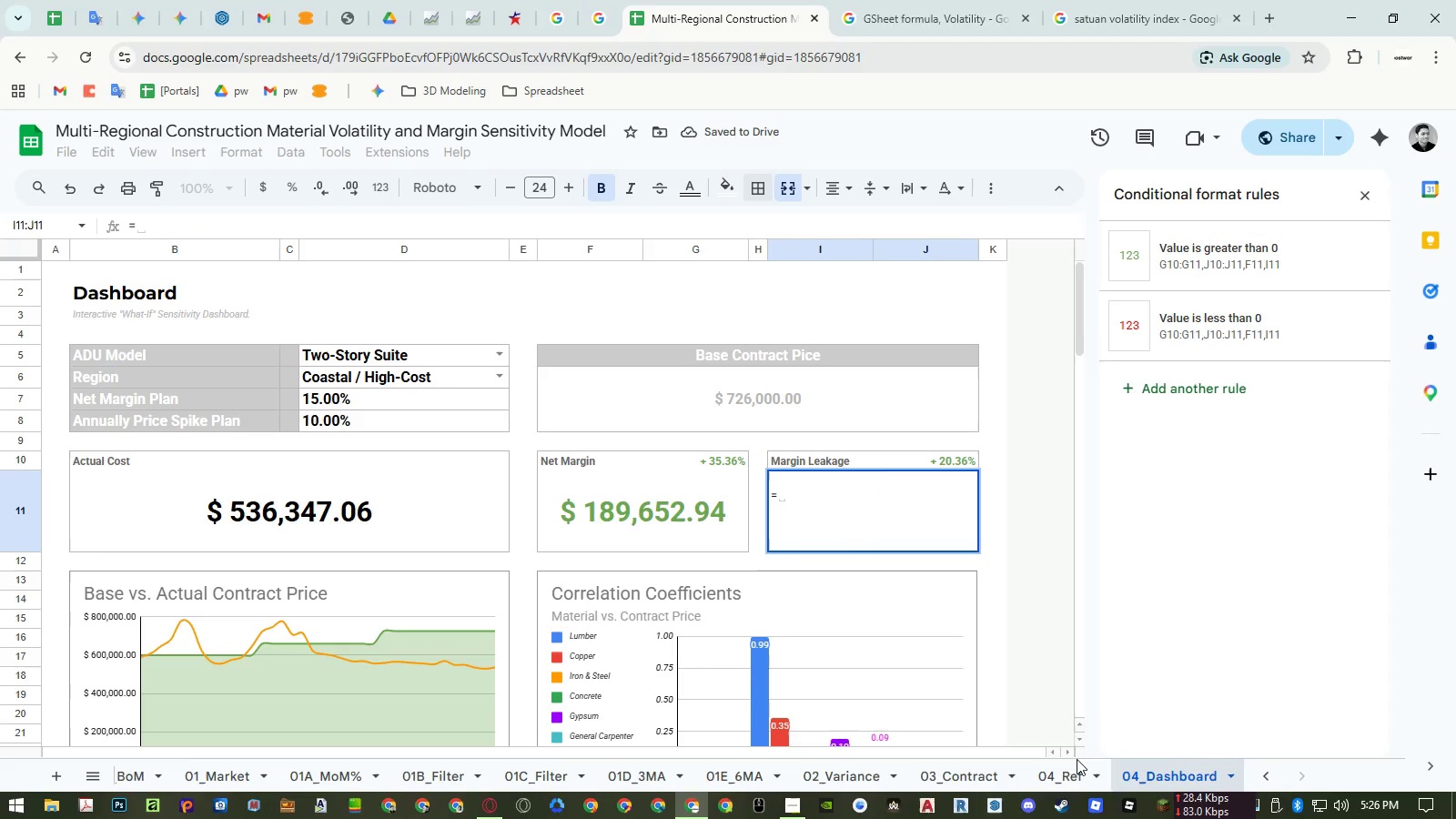 
left_click([1067, 775])
 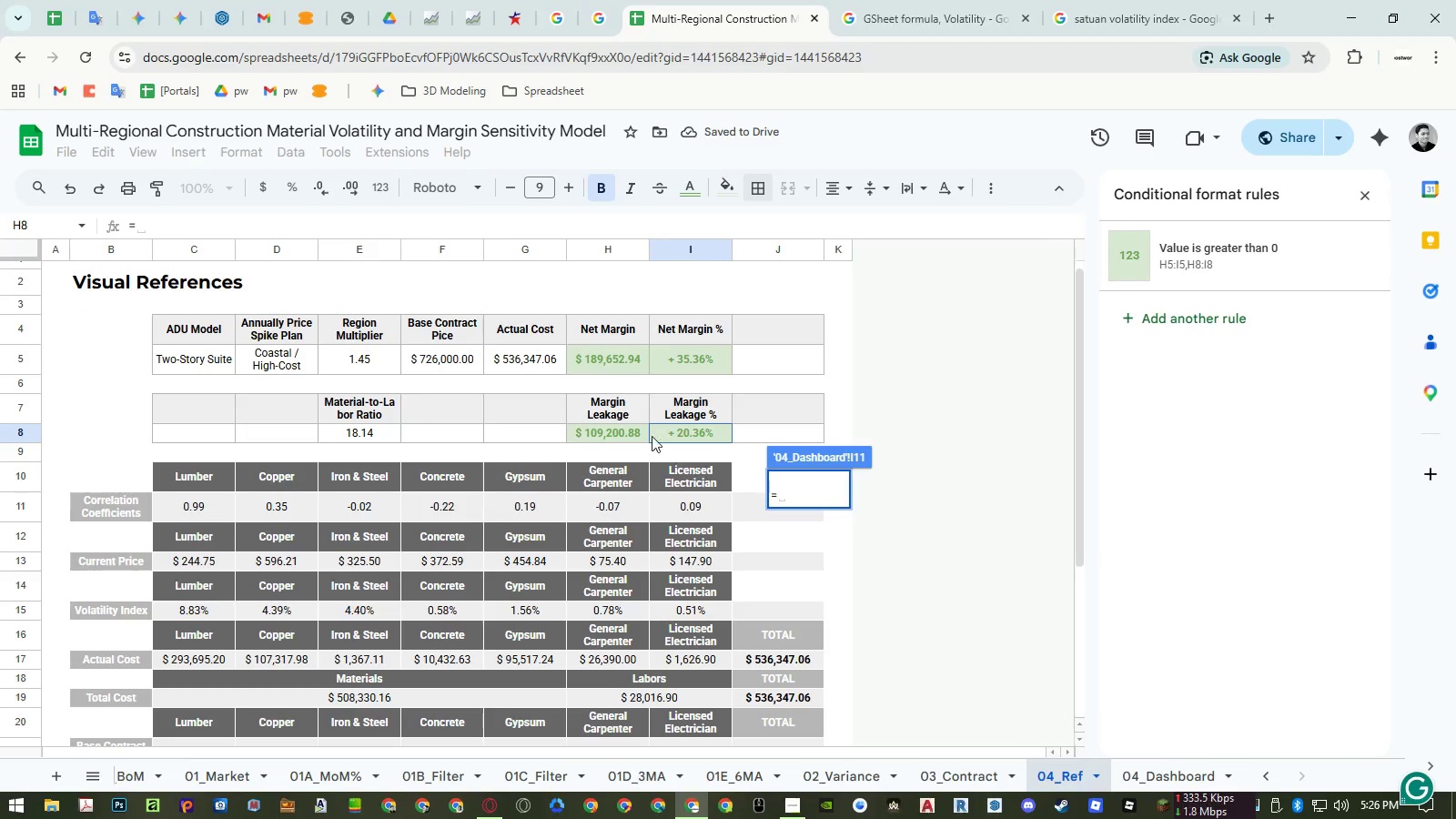 
left_click([637, 430])
 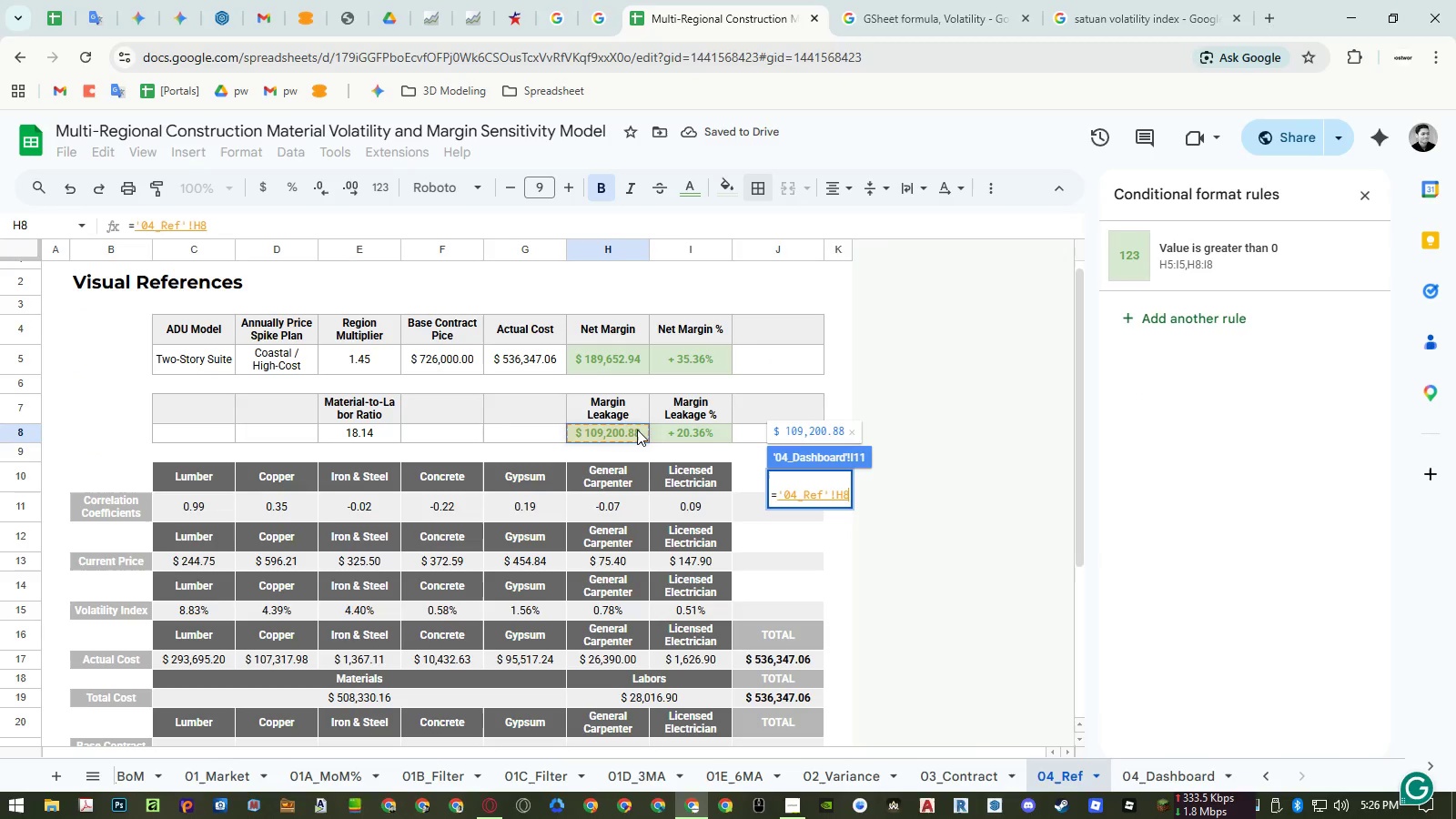 
key(Enter)
 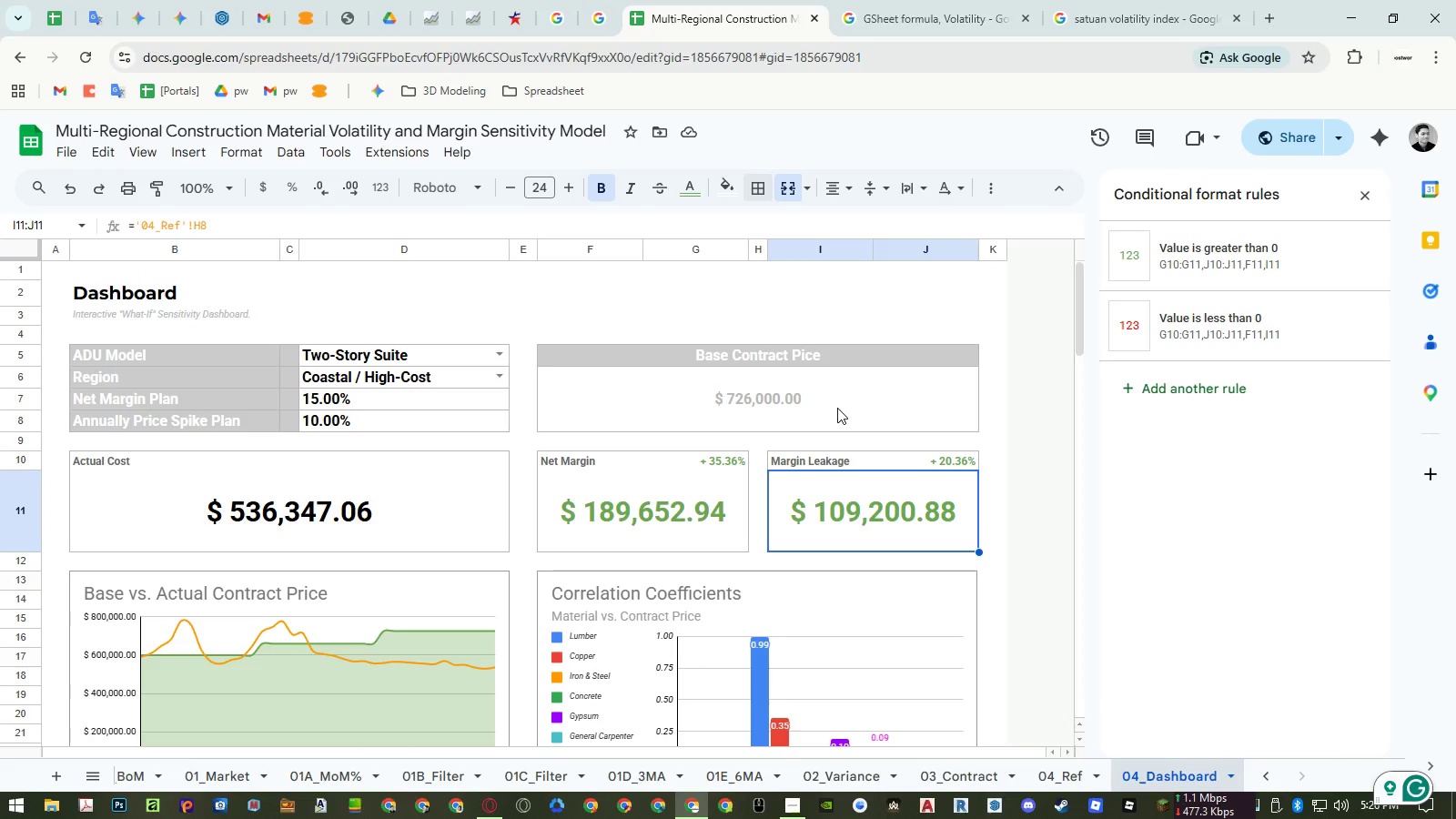 
wait(10.8)
 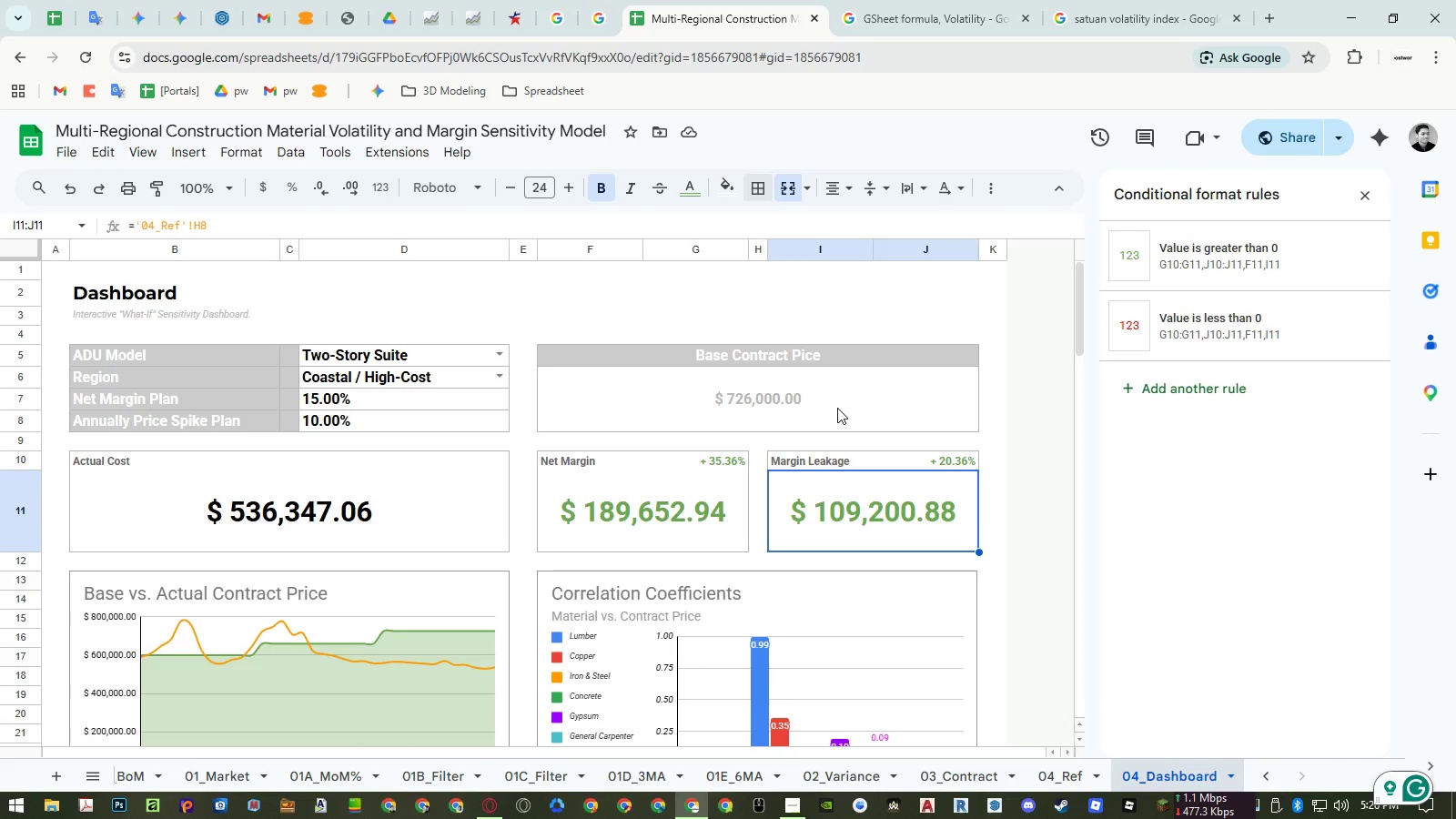 
double_click([863, 494])
 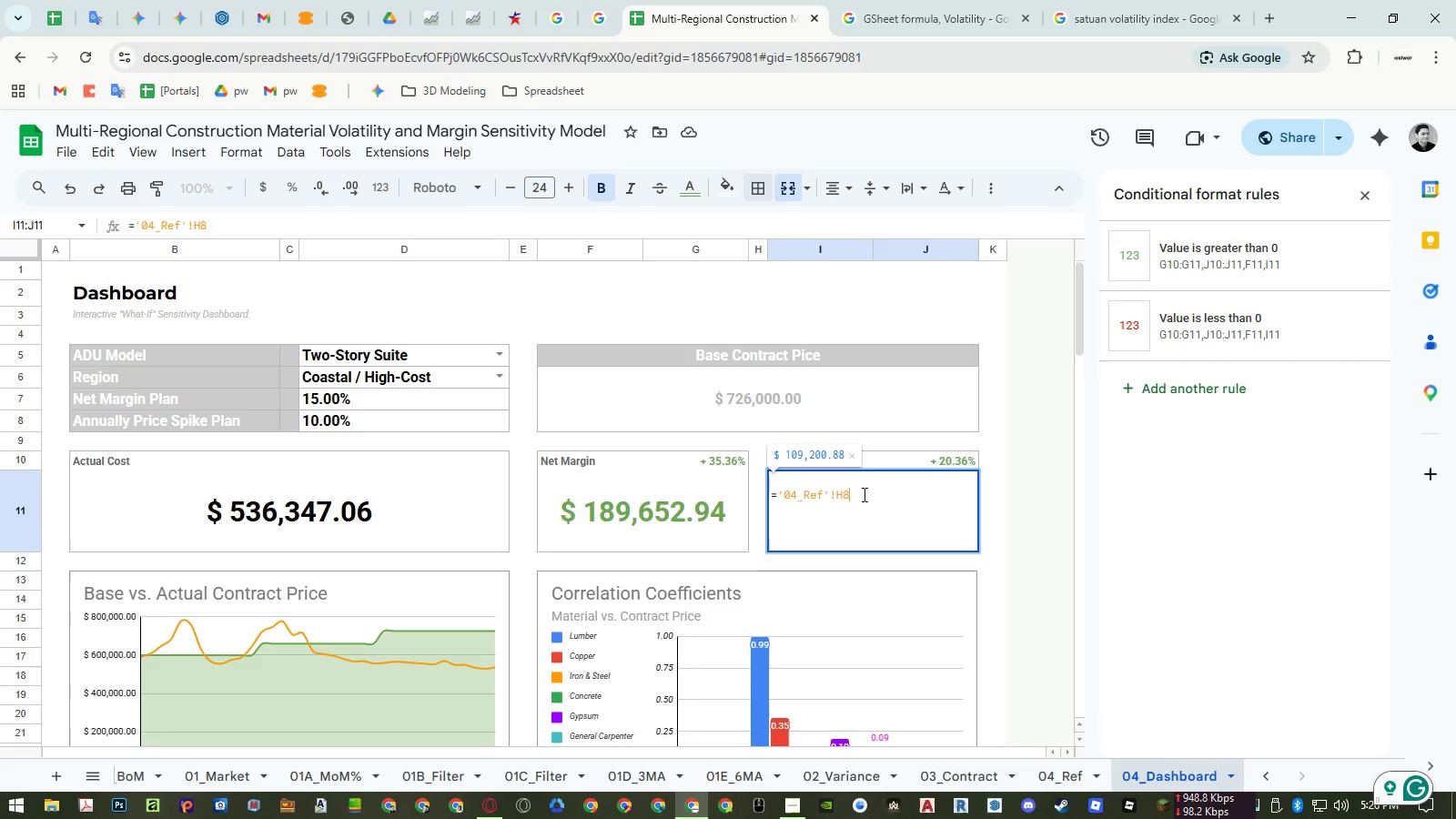 
left_click_drag(start_coordinate=[863, 494], to_coordinate=[777, 489])
 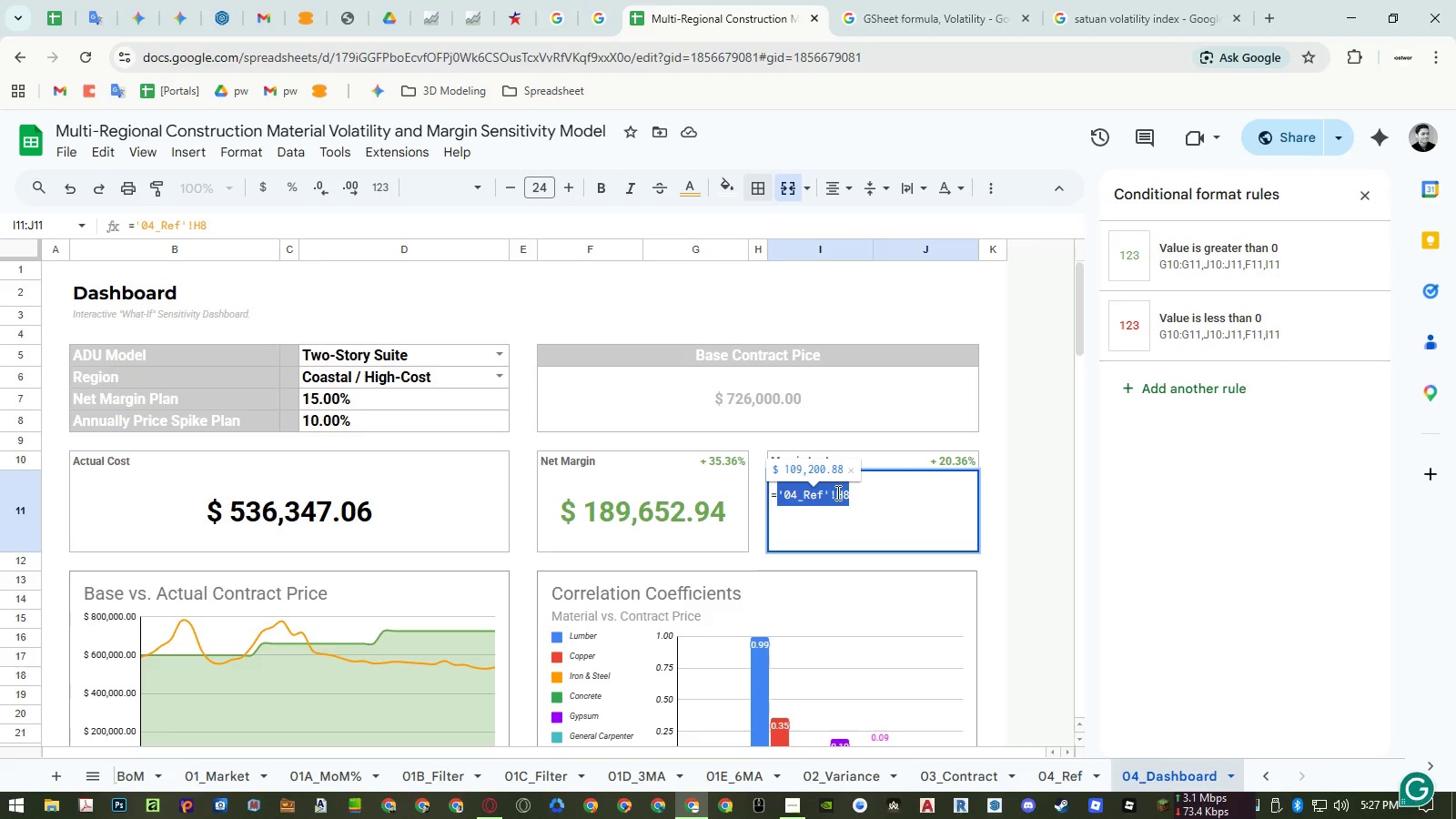 
key(Control+X)
 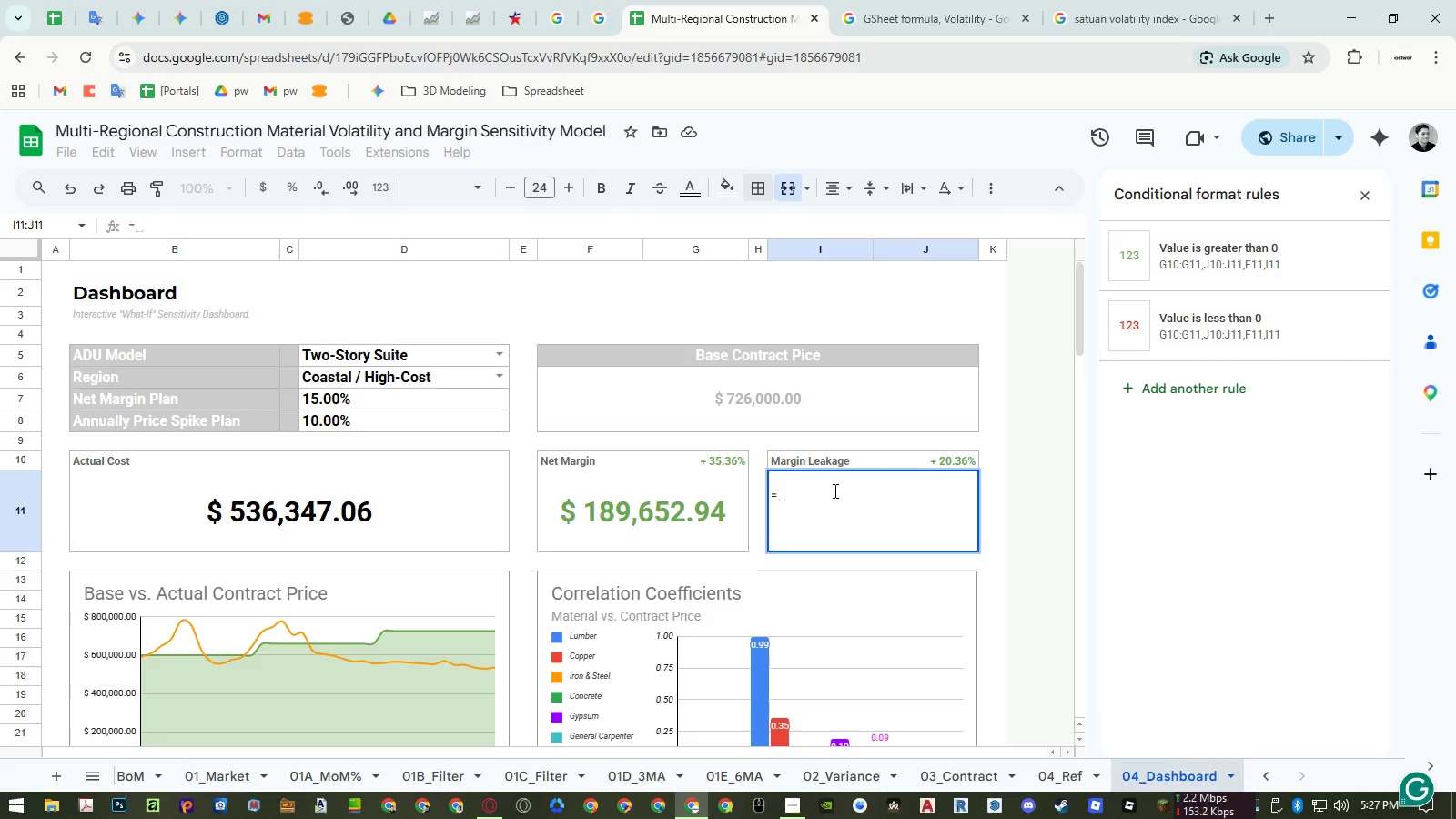 
type(if)
 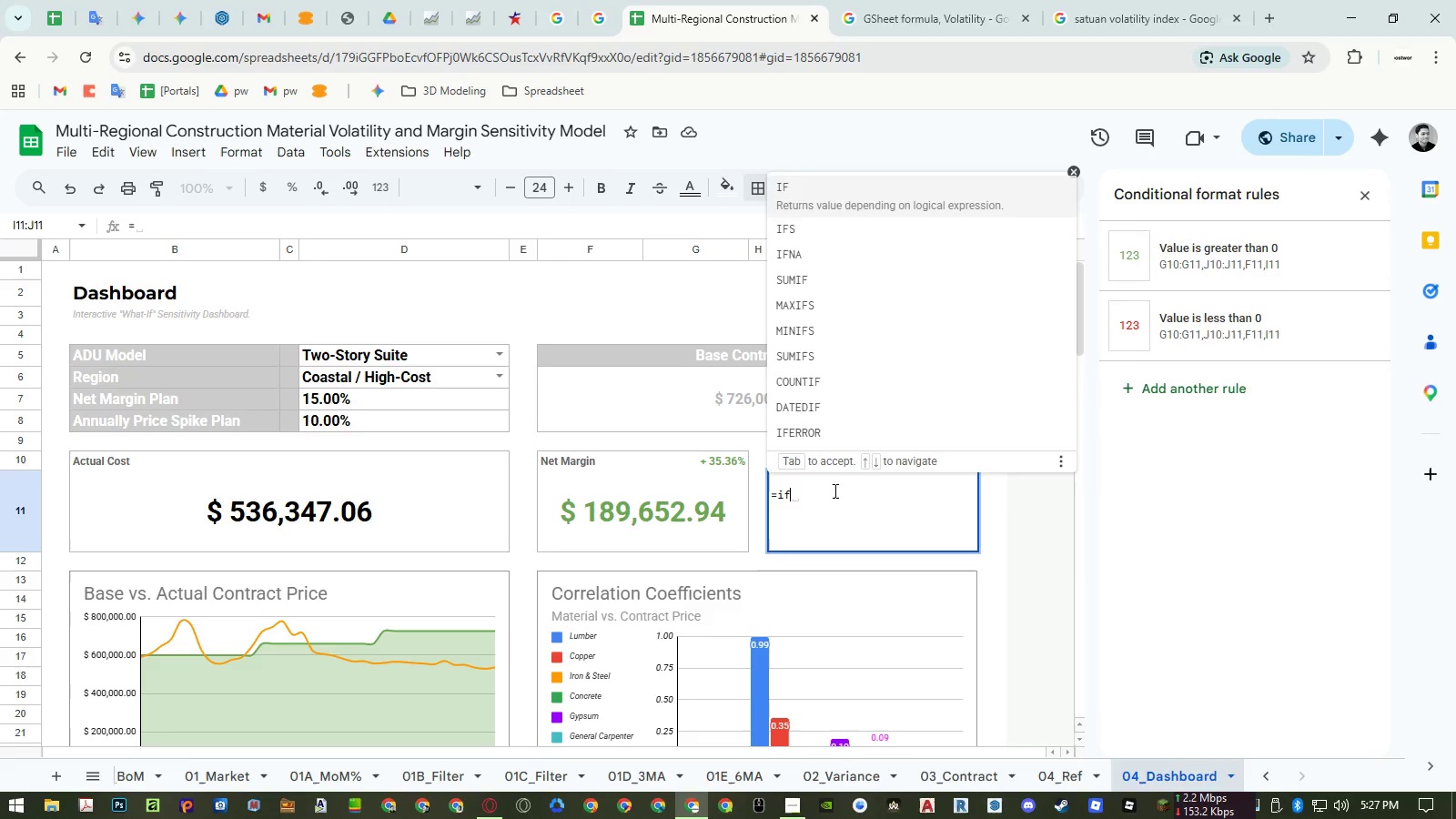 
key(Enter)
 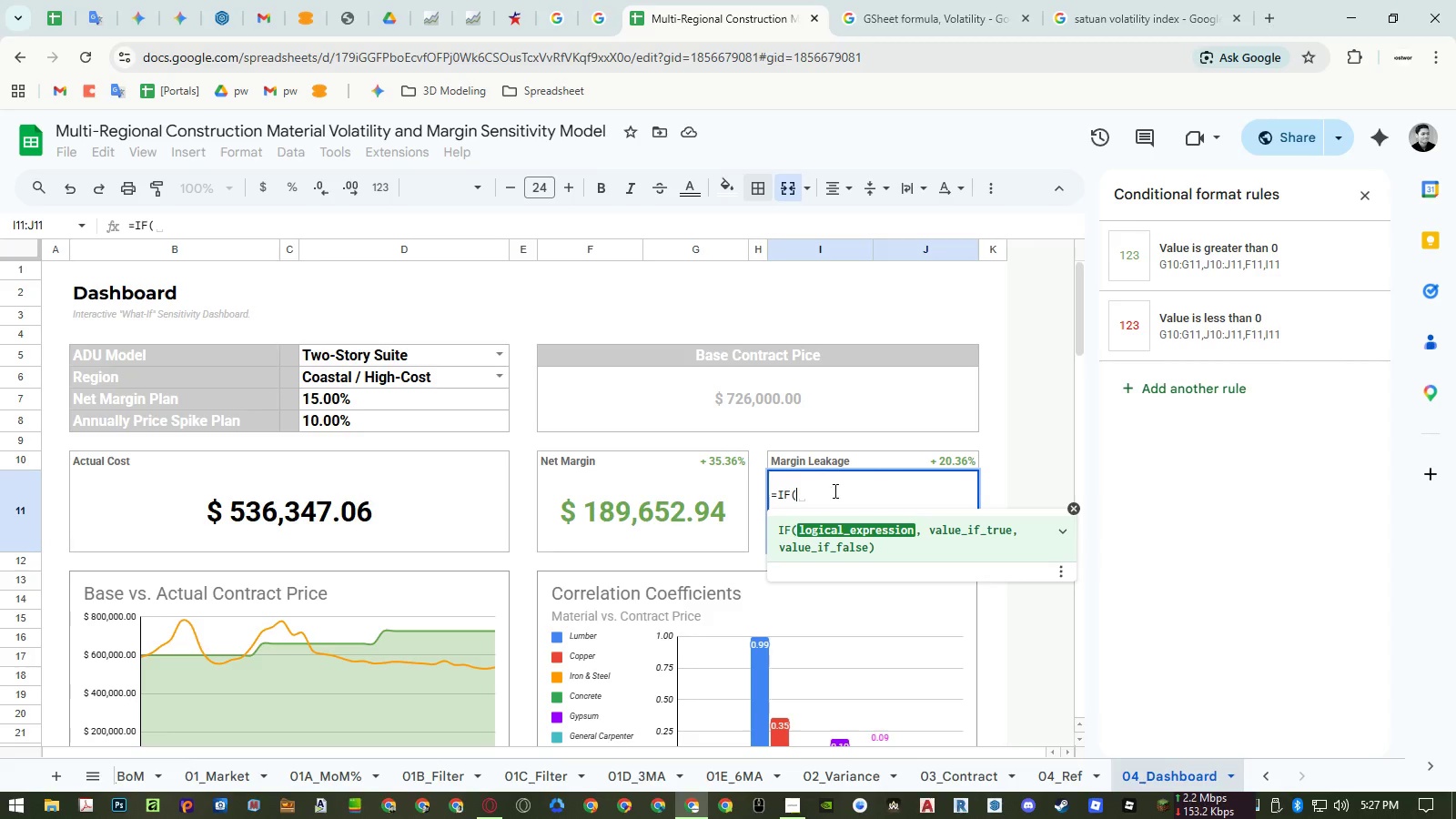 
key(Control+V)
 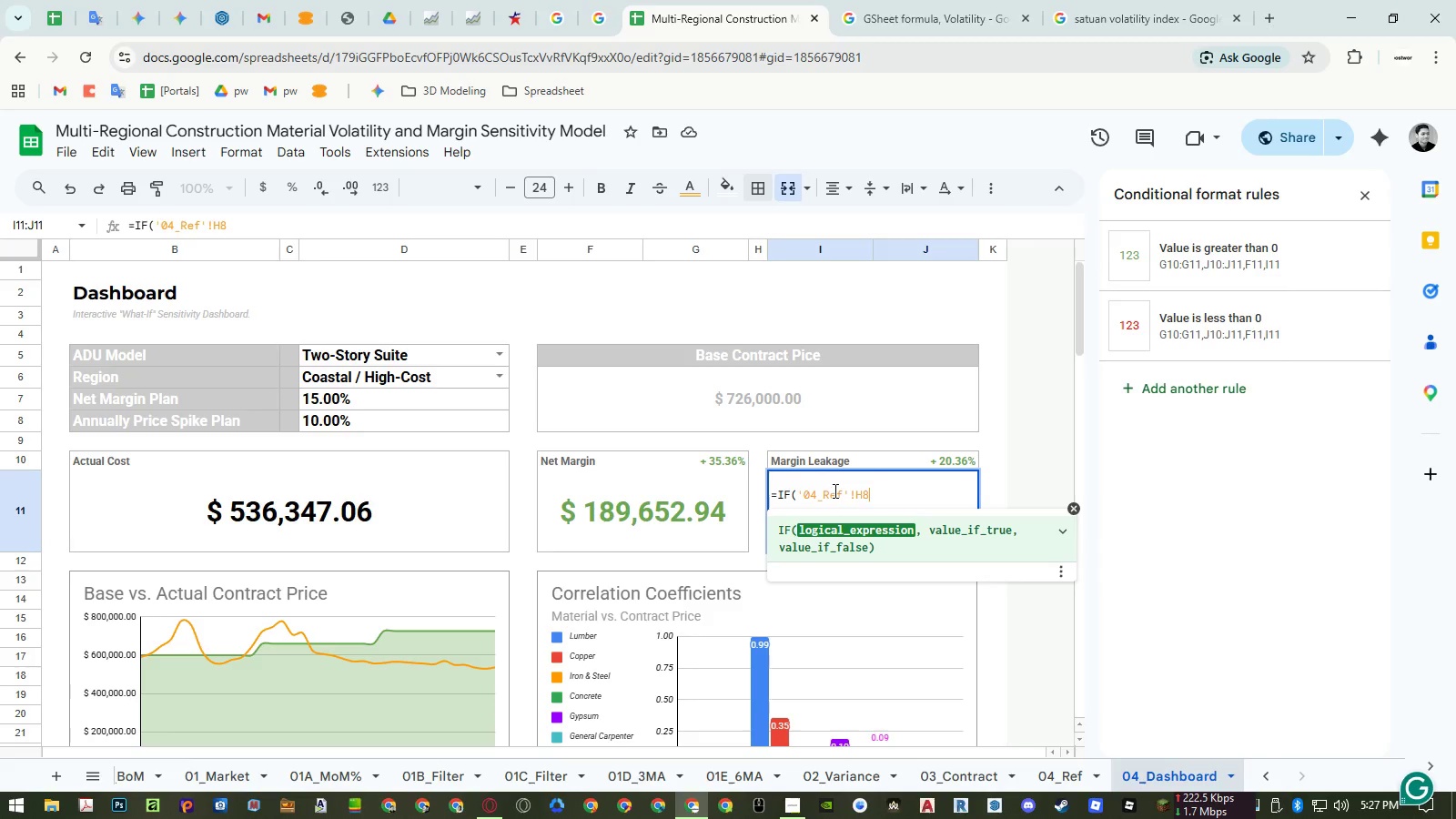 
wait(9.42)
 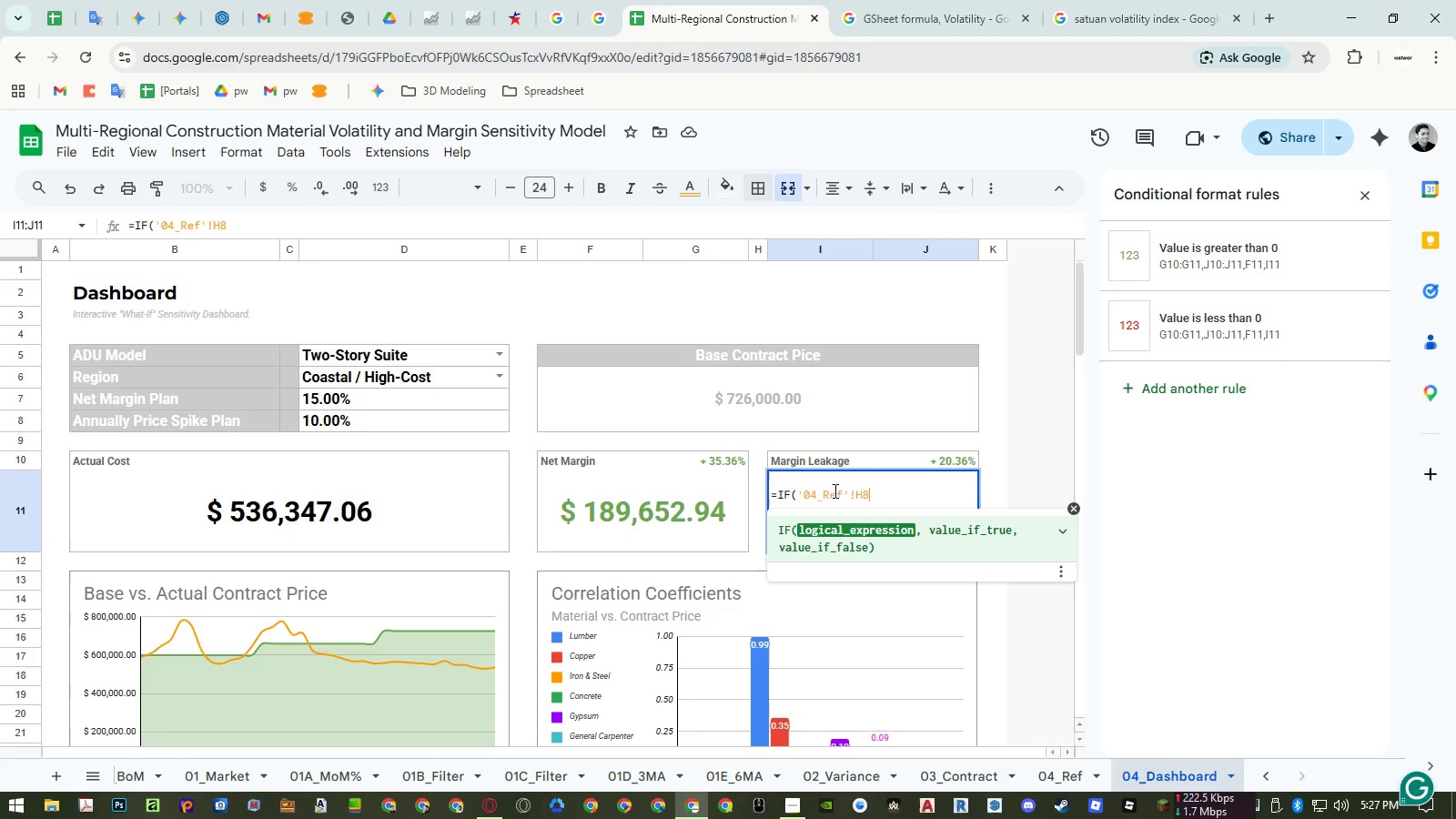 
key(Shift+Comma)
 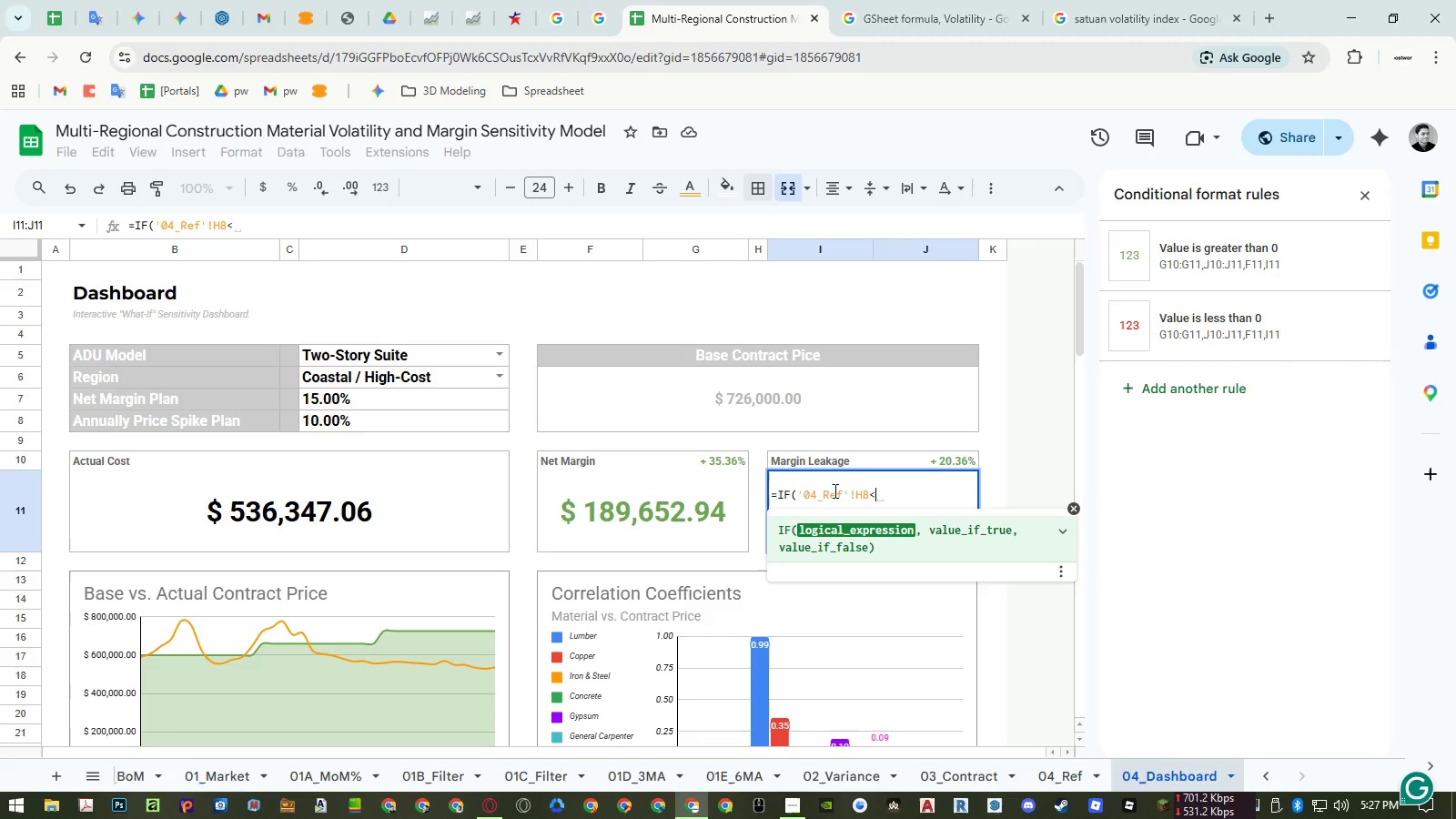 
wait(7.25)
 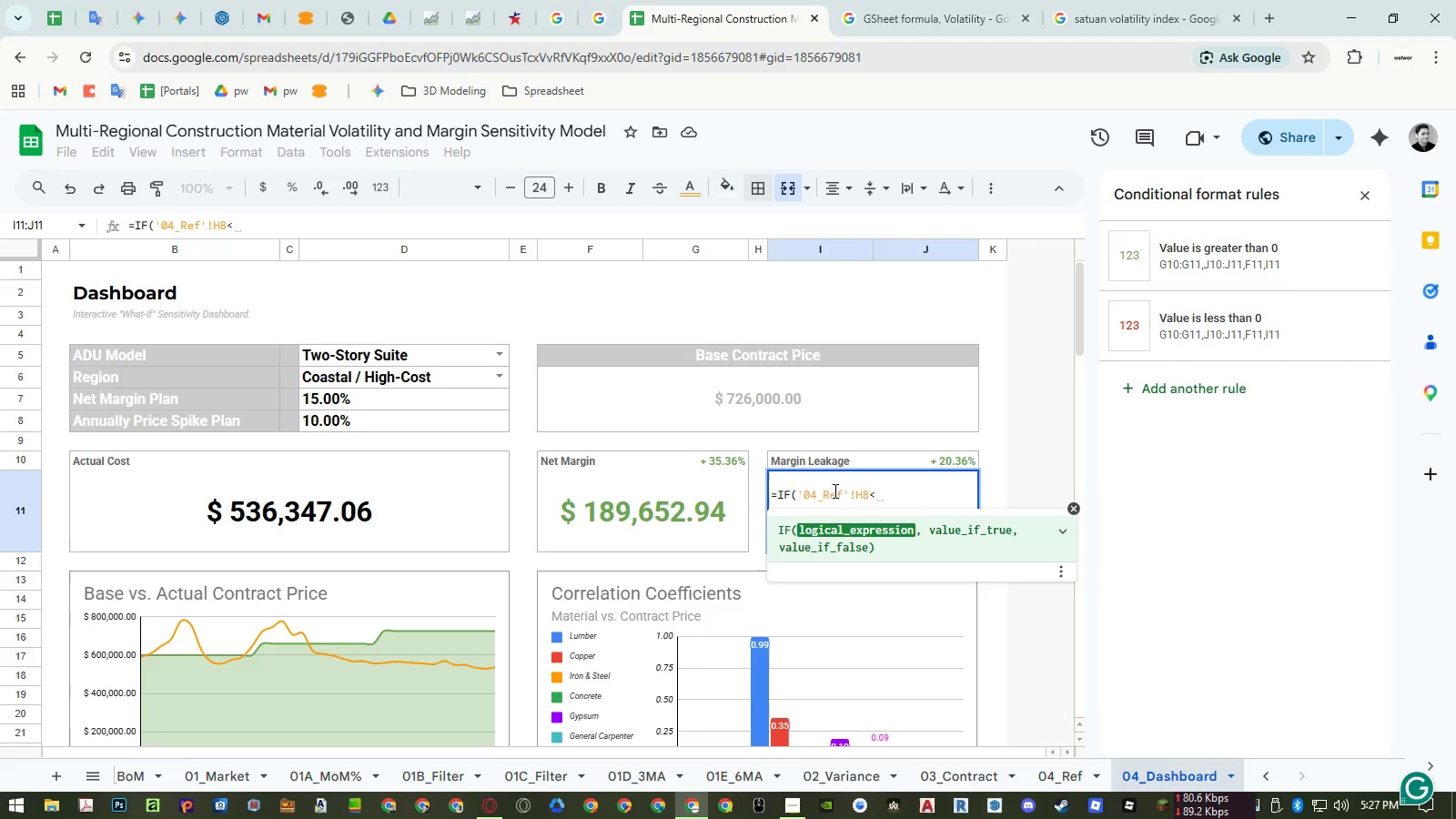 
key(0)
 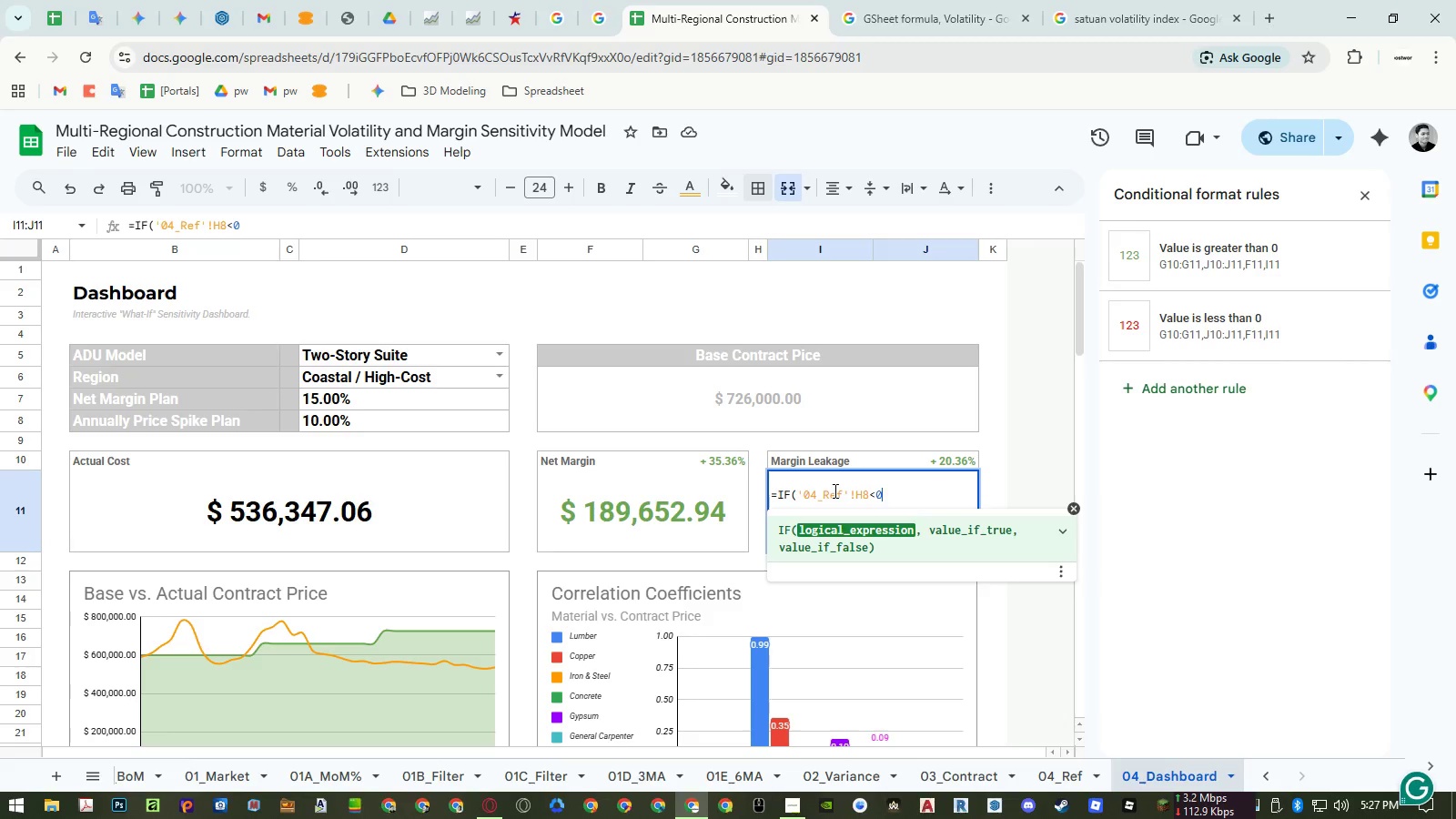 
key(Backspace)
 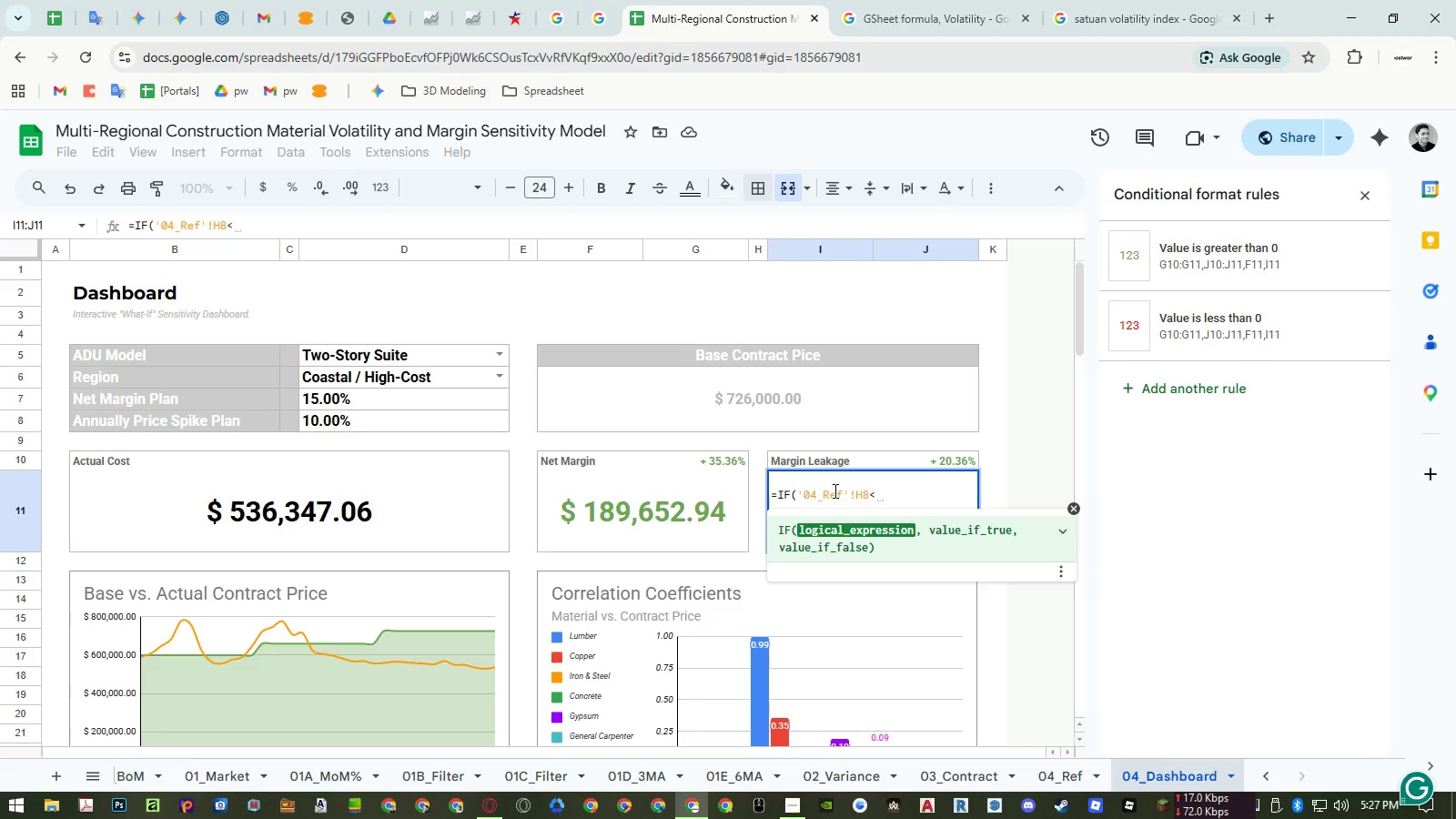 
key(0)
 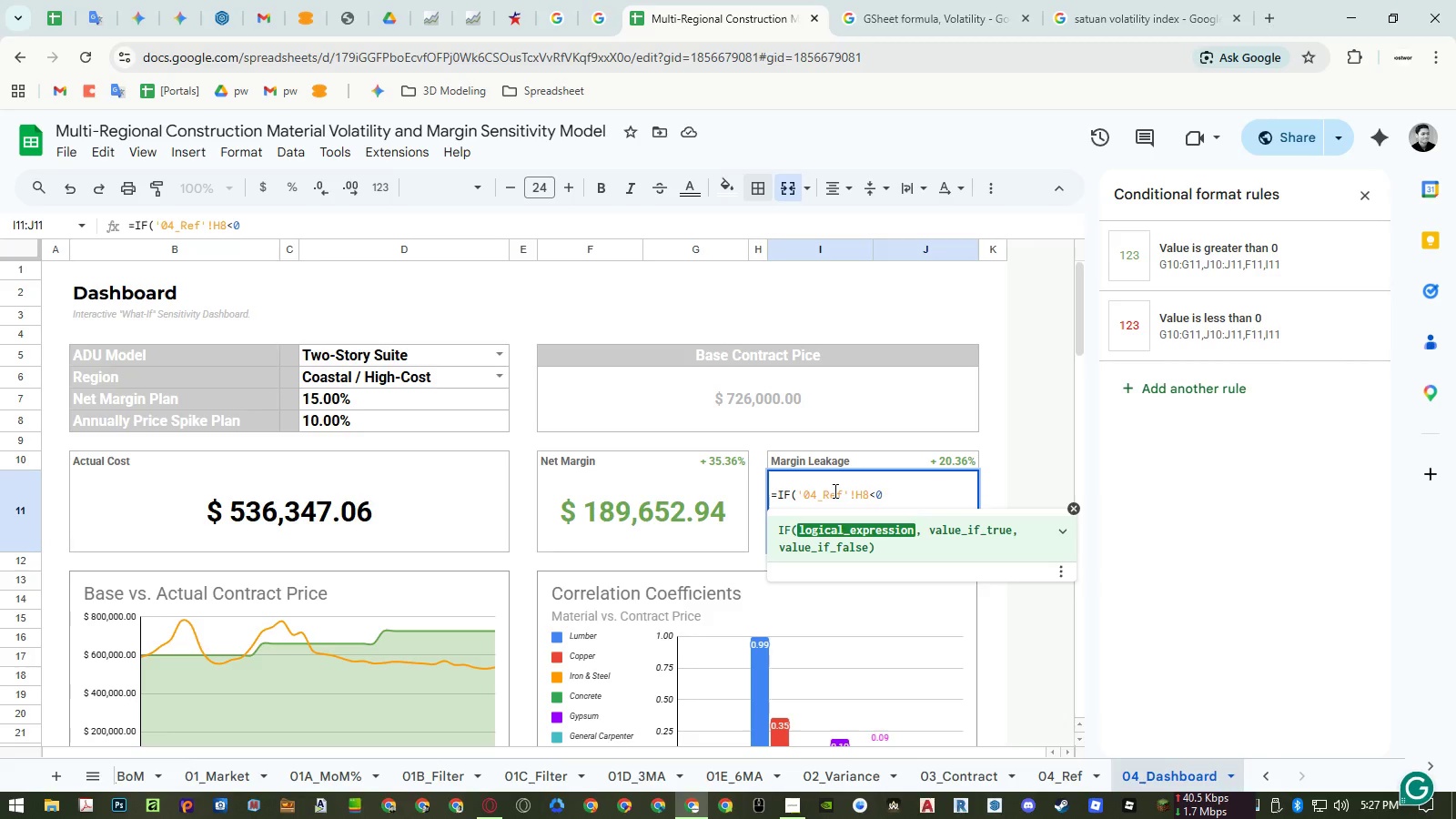 
key(Comma)
 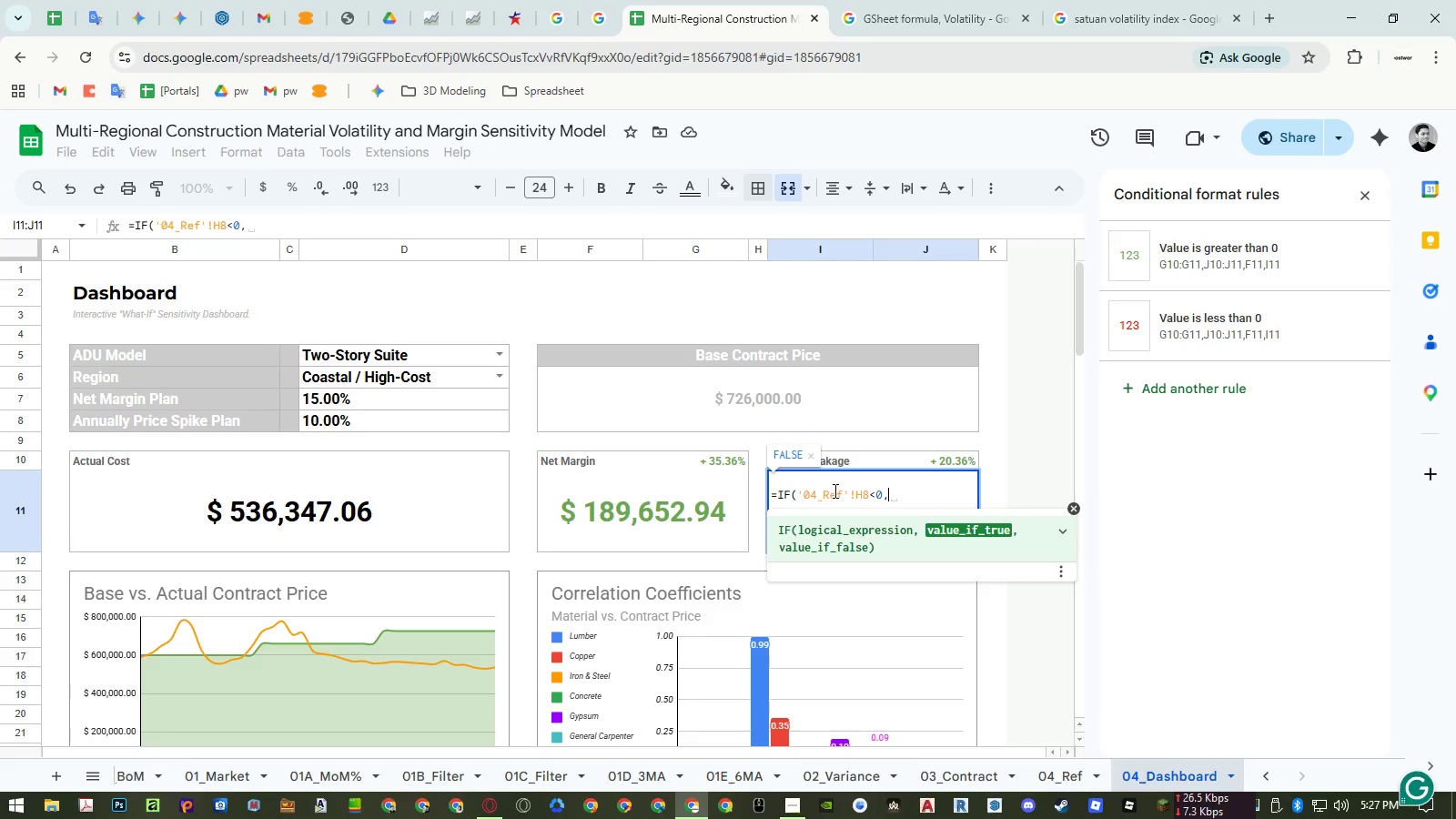 
key(Control+V)
 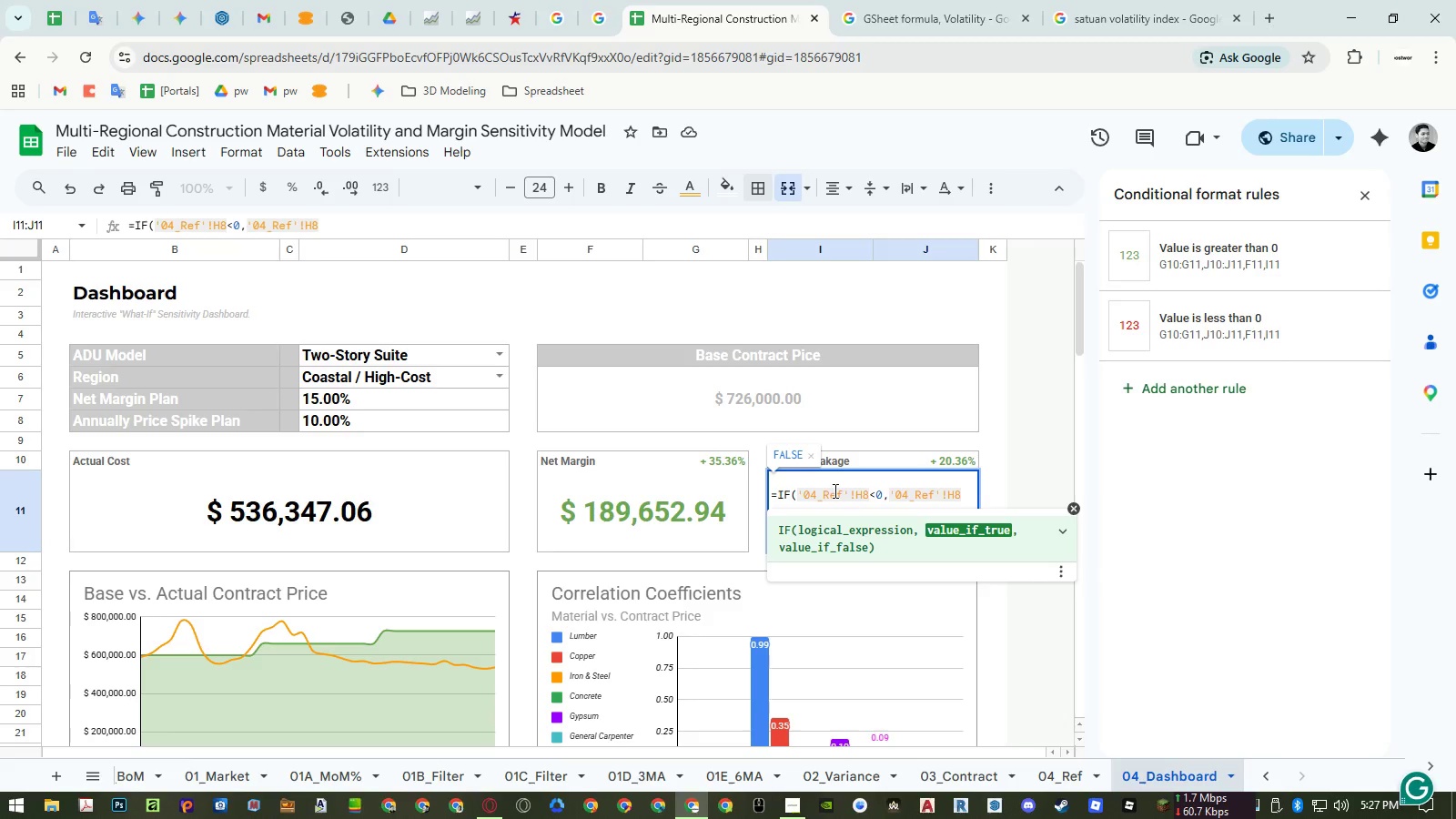 
key(Comma)
 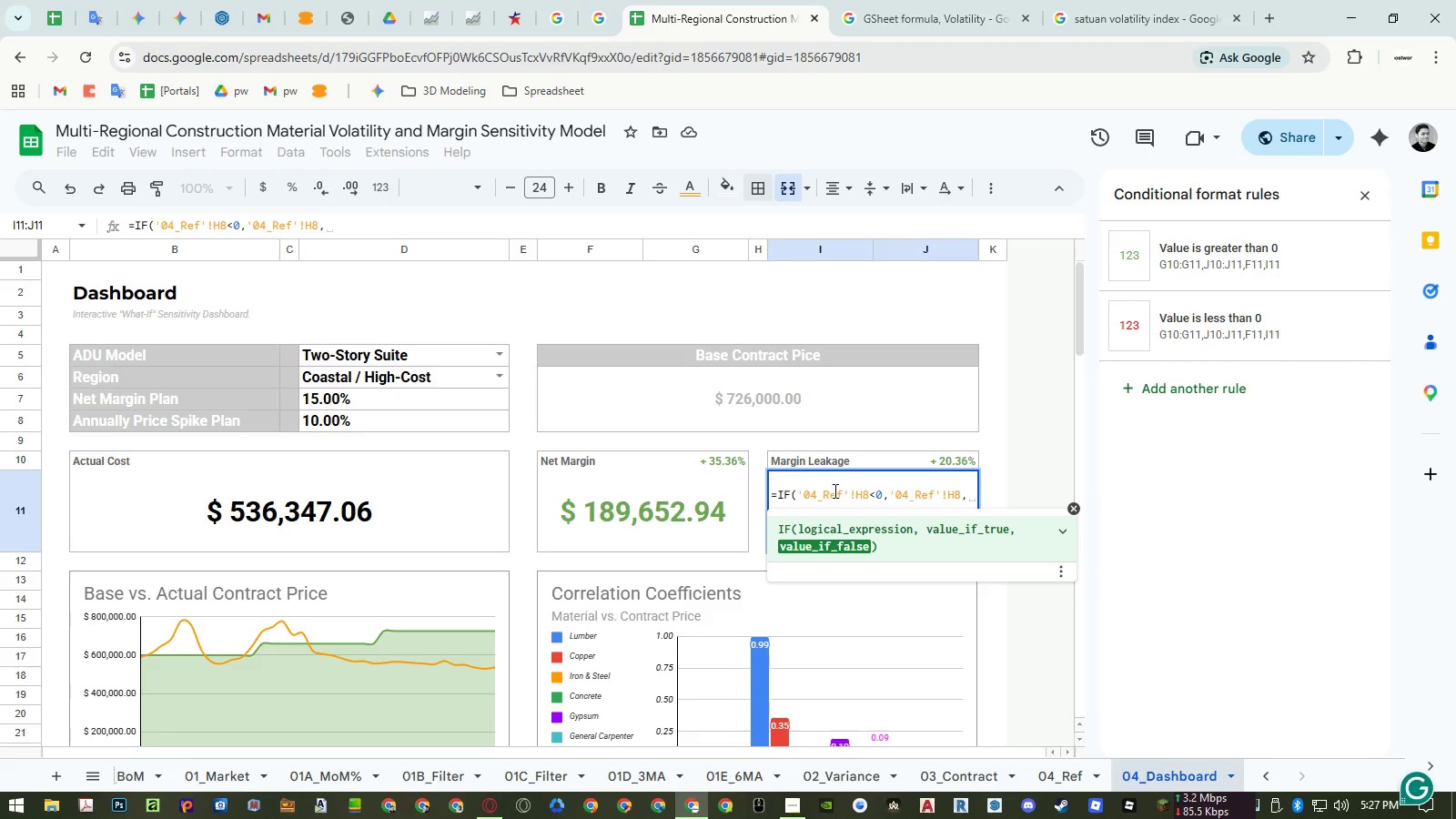 
hold_key(key=ShiftLeft, duration=1.5)
 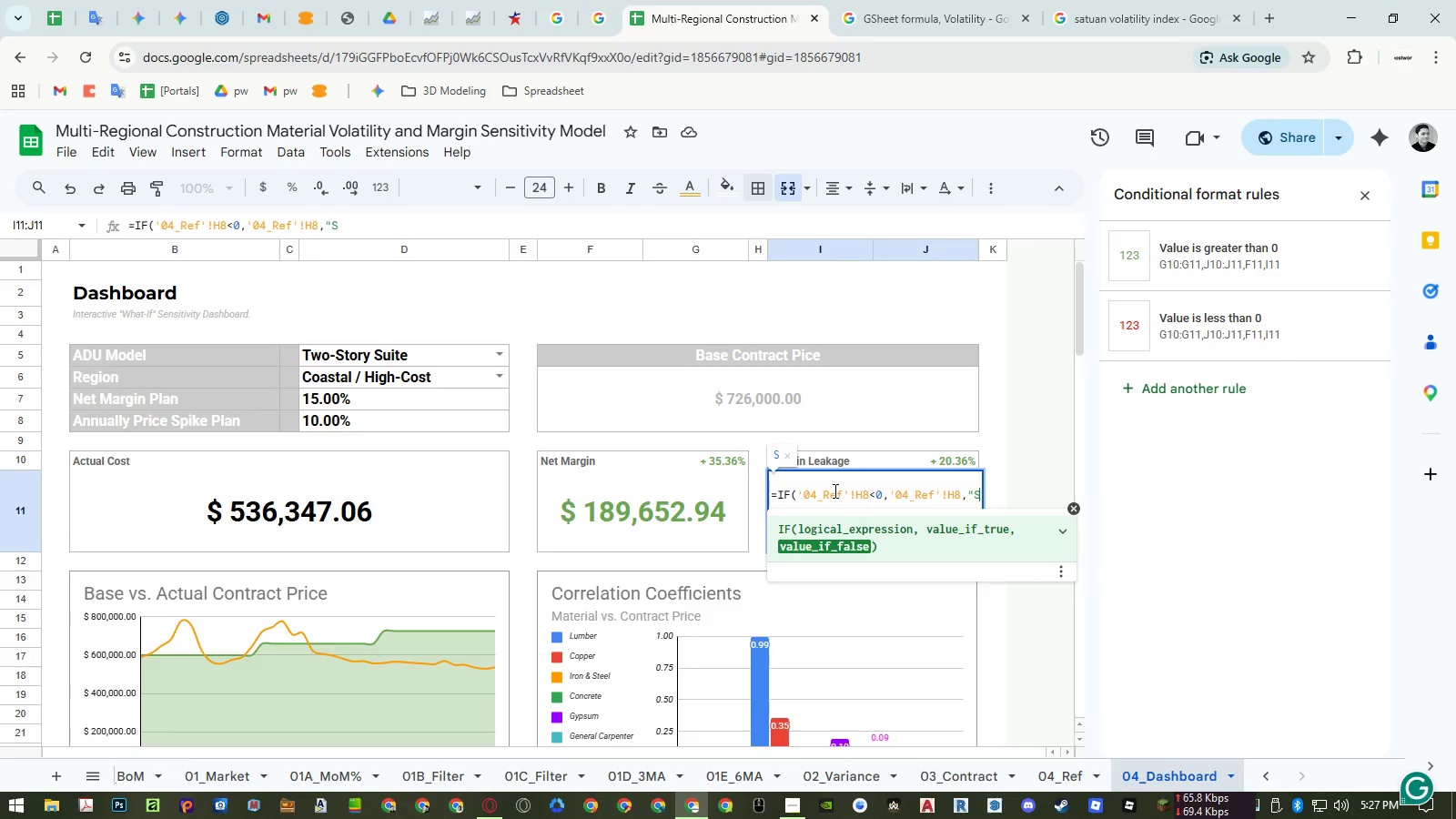 
type("SAFE"))
 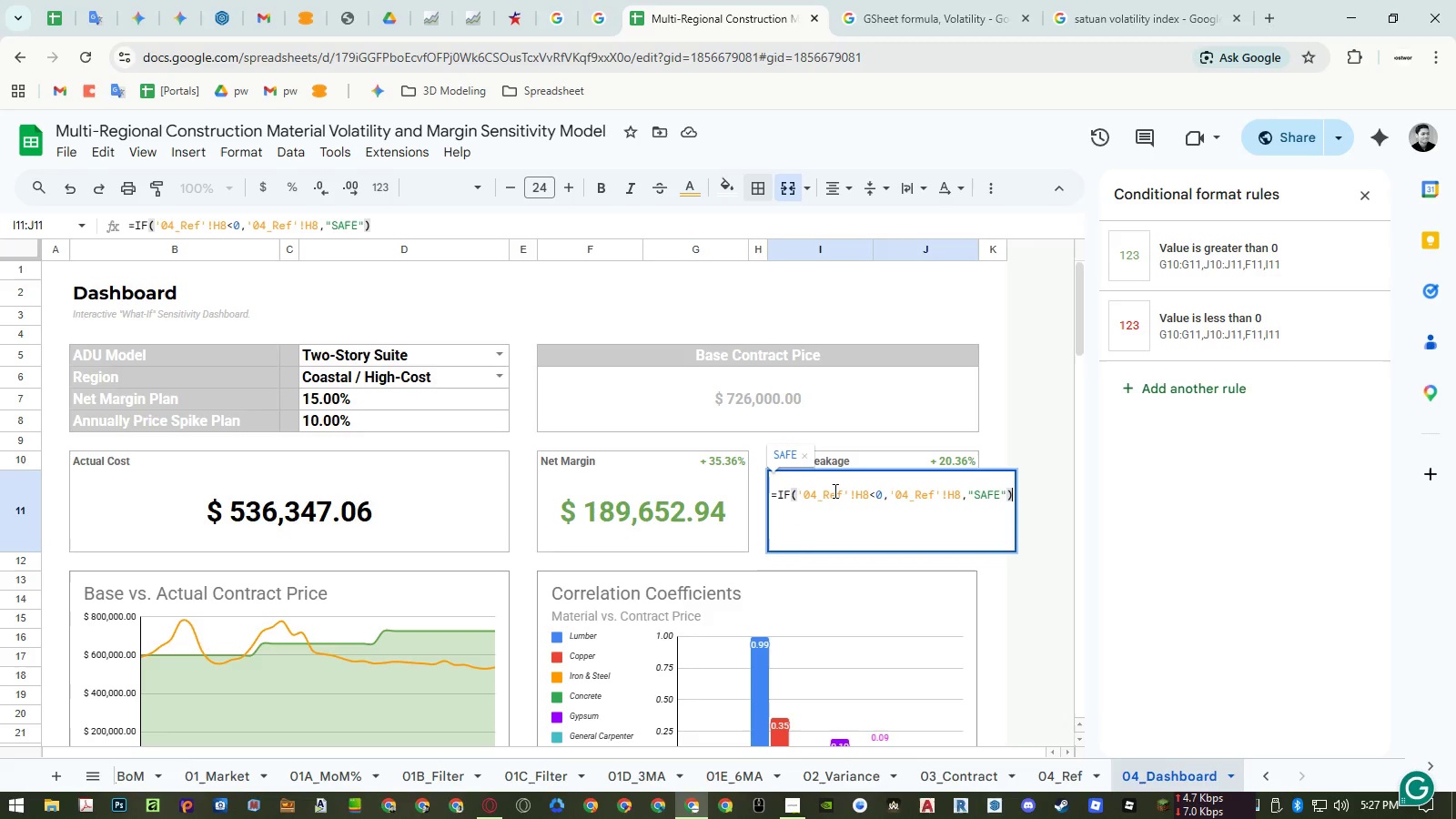 
key(Enter)
 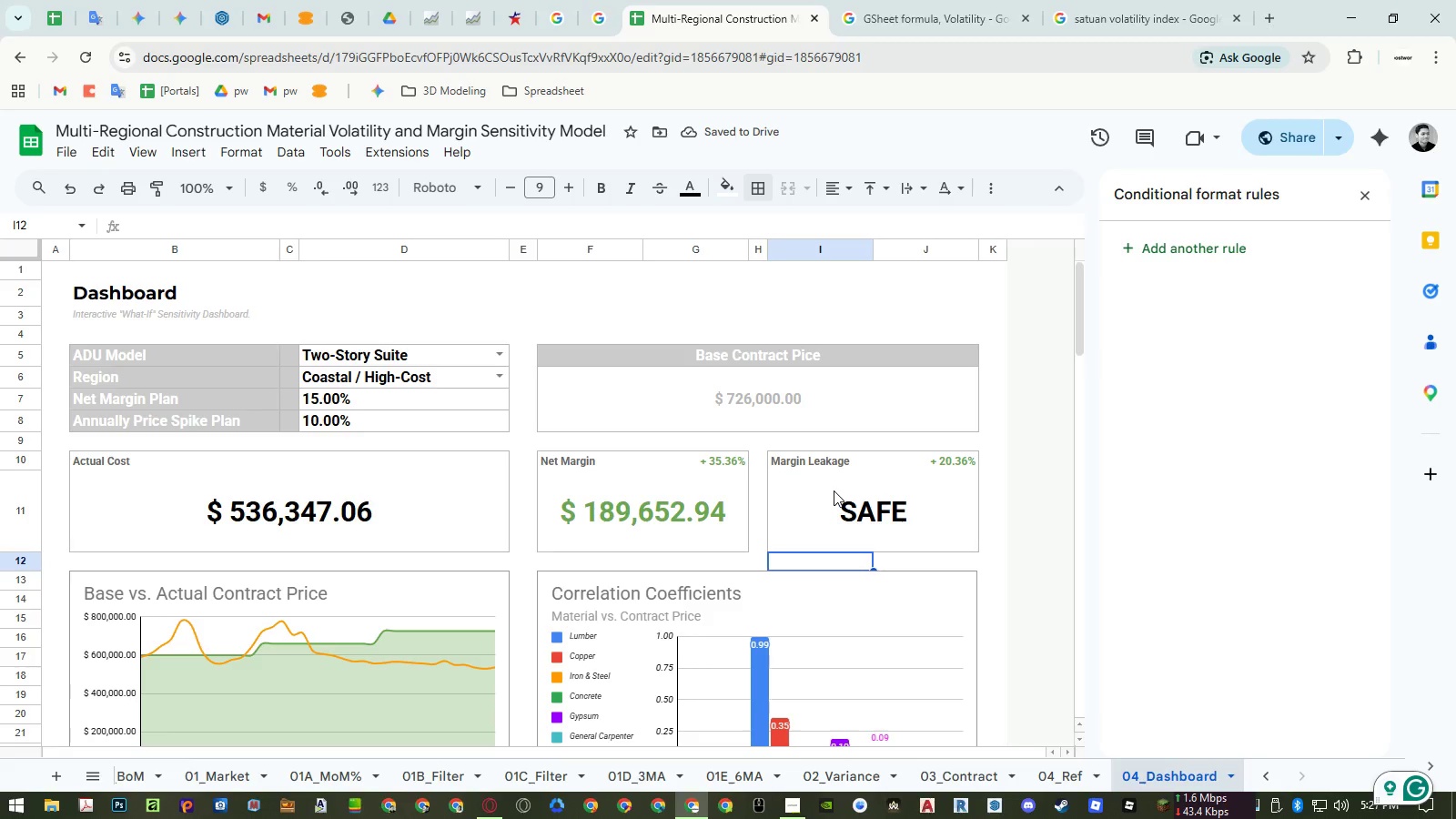 
left_click([845, 505])
 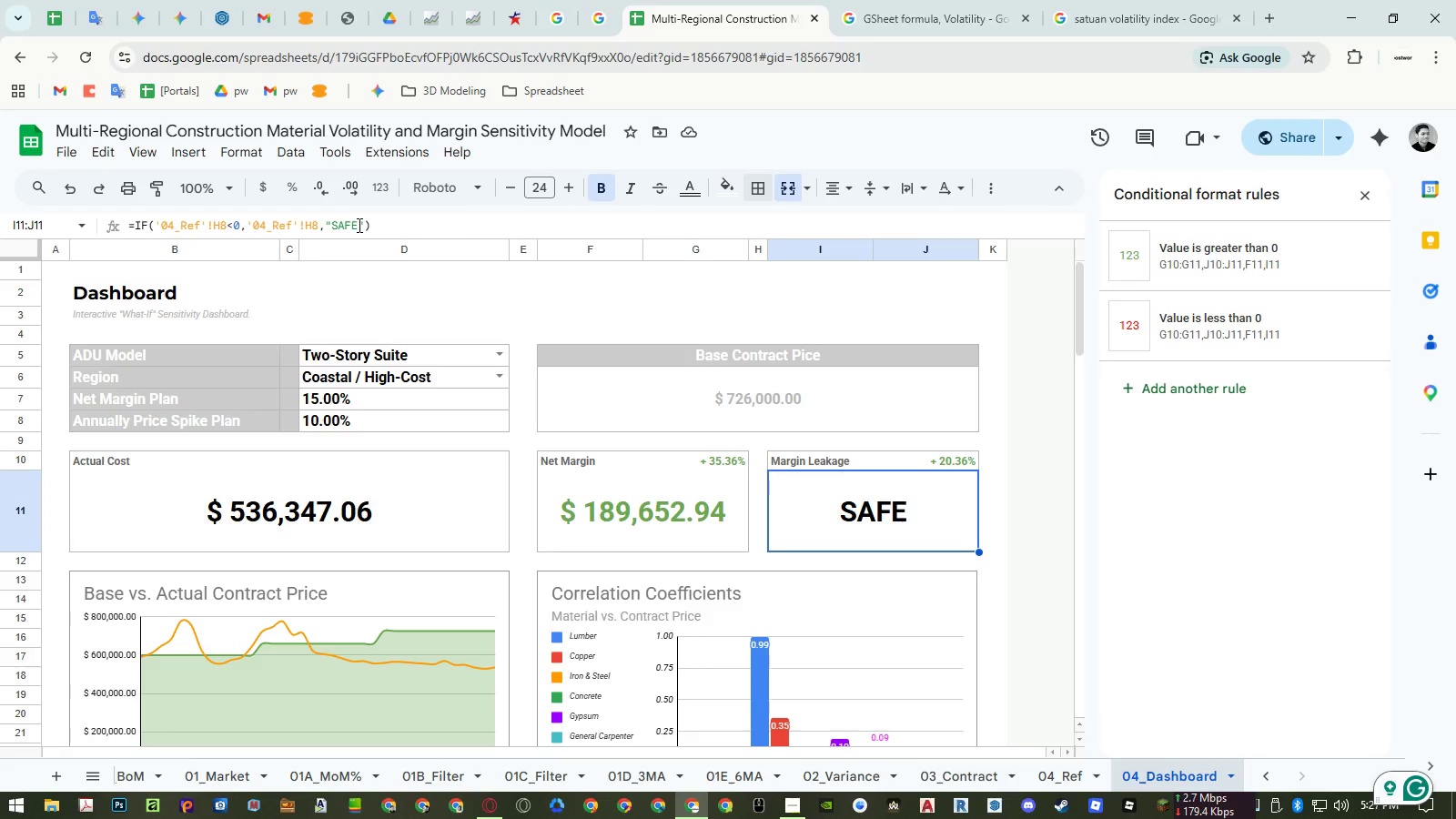 
left_click_drag(start_coordinate=[358, 225], to_coordinate=[334, 225])
 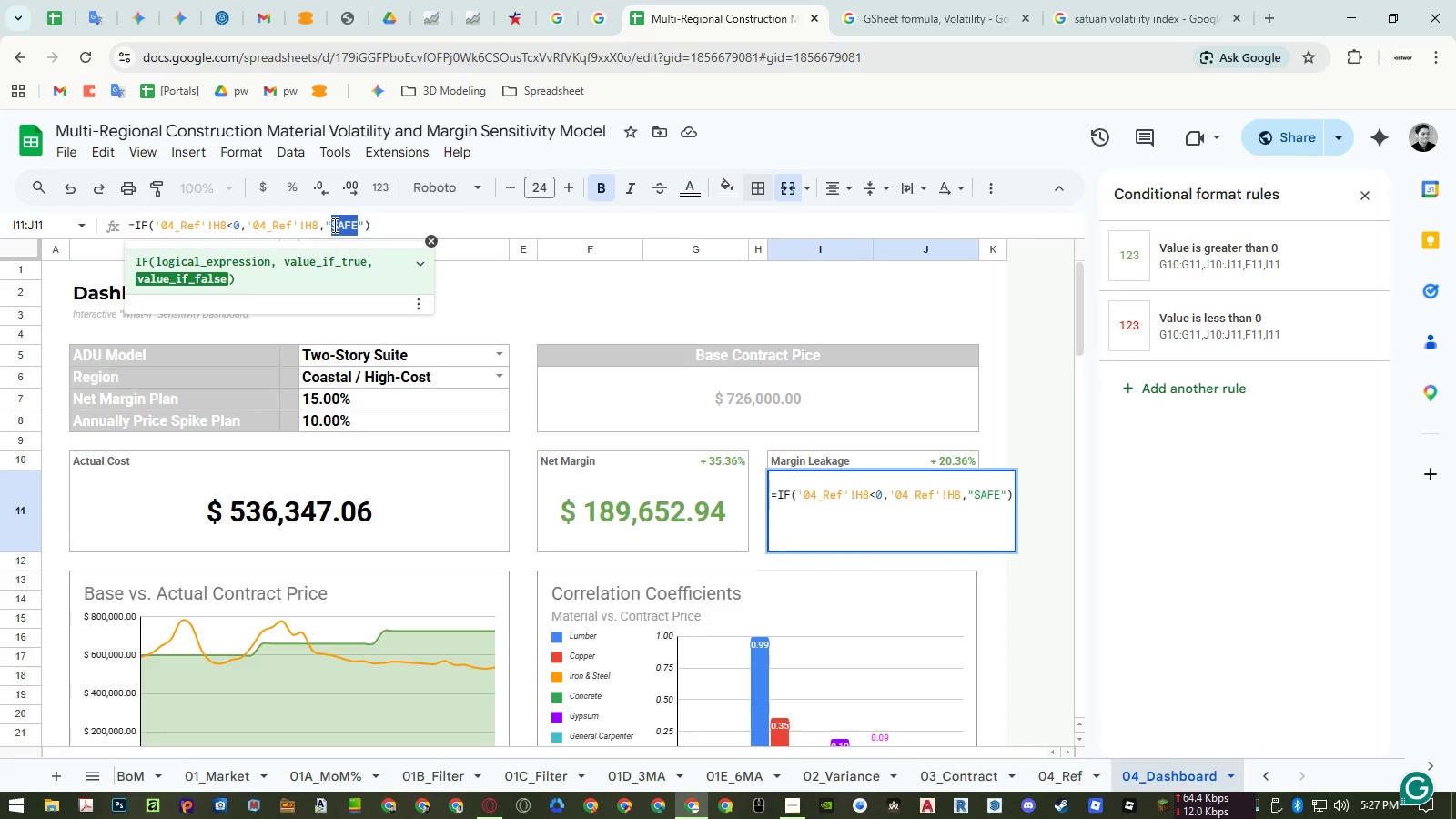 
key(Backspace)
 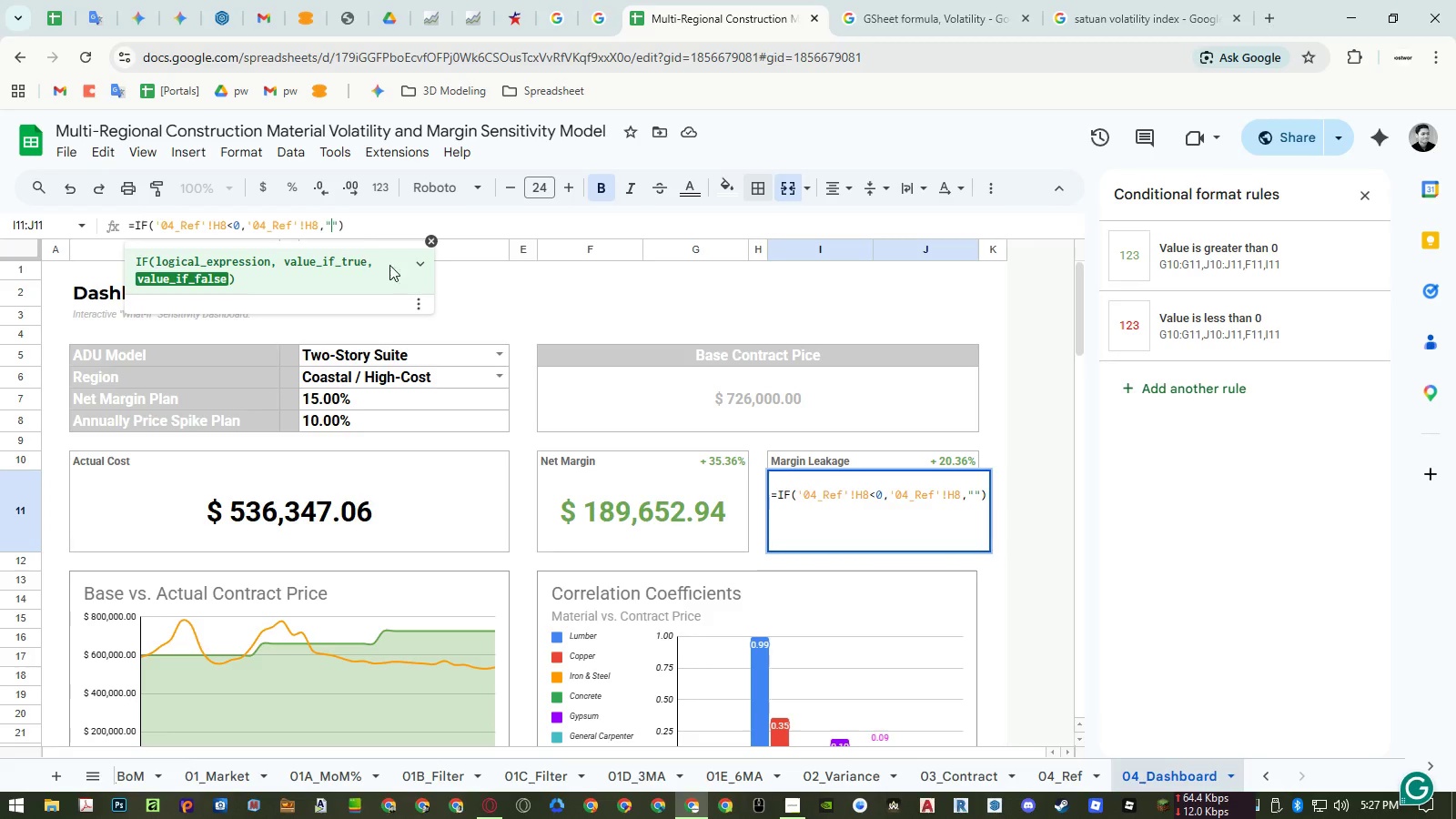 
key(Enter)
 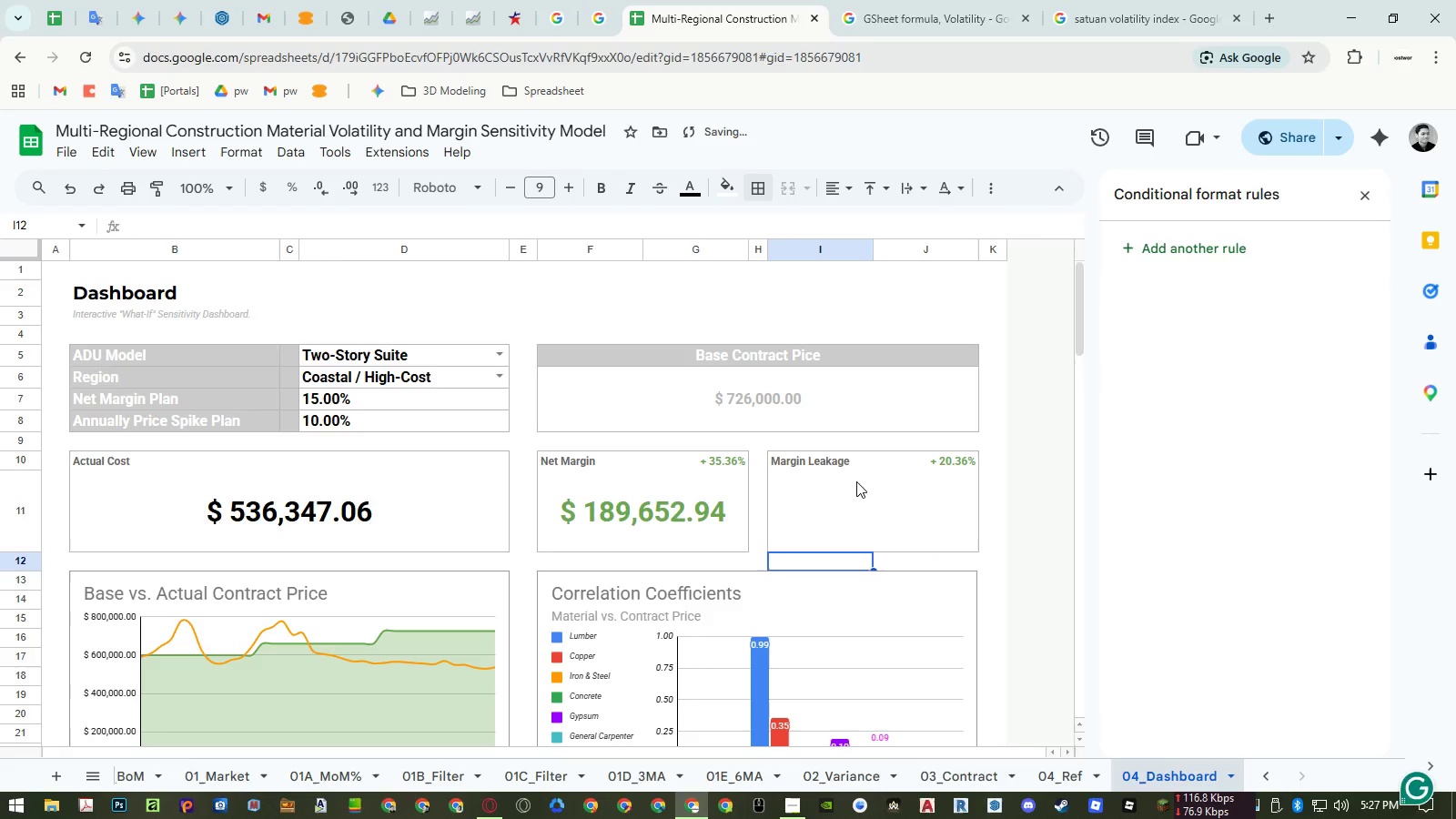 
left_click([862, 518])
 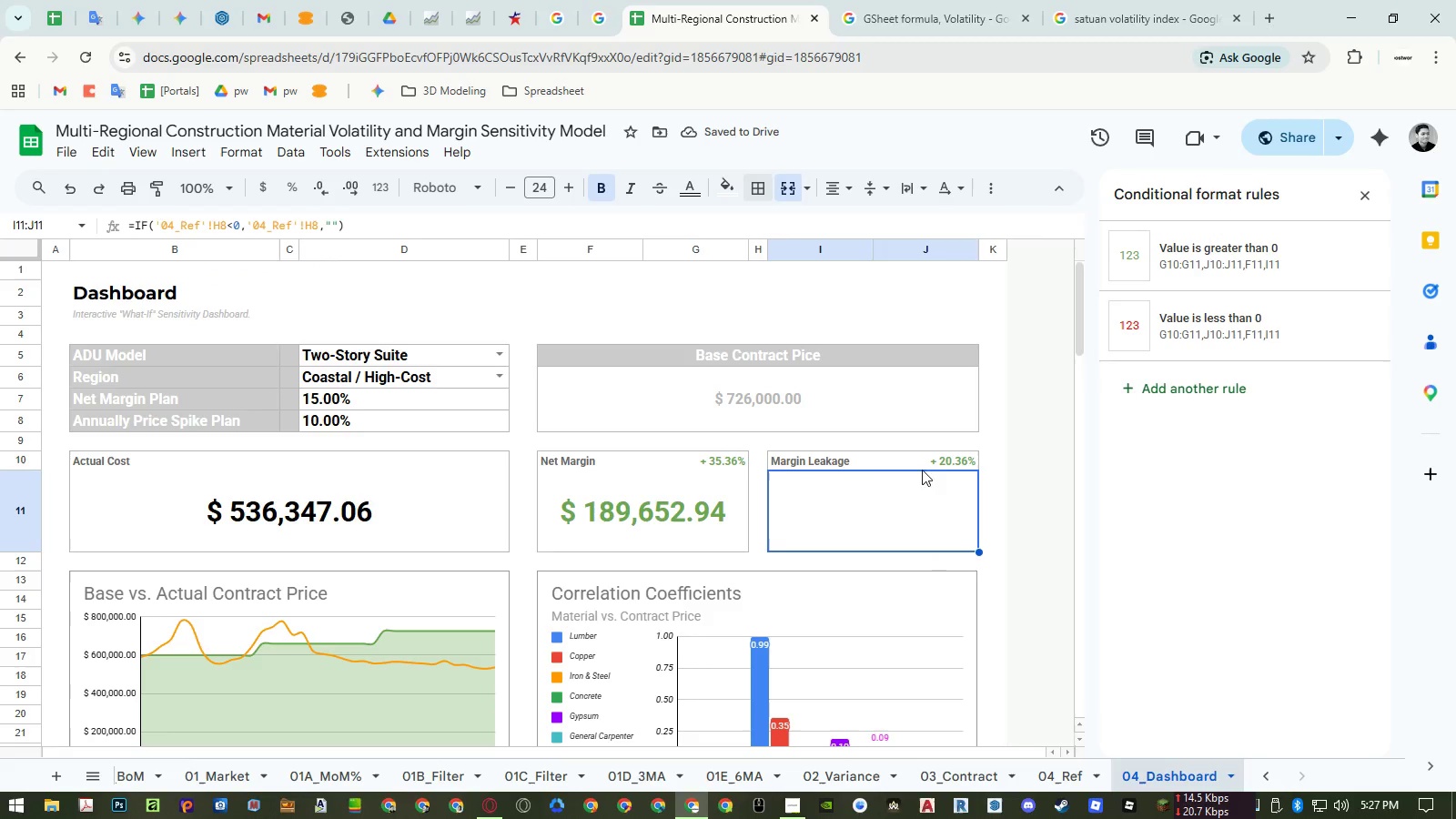 
double_click([869, 501])
 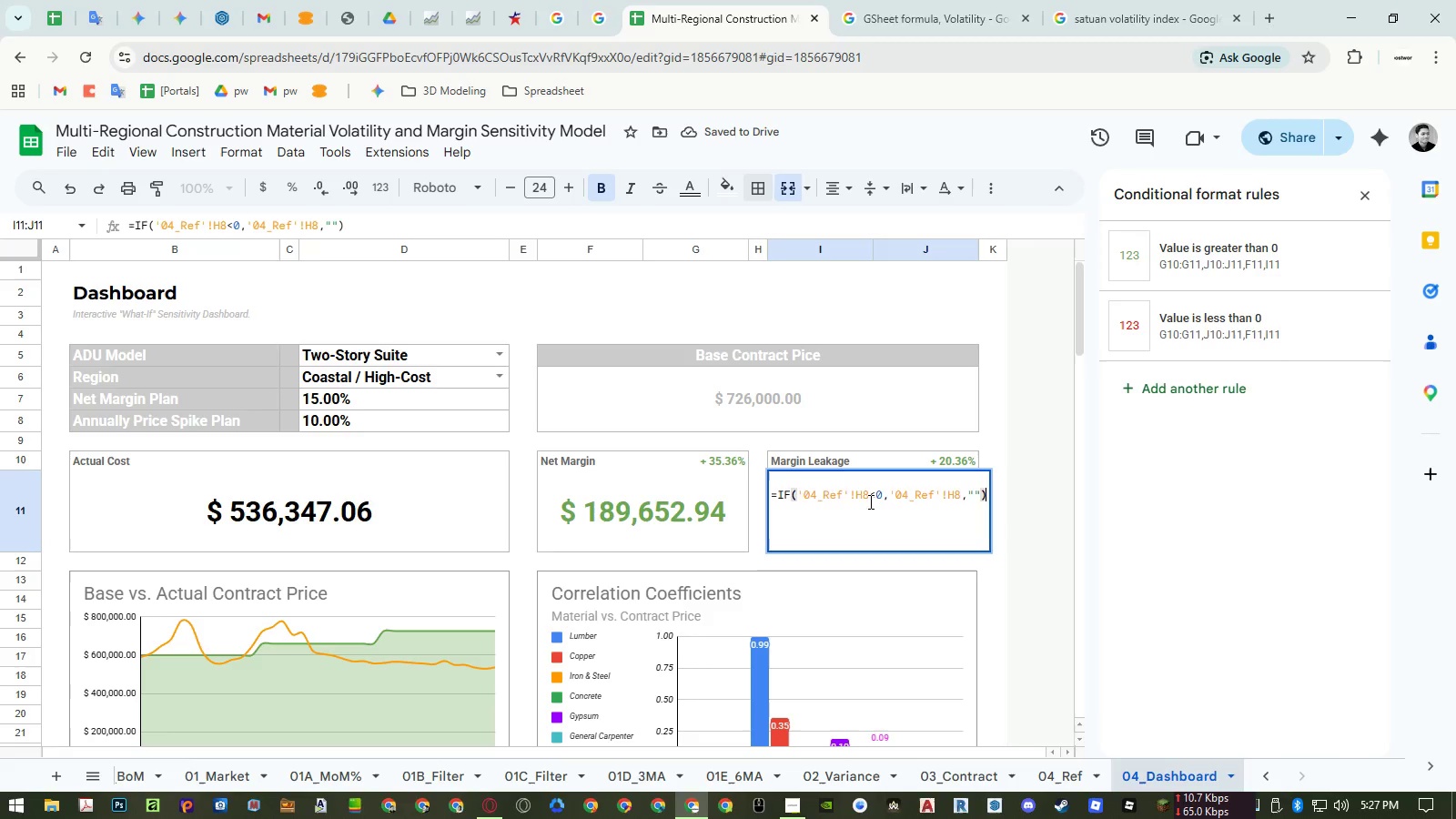 
key(Control+ControlLeft)
 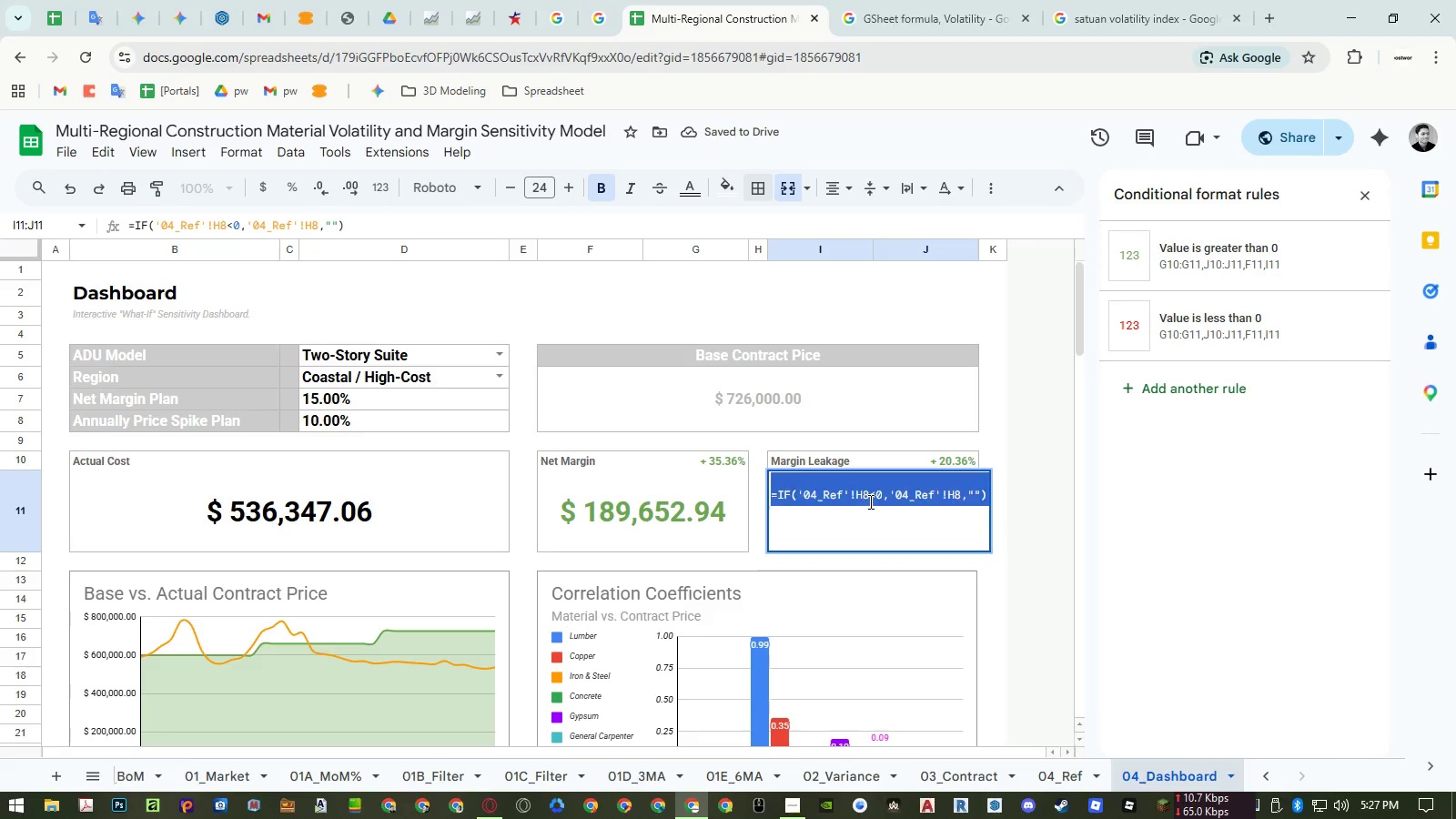 
key(Control+A)
 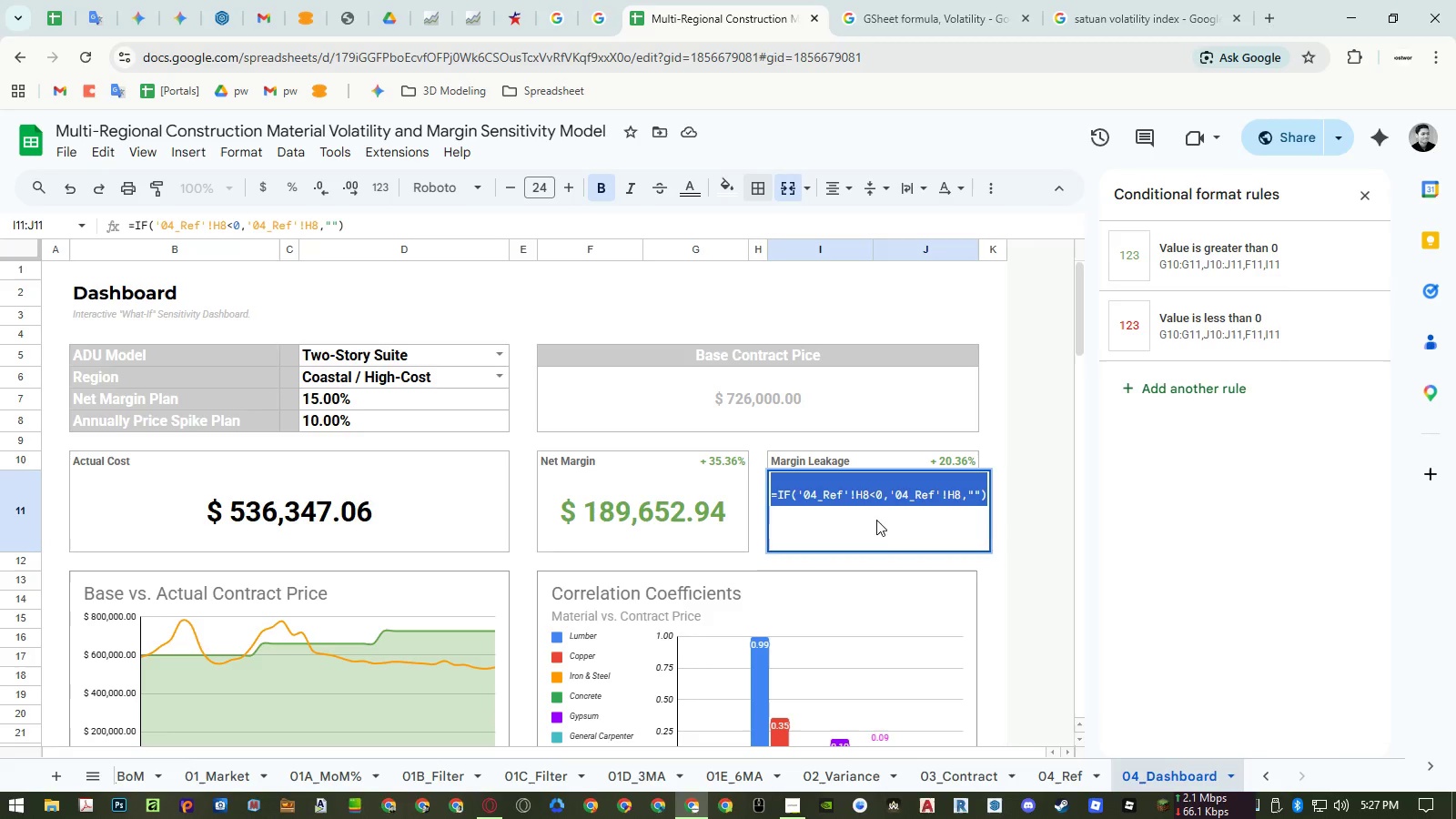 
key(Control+ControlLeft)
 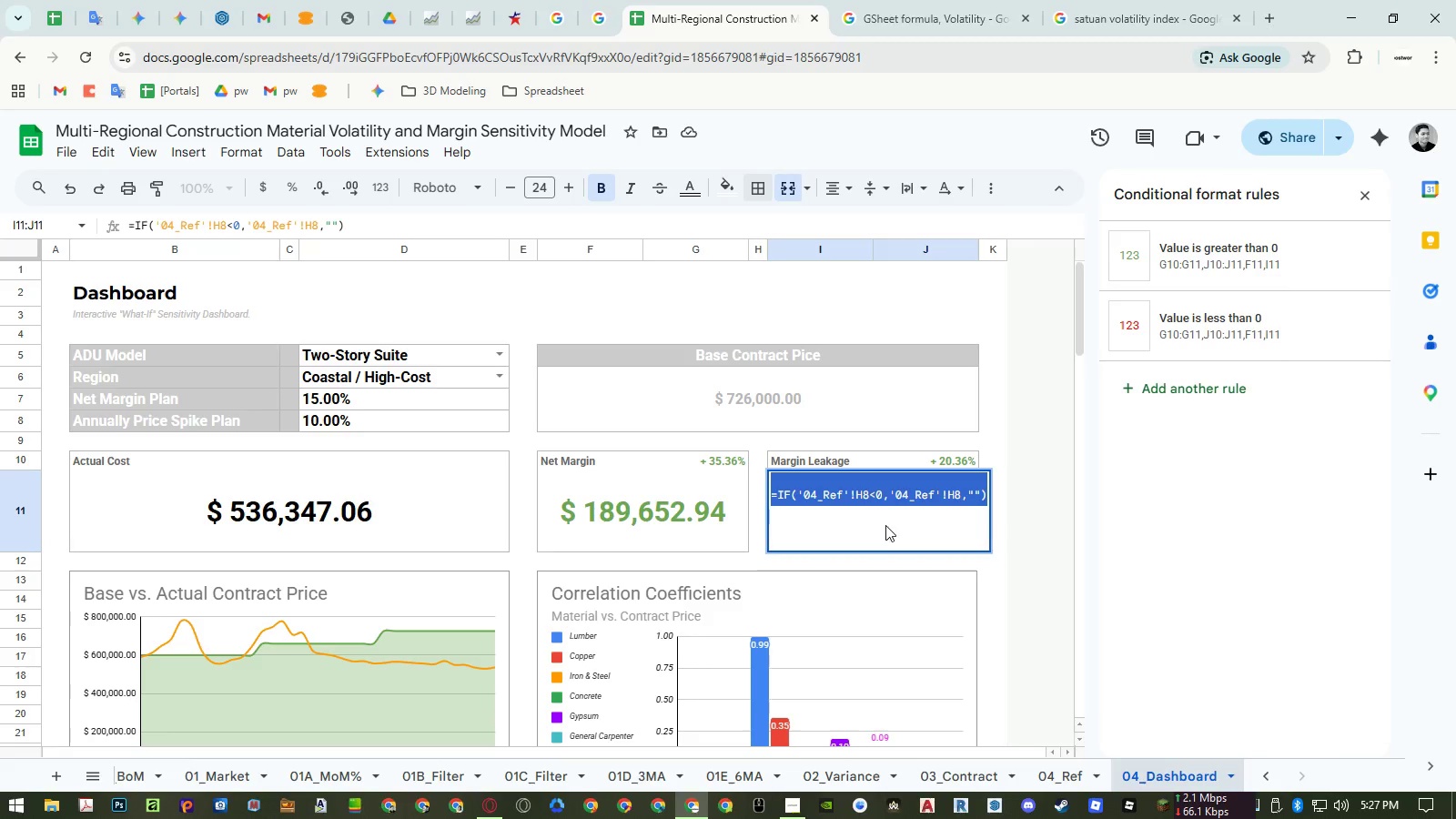 
key(Control+C)
 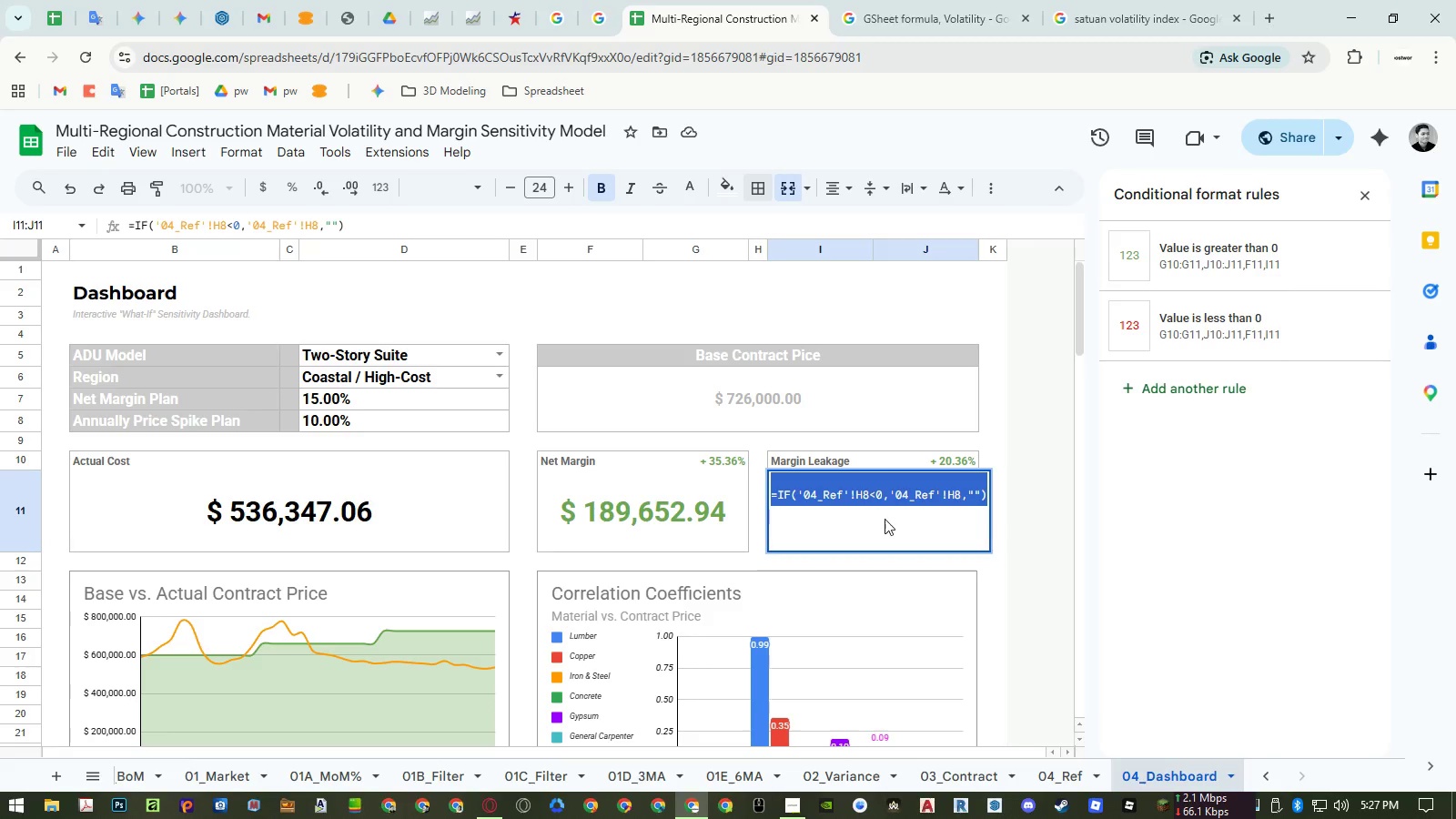 
key(Escape)
 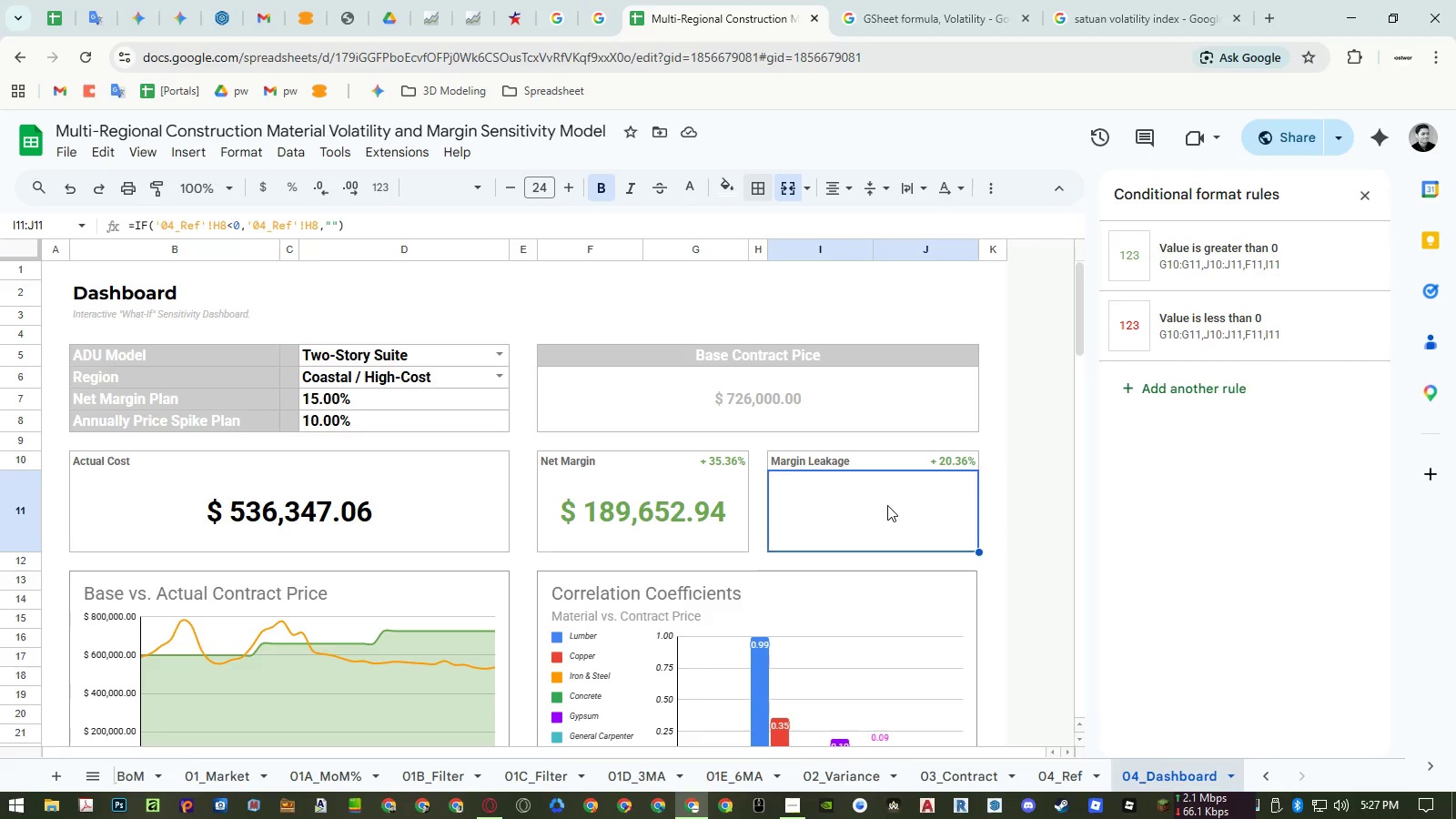 
key(Escape)
 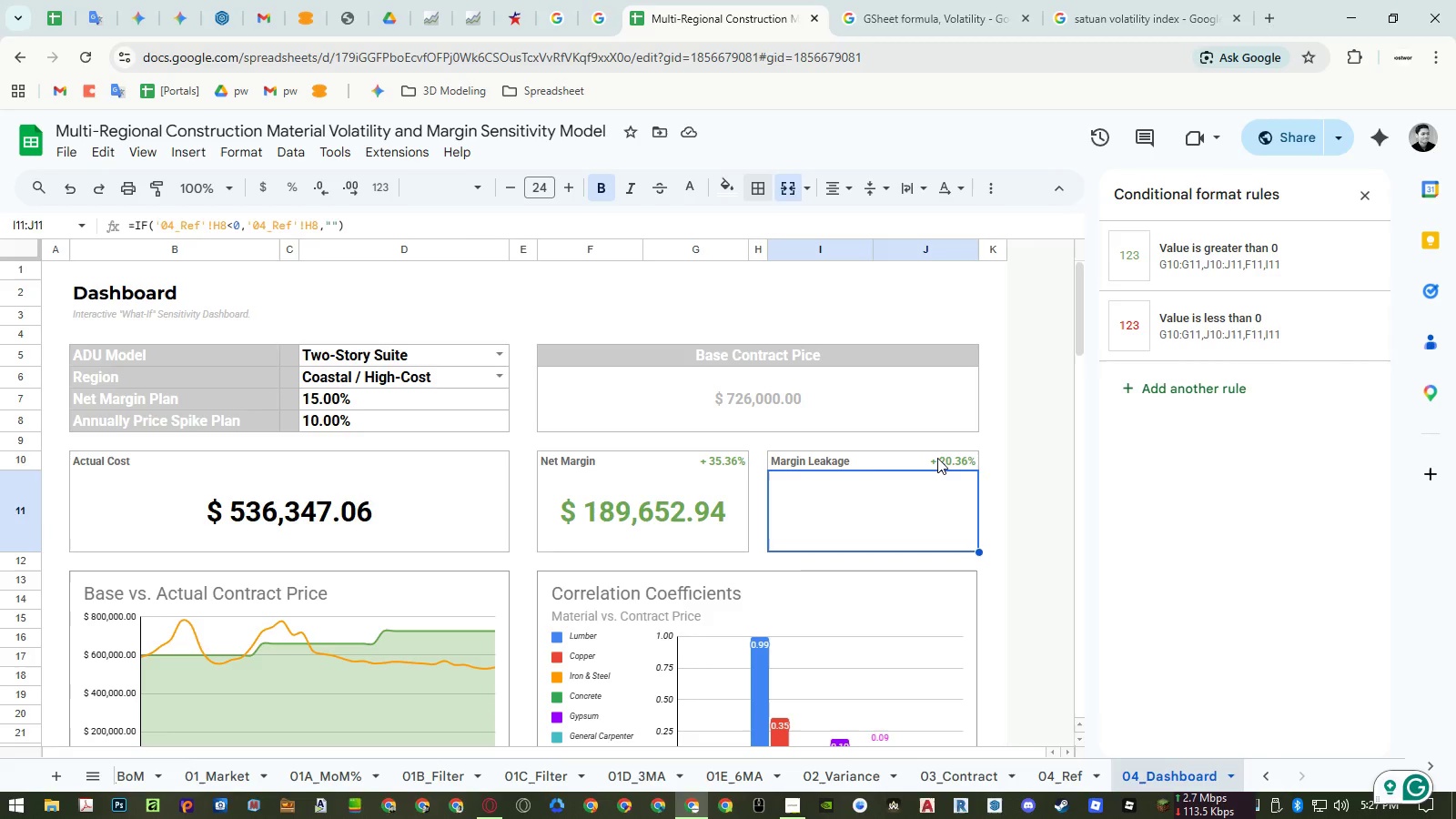 
double_click([937, 458])
 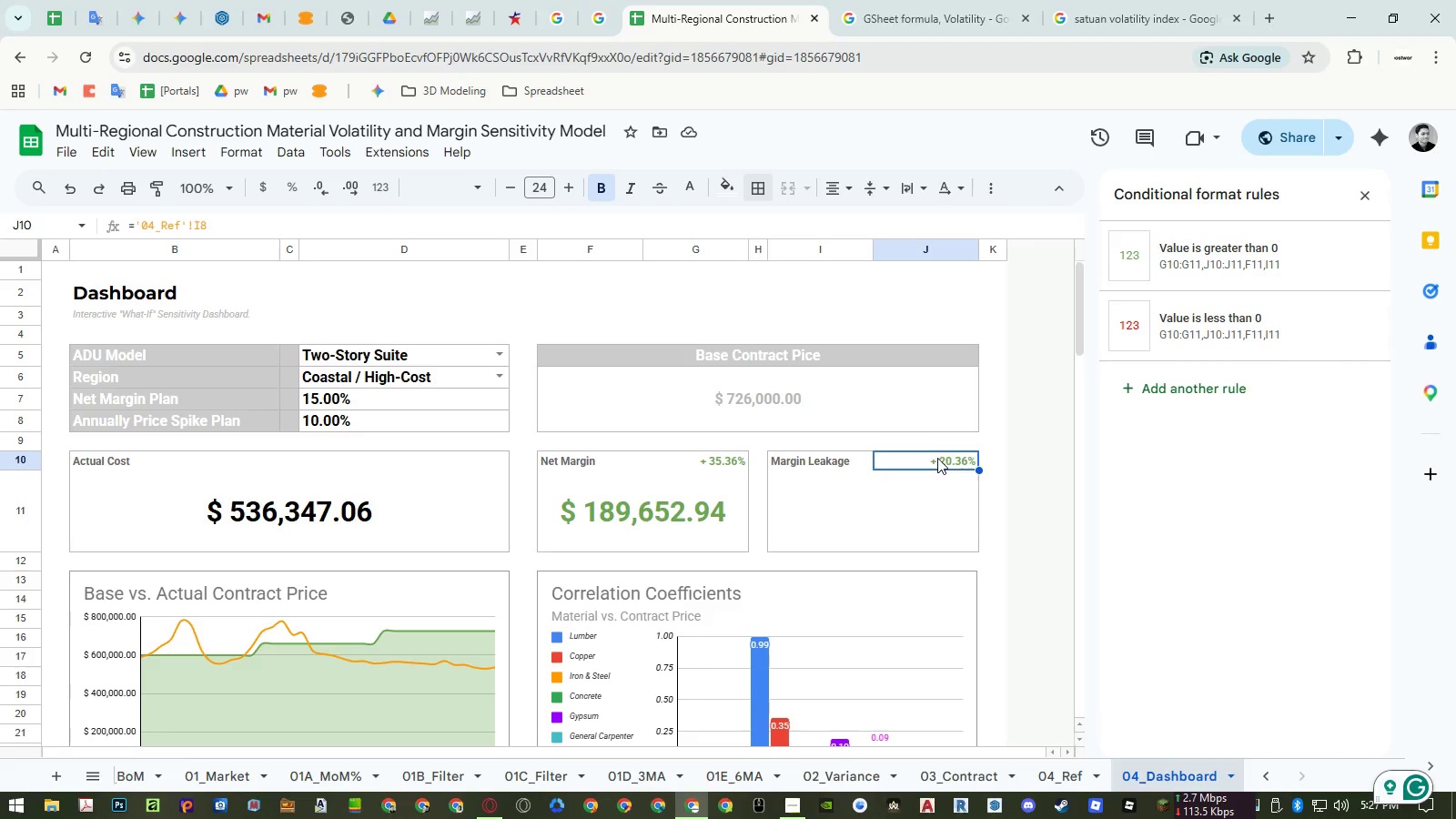 
hold_key(key=ControlLeft, duration=0.33)
 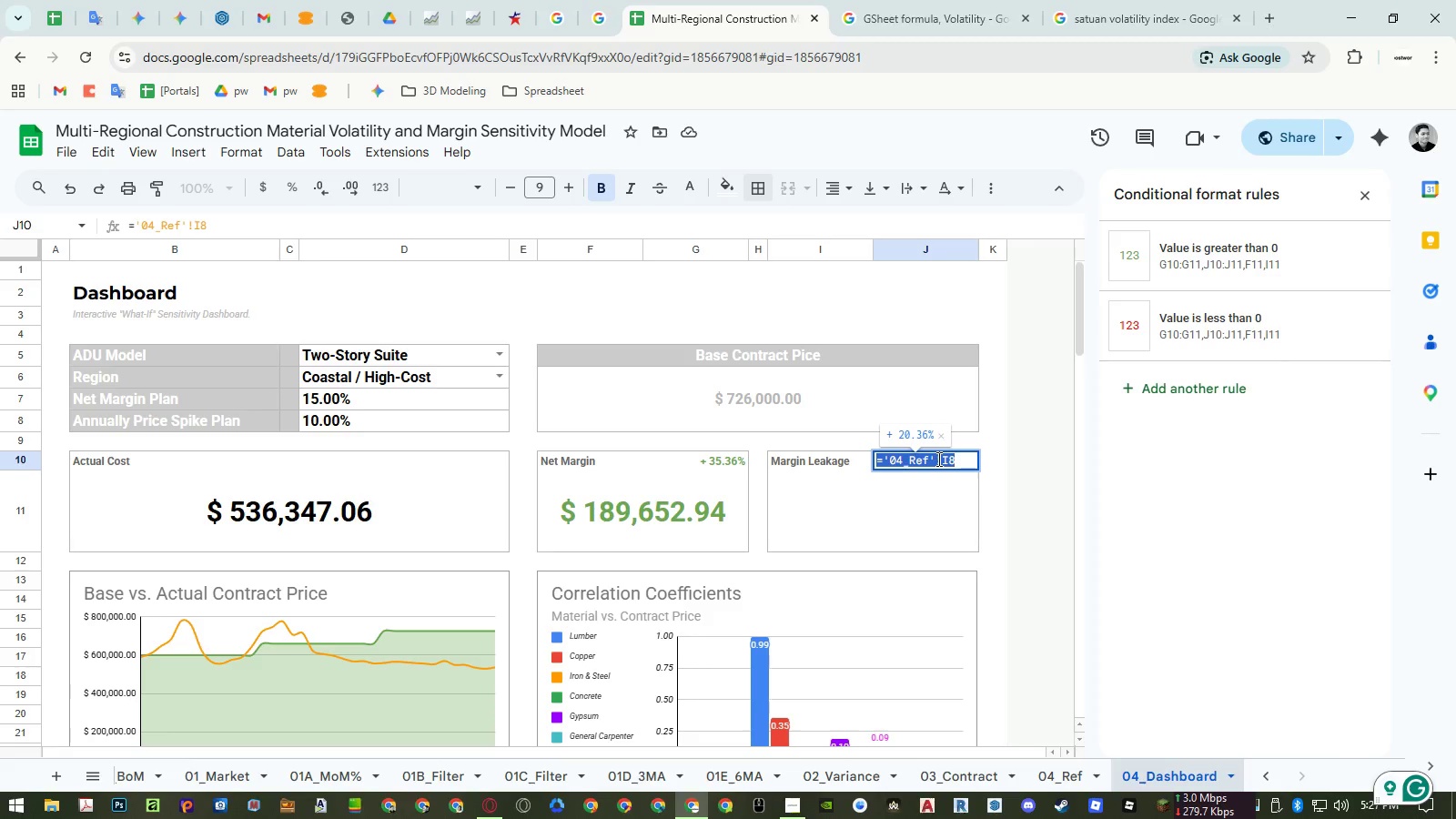 
key(A)
 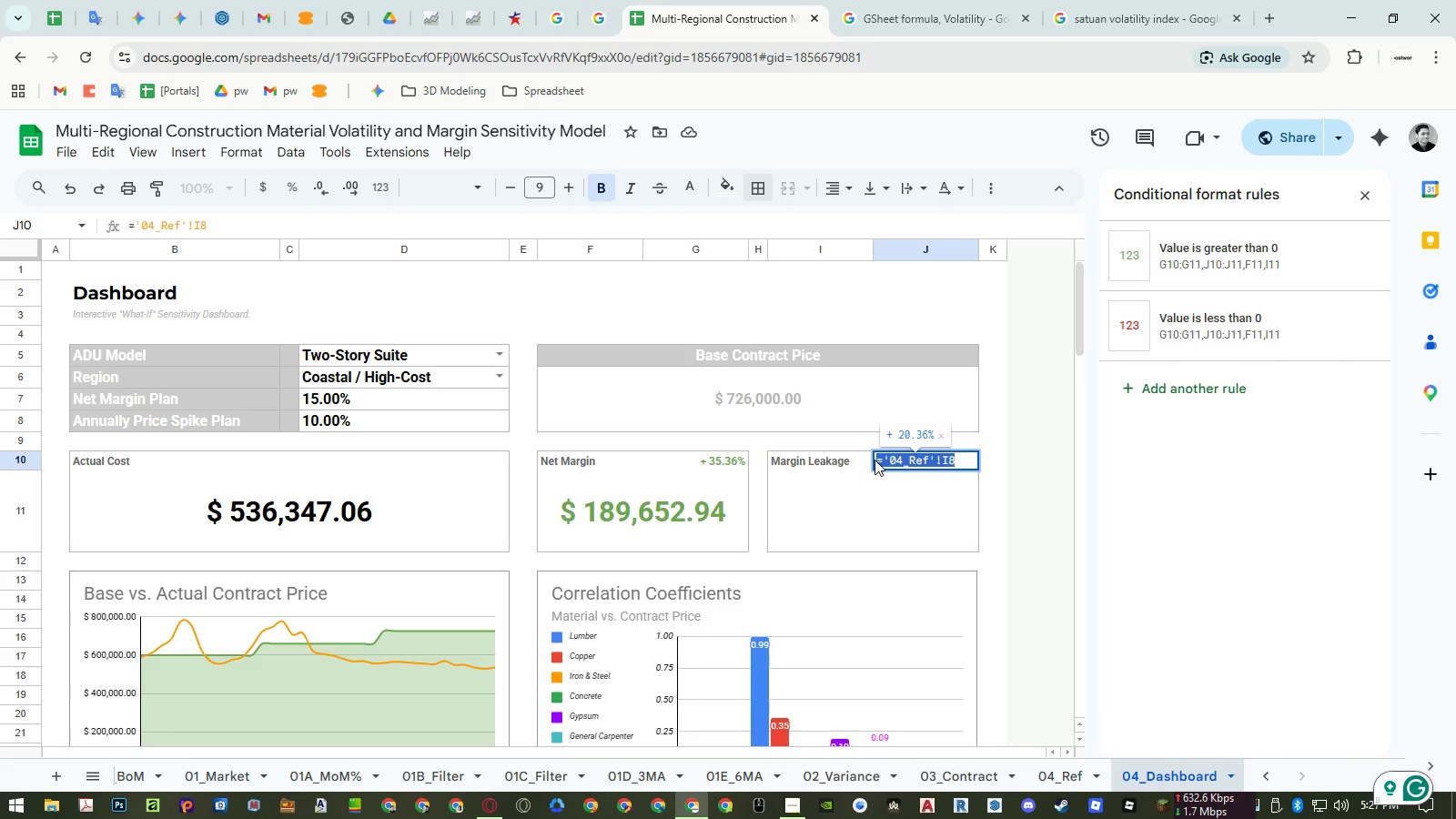 
left_click([877, 460])
 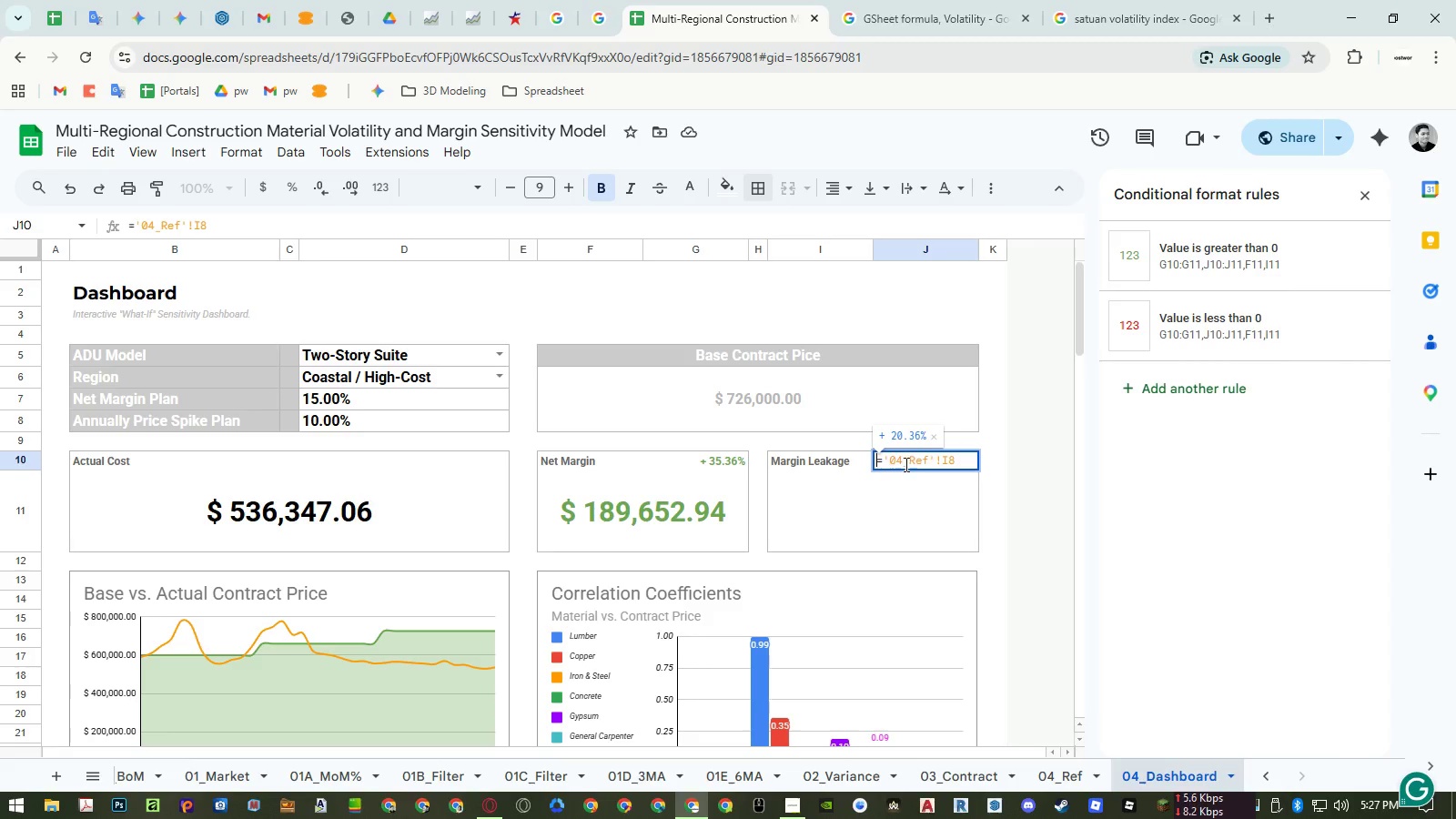 
key(Control+ControlLeft)
 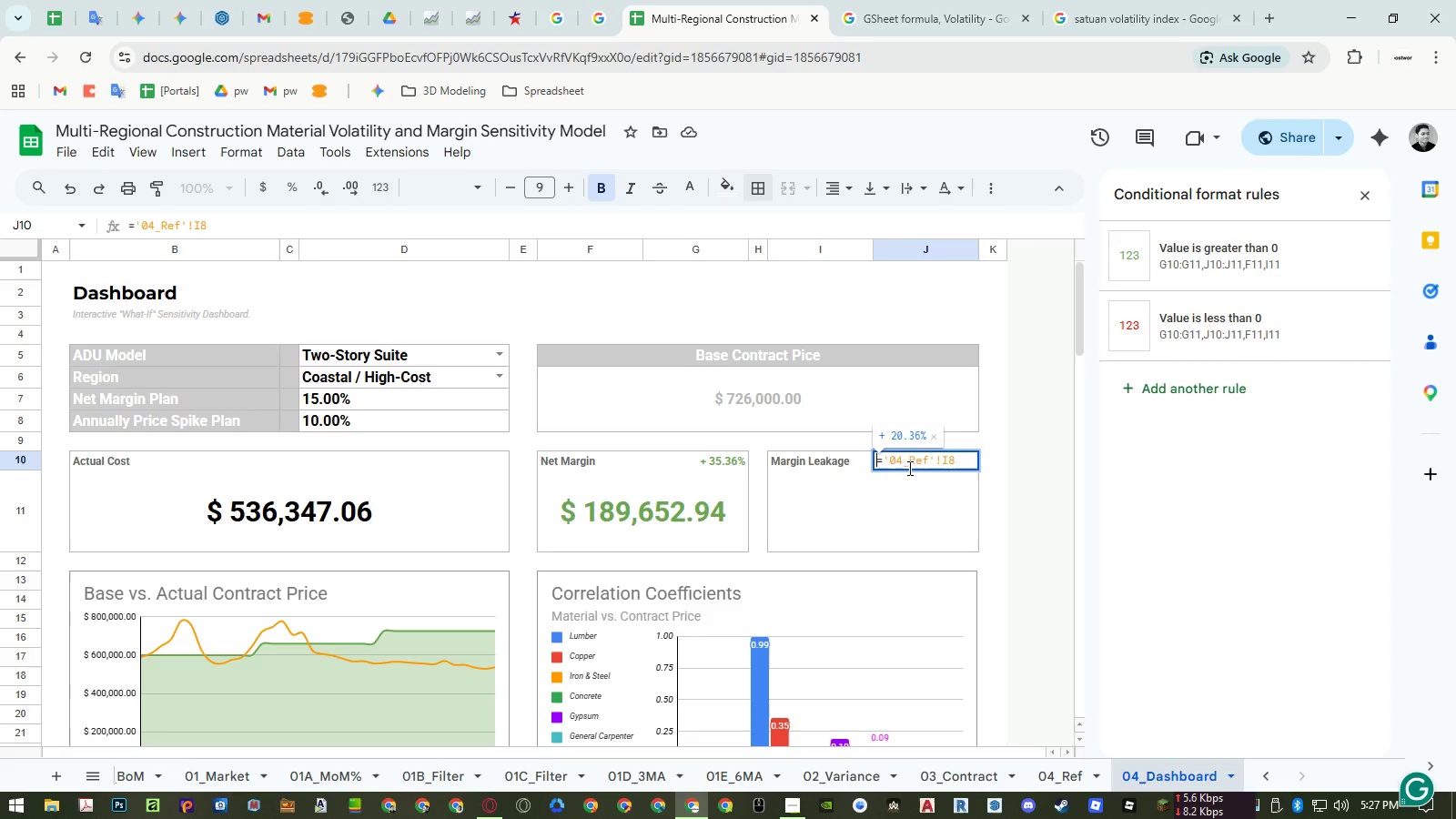 
key(Control+V)
 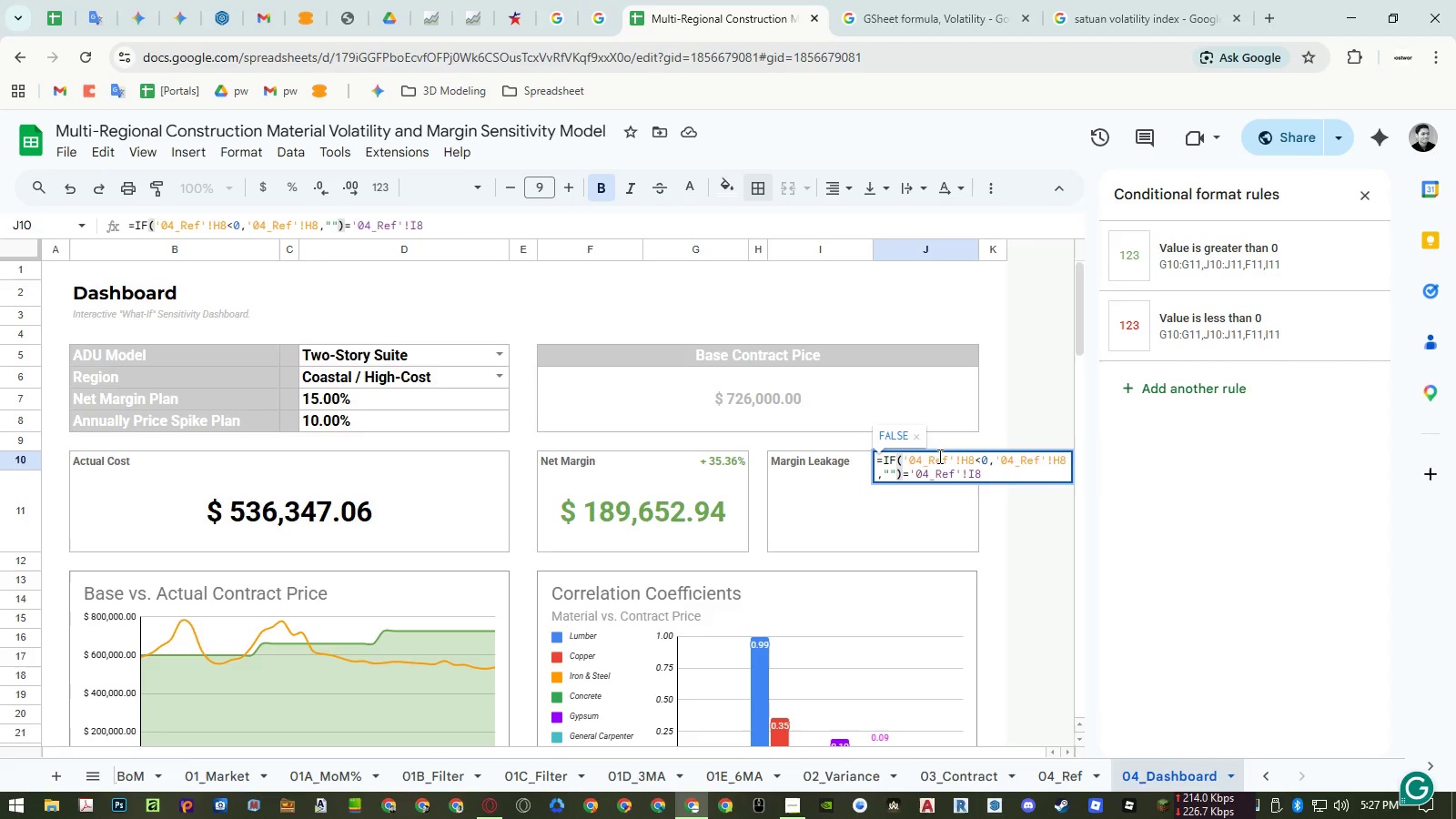 
key(Delete)
 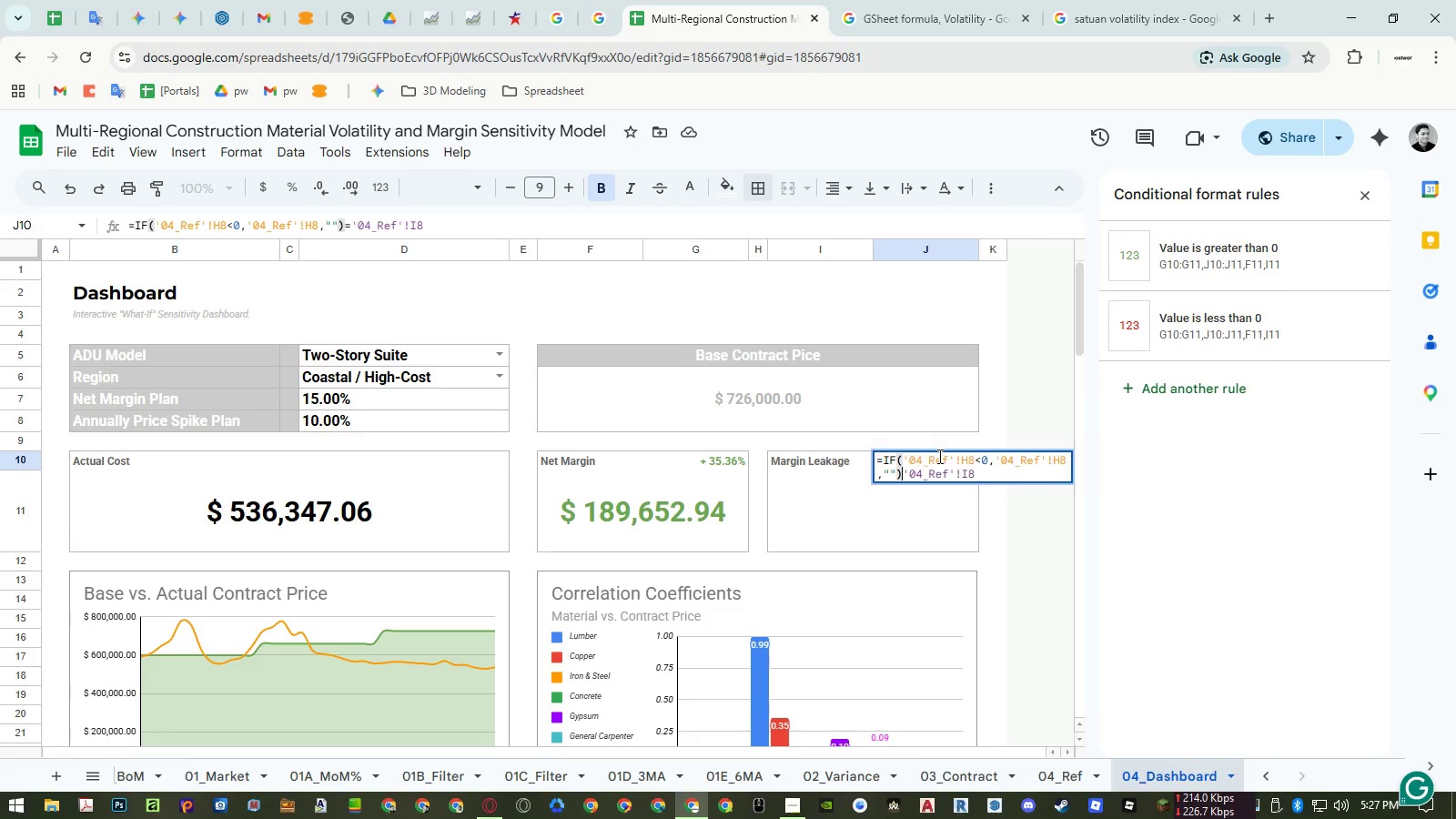 
key(Control+Shift+ArrowRight)
 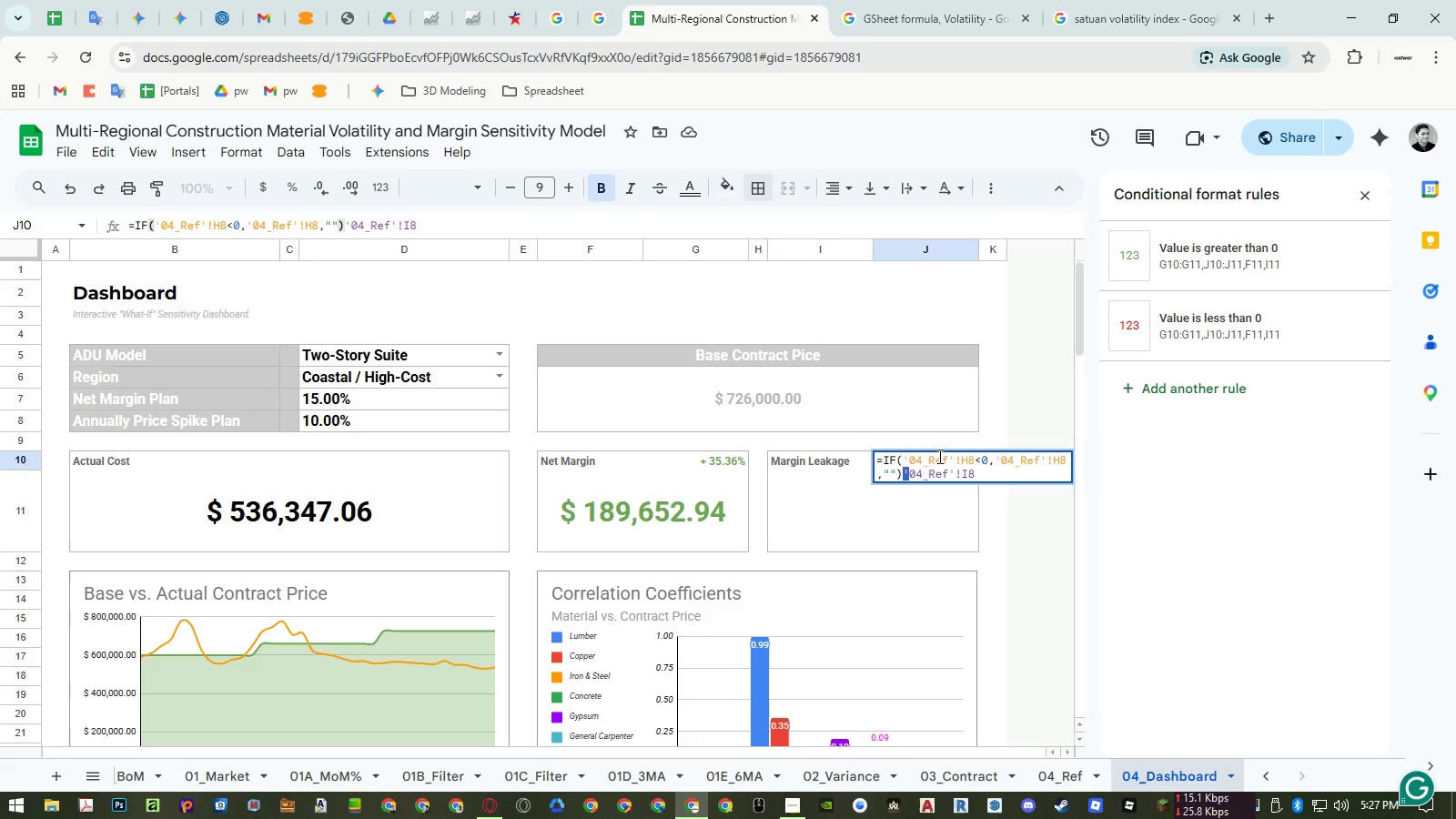 
key(Control+Shift+ArrowRight)
 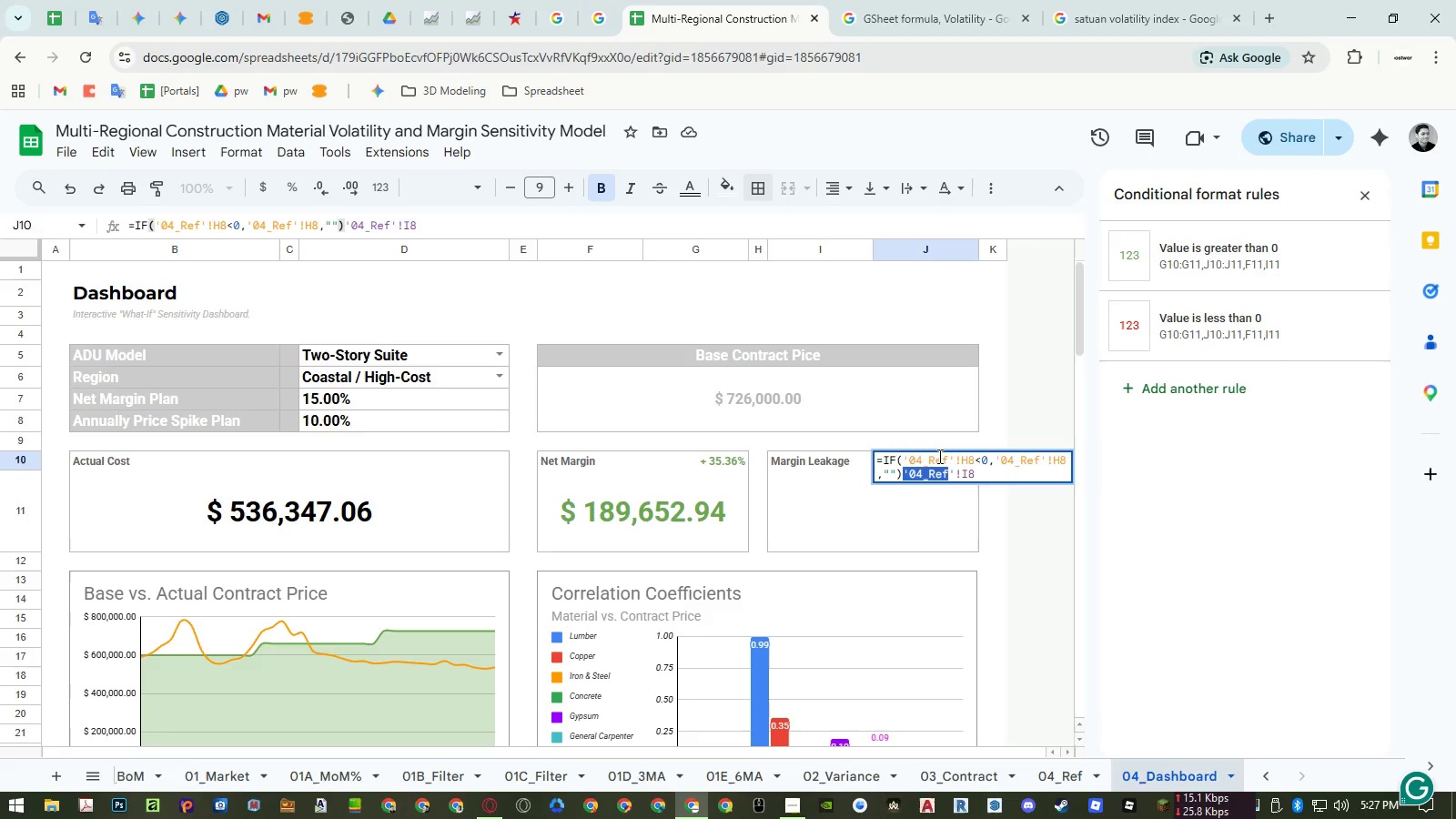 
key(Control+Shift+ArrowRight)
 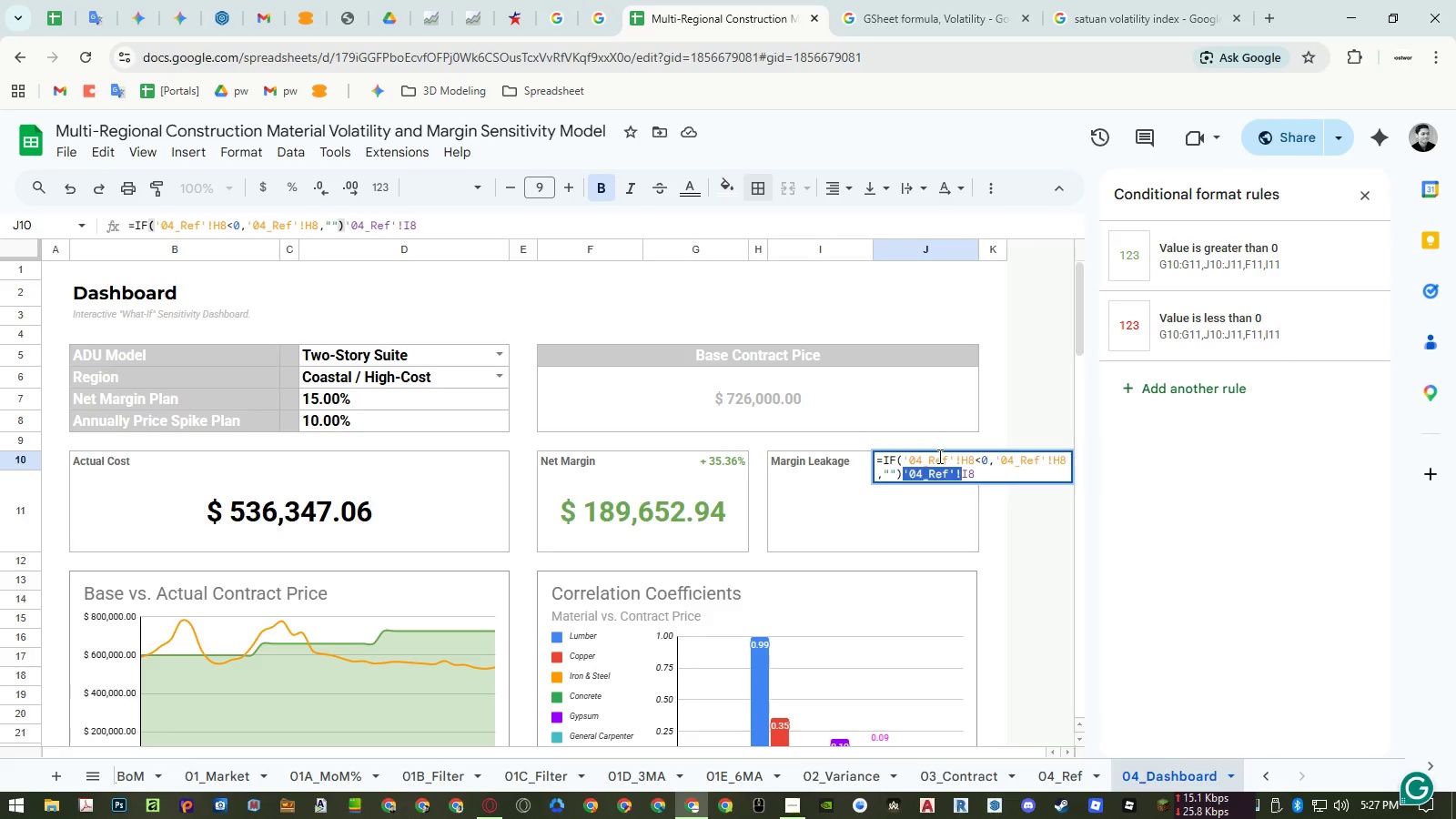 
key(Control+Shift+ArrowRight)
 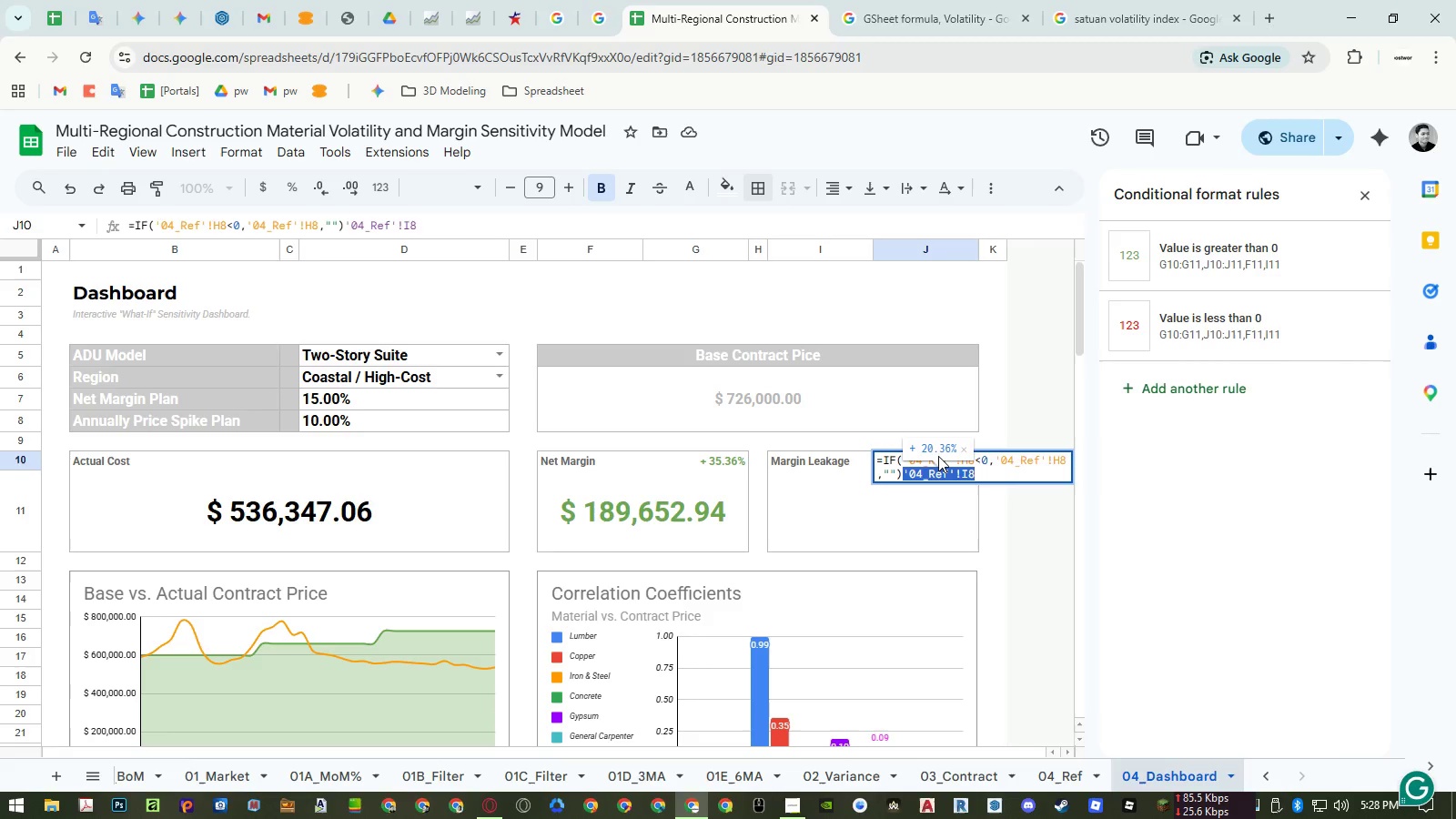 
key(Control+X)
 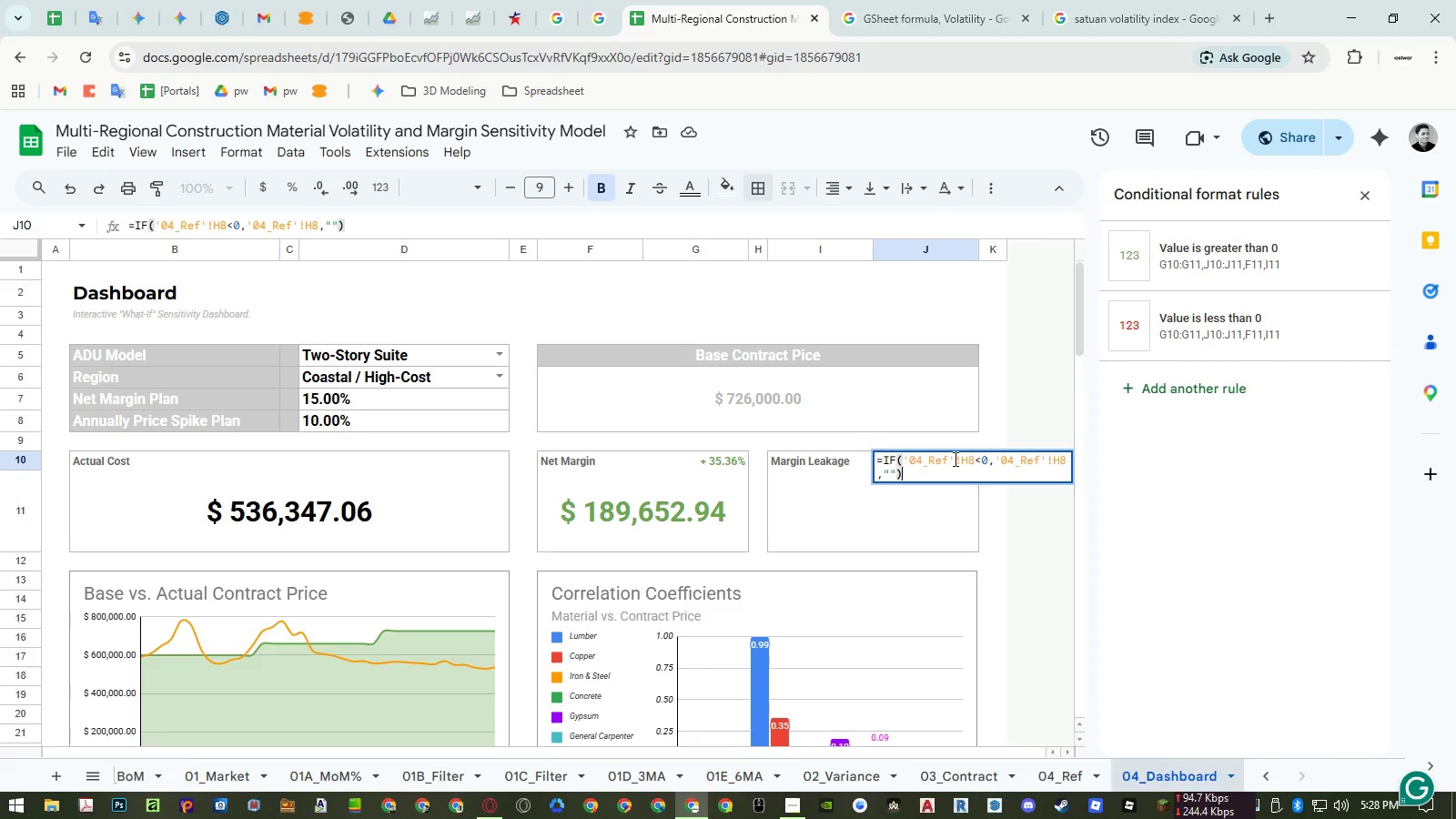 
double_click([954, 459])
 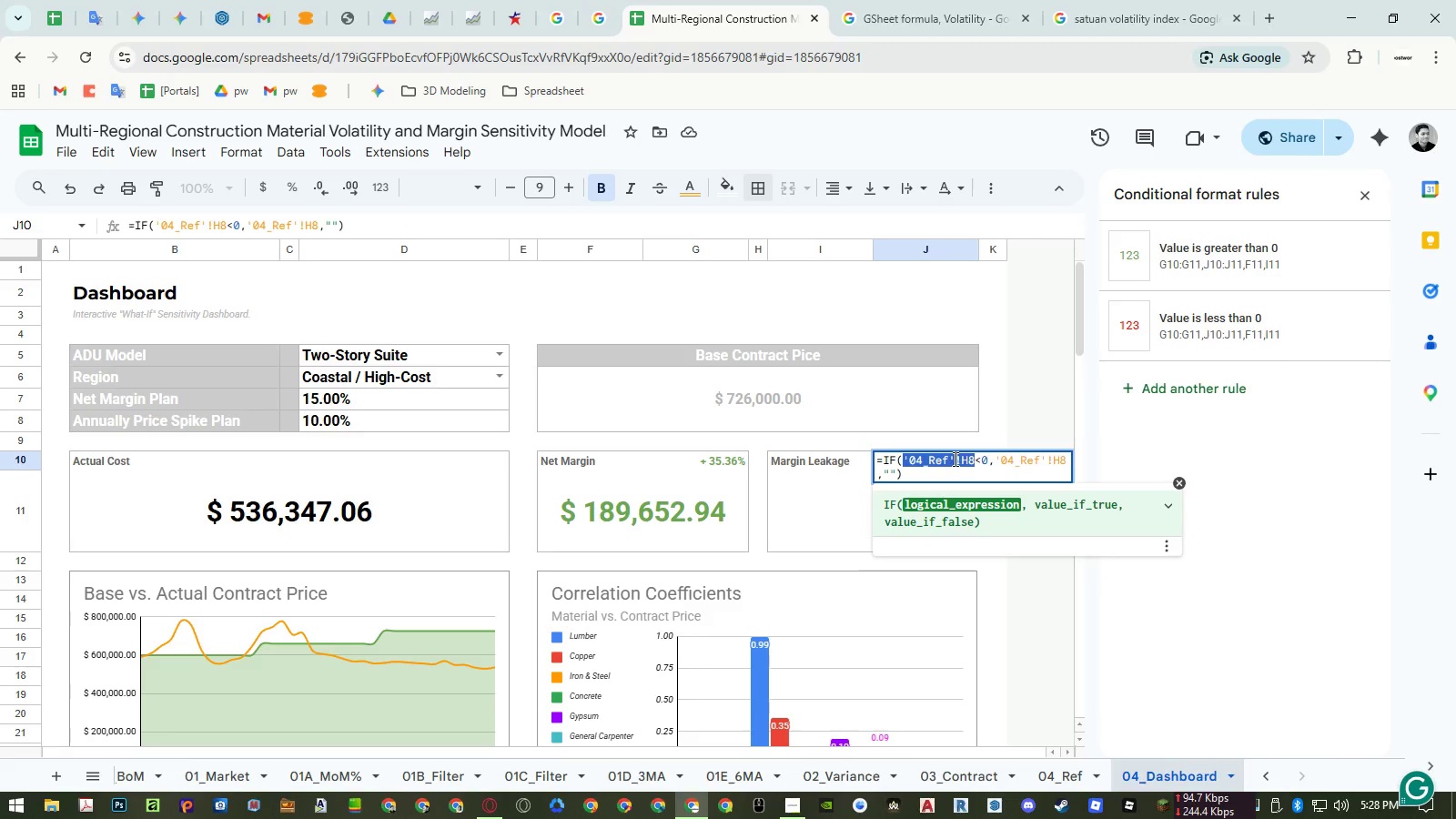 
key(Control+ControlLeft)
 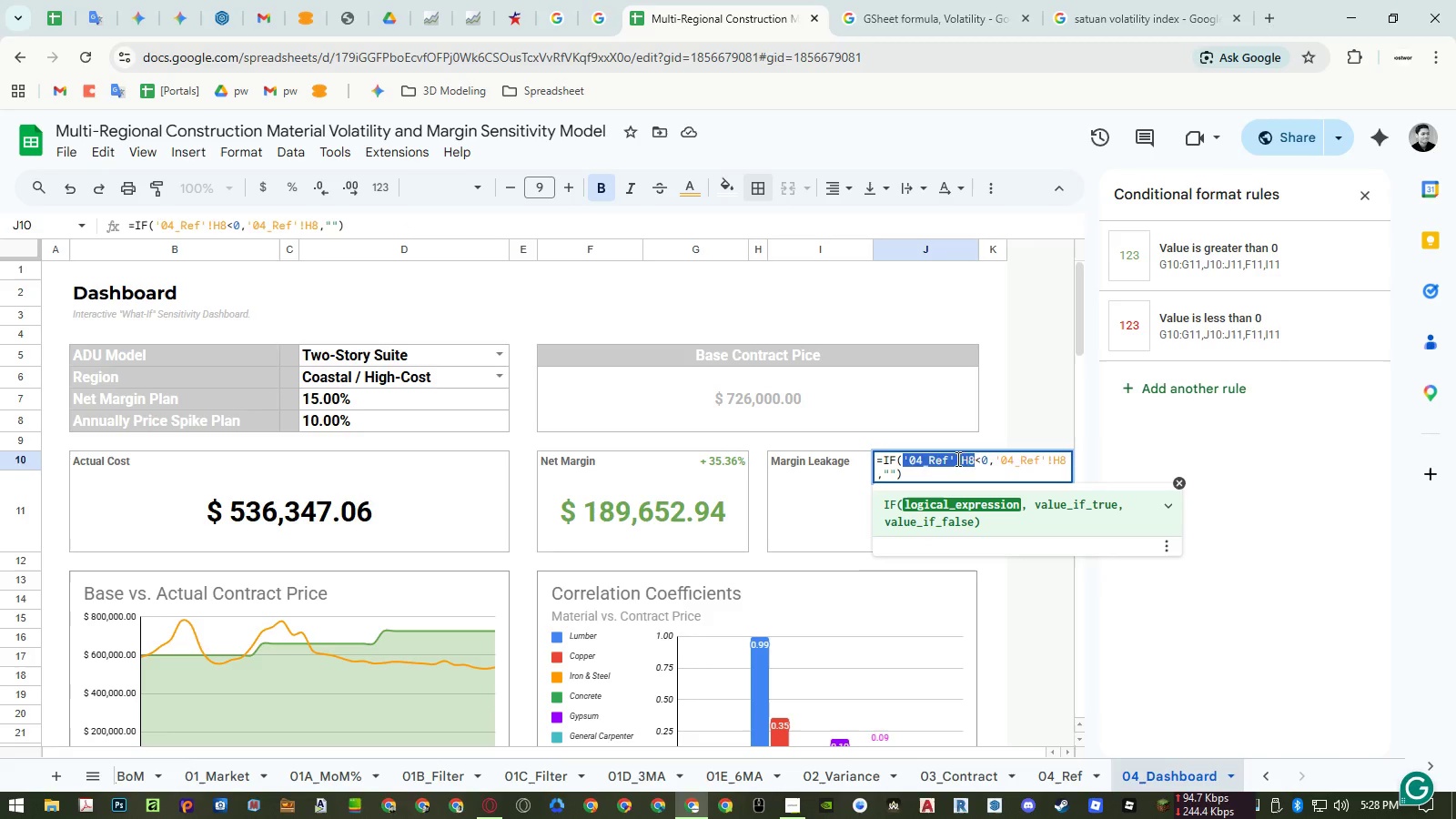 
key(Control+V)
 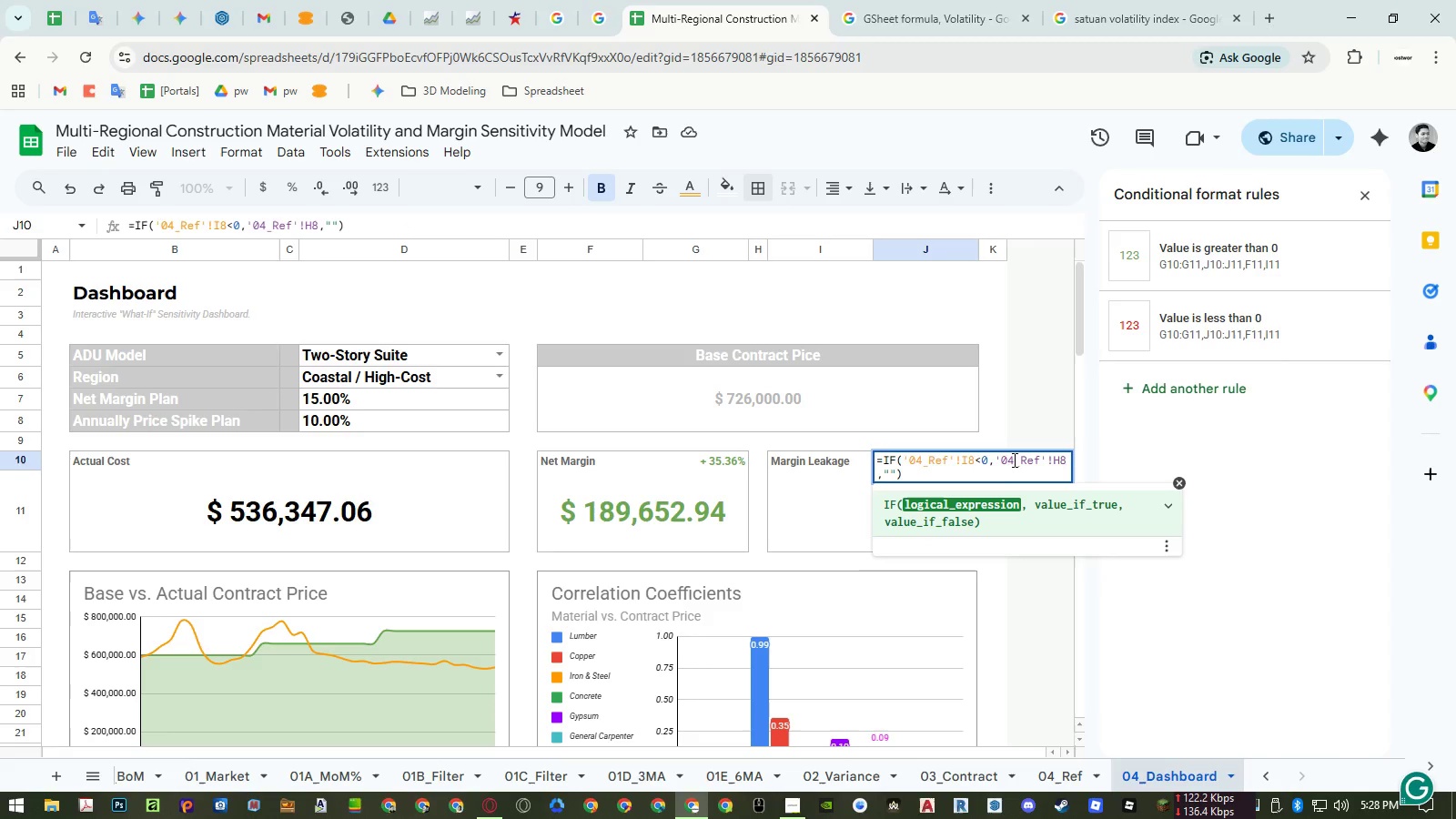 
double_click([1016, 459])
 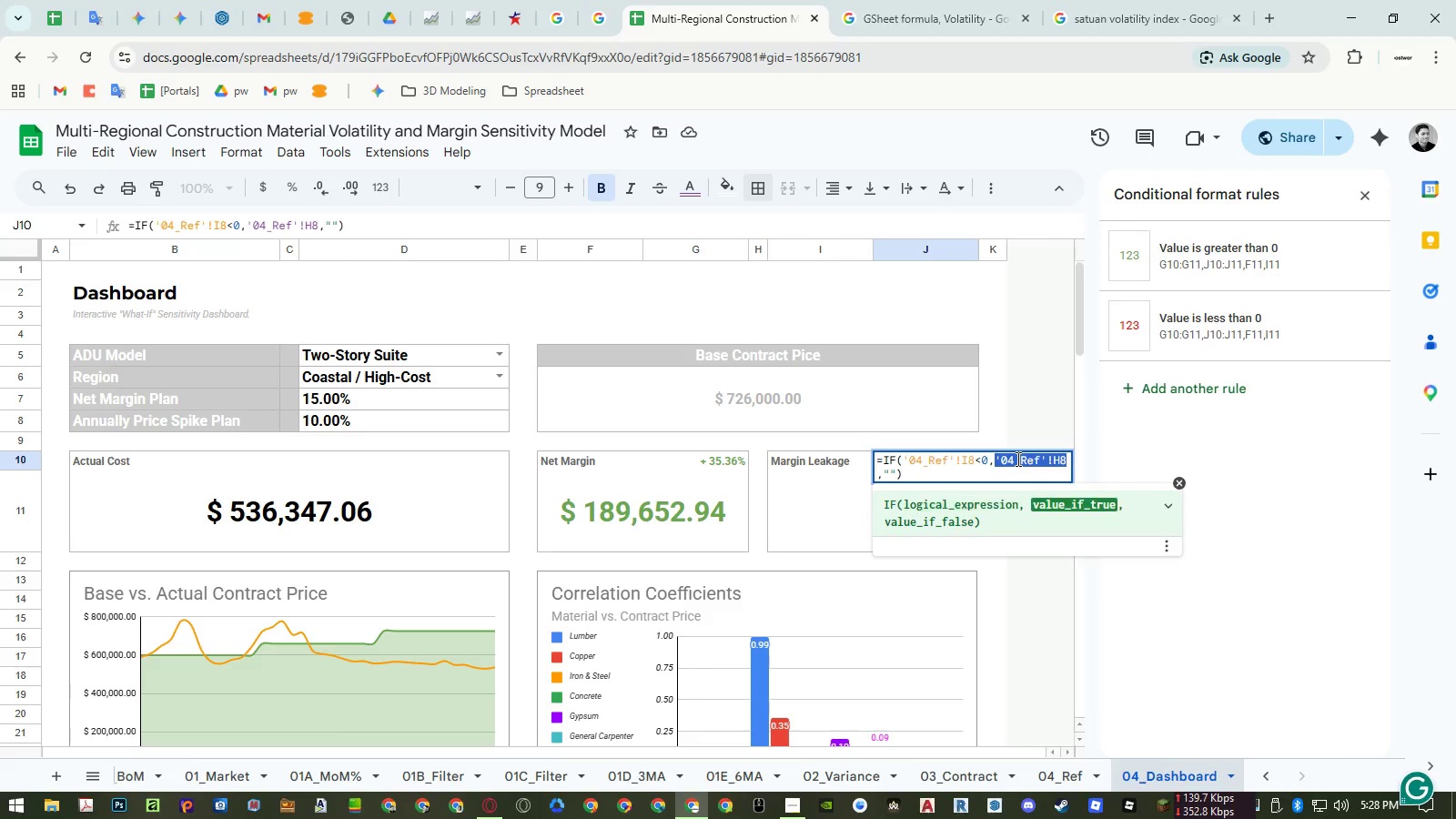 
key(Control+ControlLeft)
 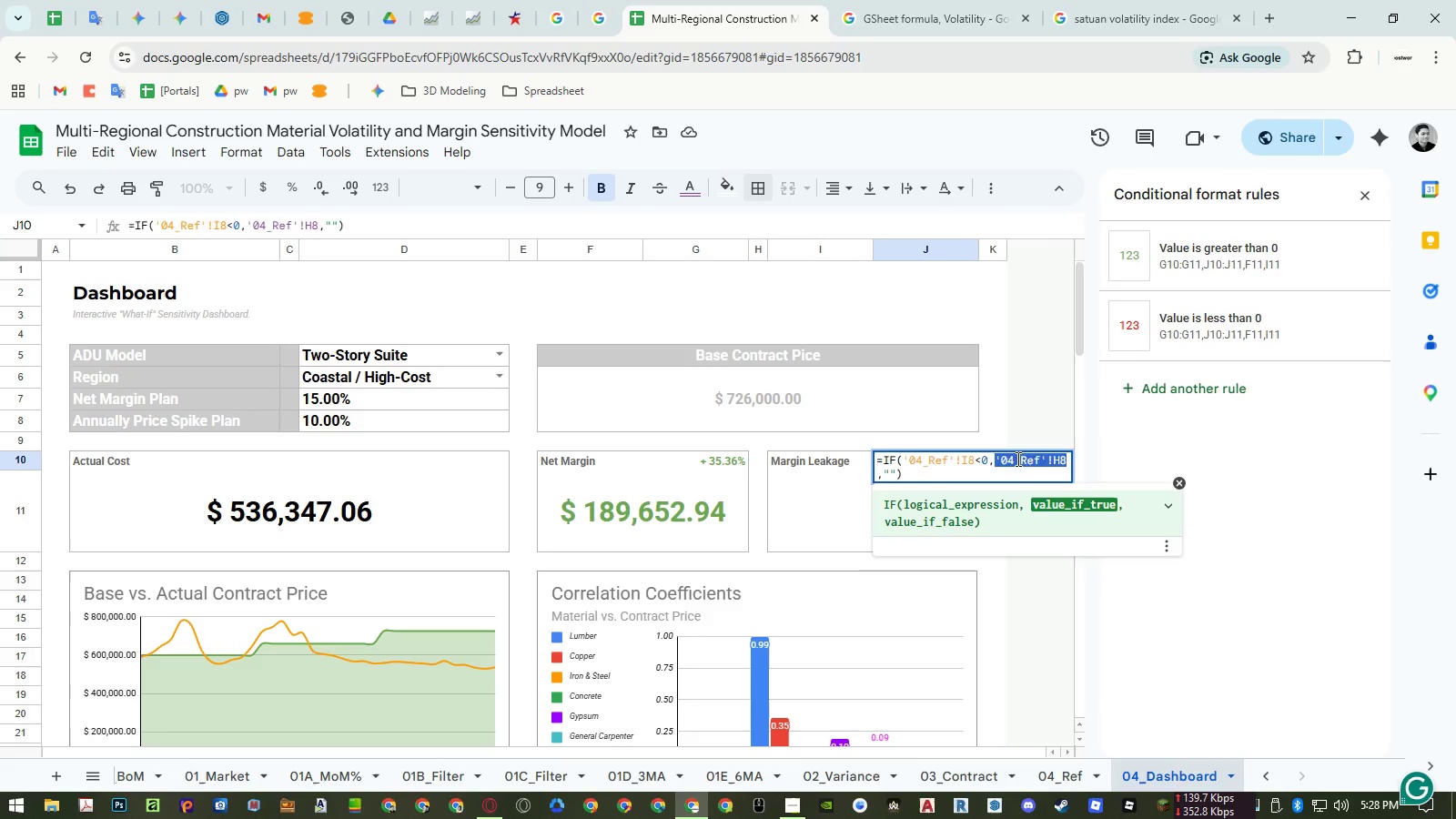 
key(Control+V)
 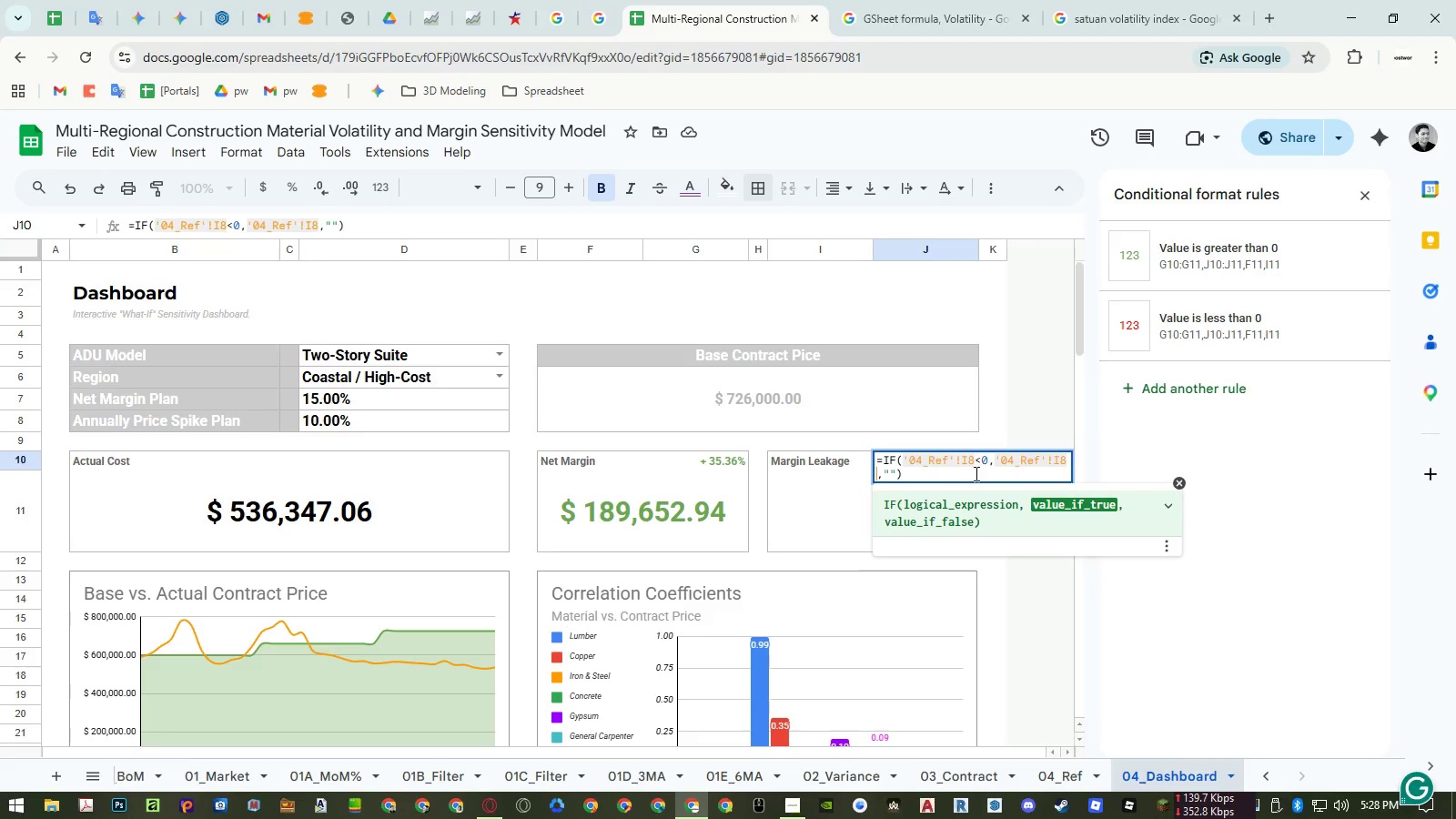 
left_click([974, 475])
 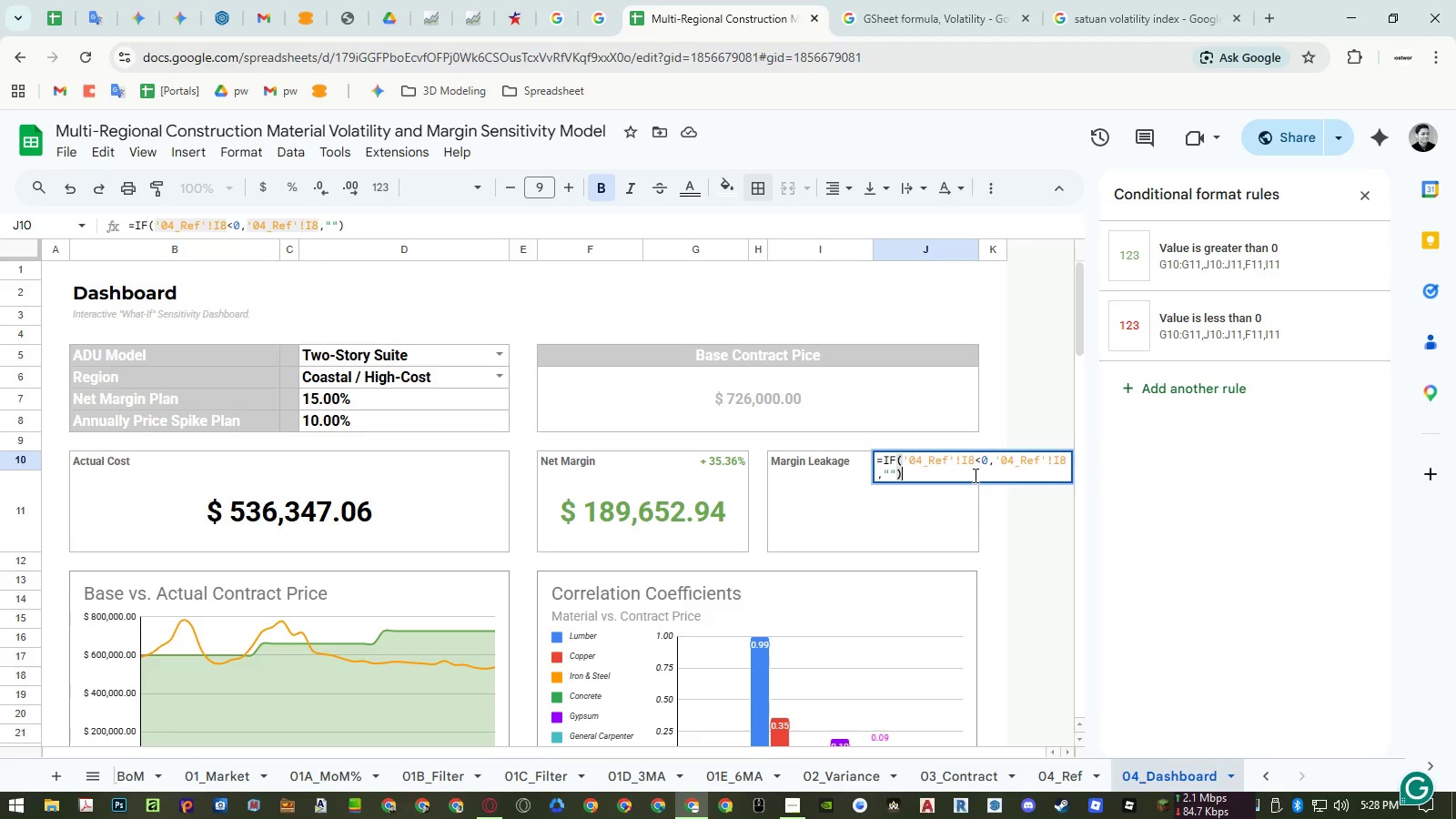 
key(Enter)
 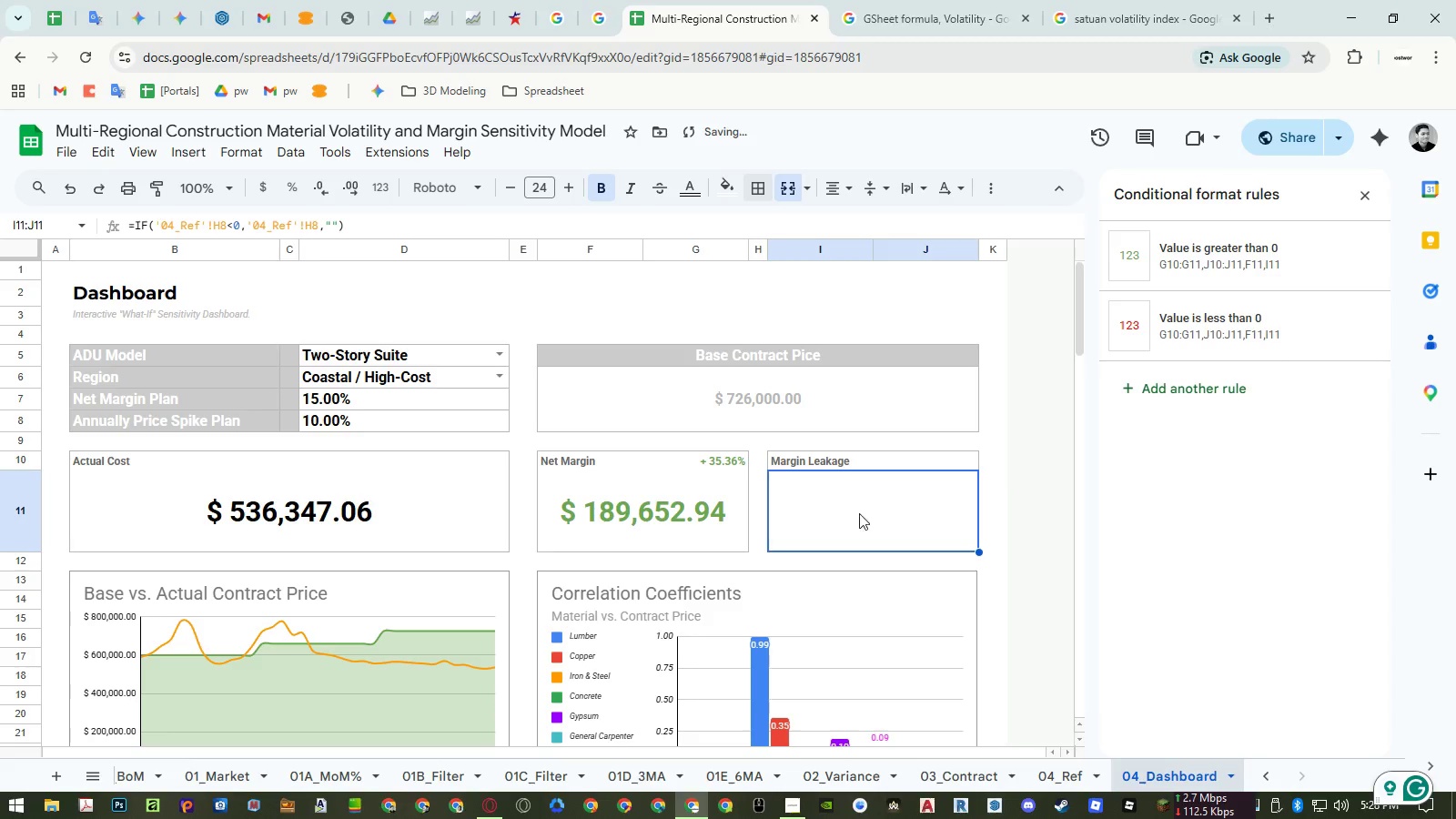 
left_click([650, 500])
 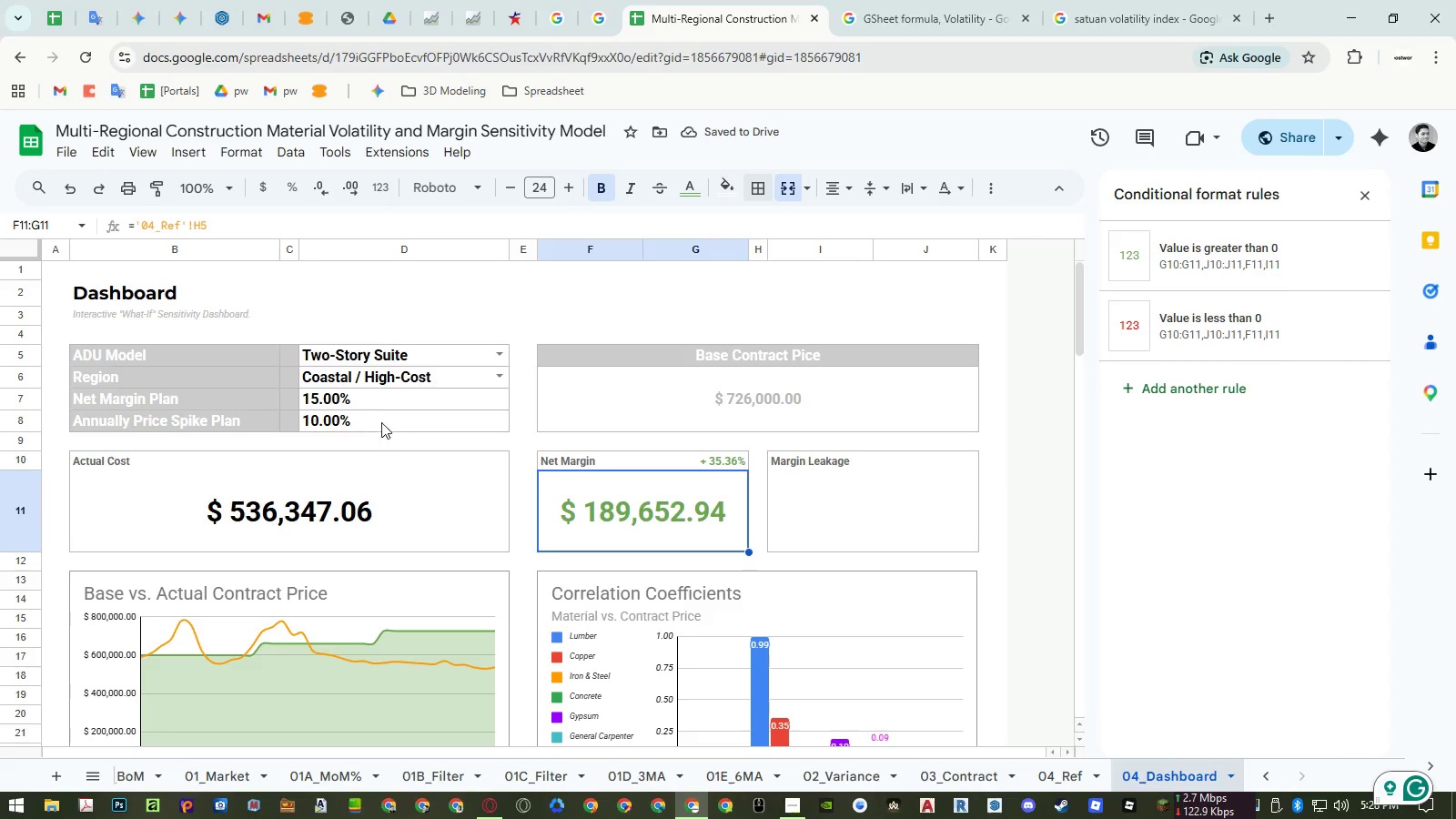 
left_click([367, 399])
 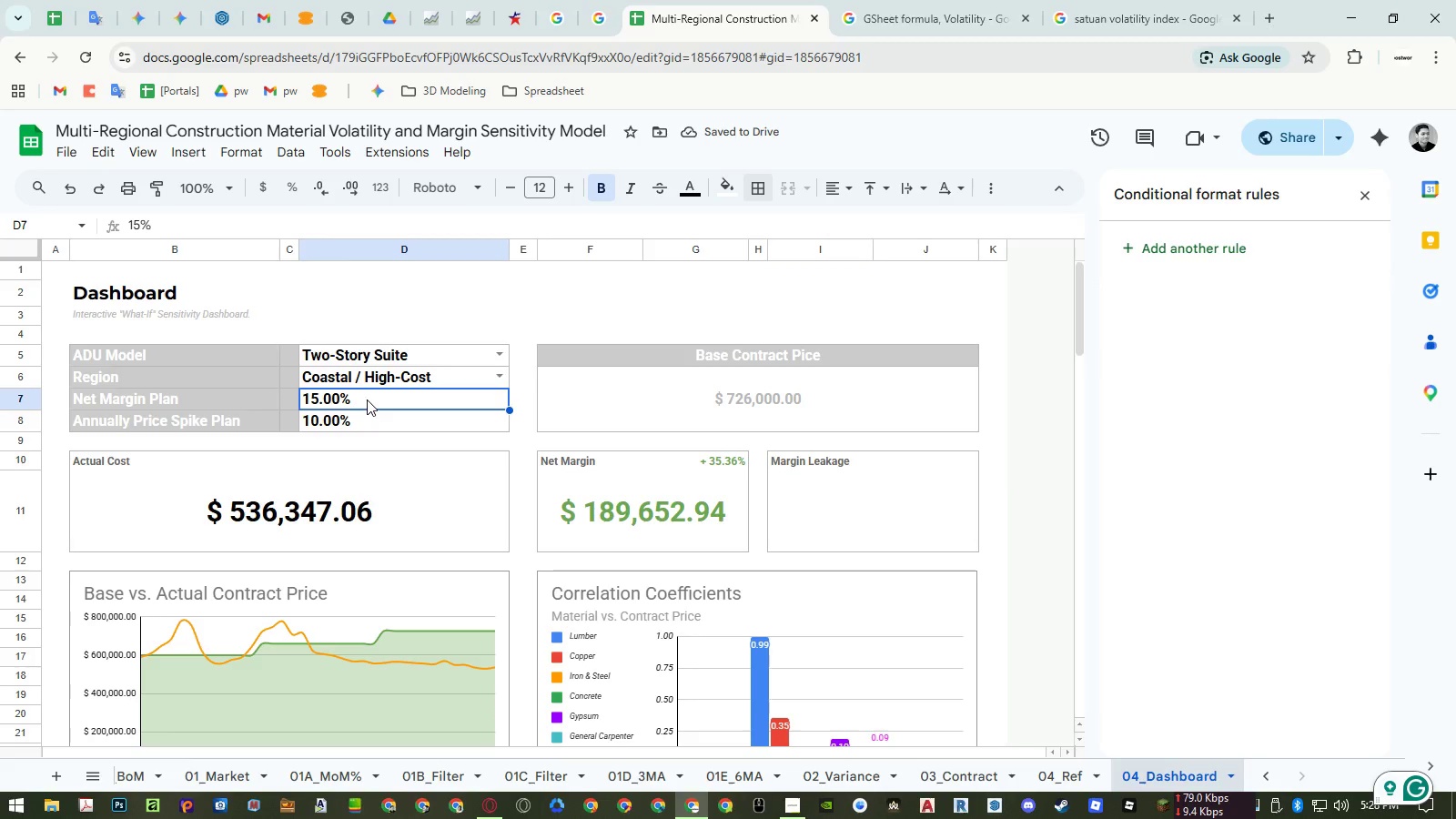 
key(Numpad4)
 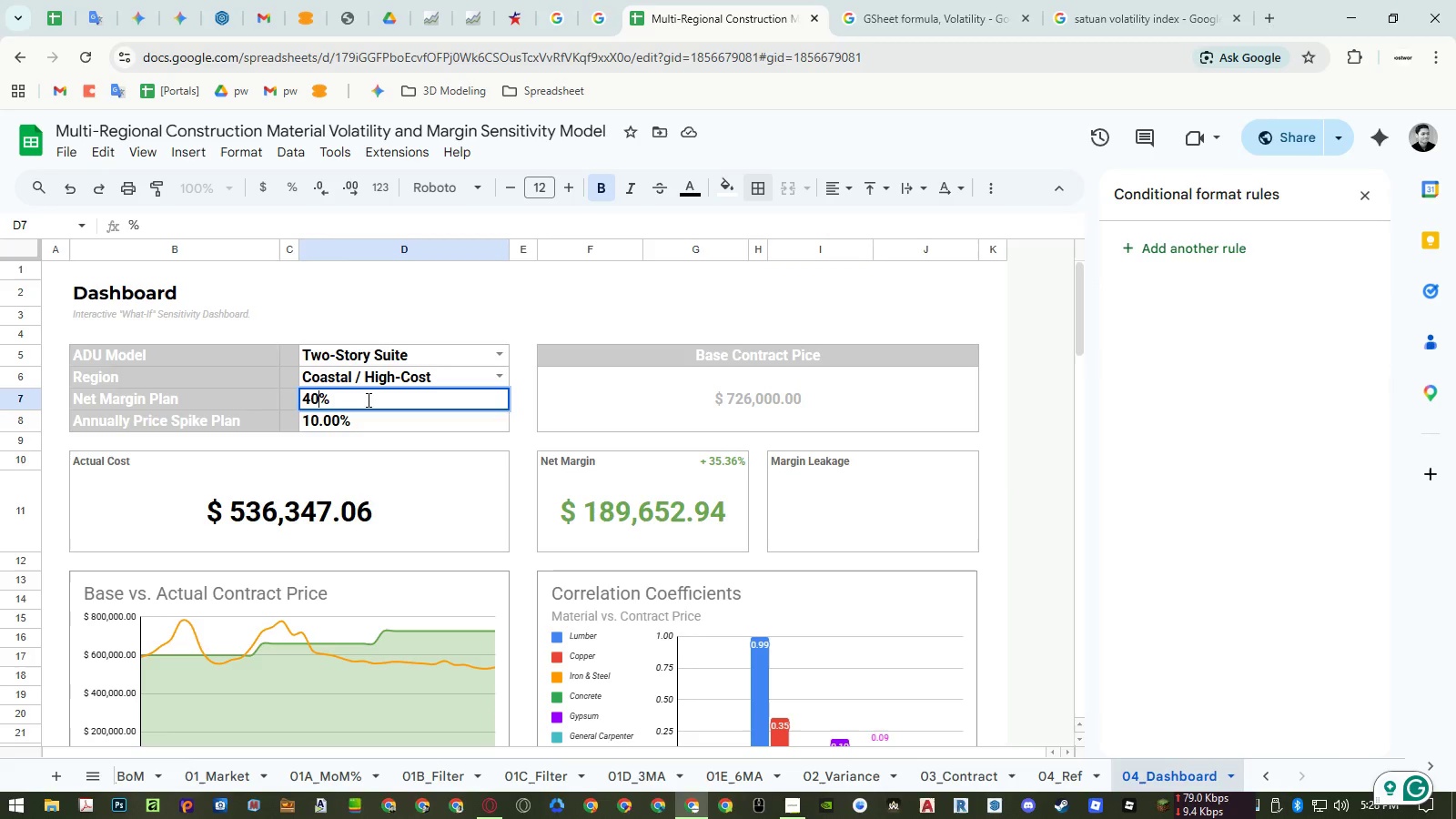 
key(Numpad0)
 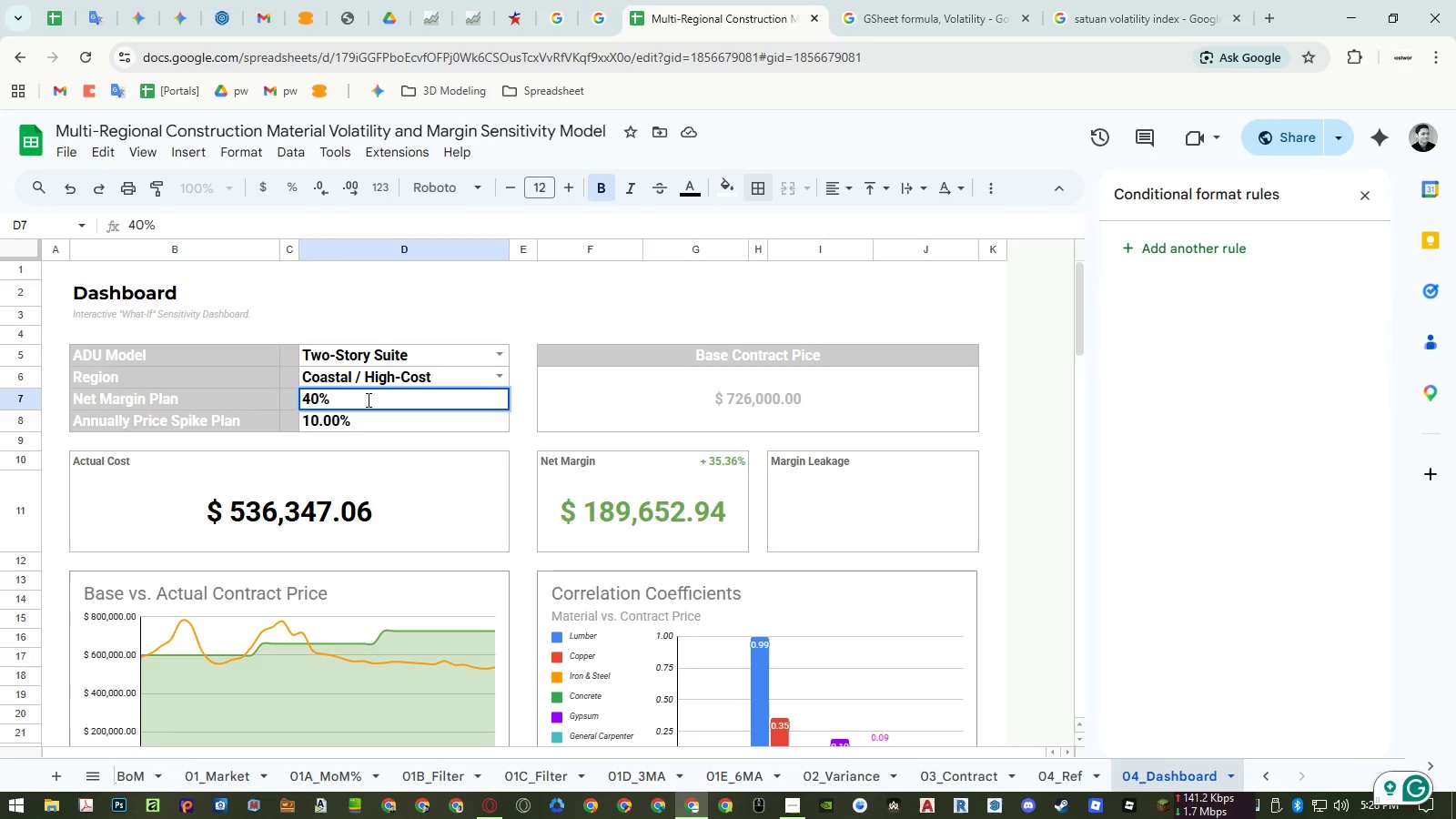 
key(NumpadEnter)
 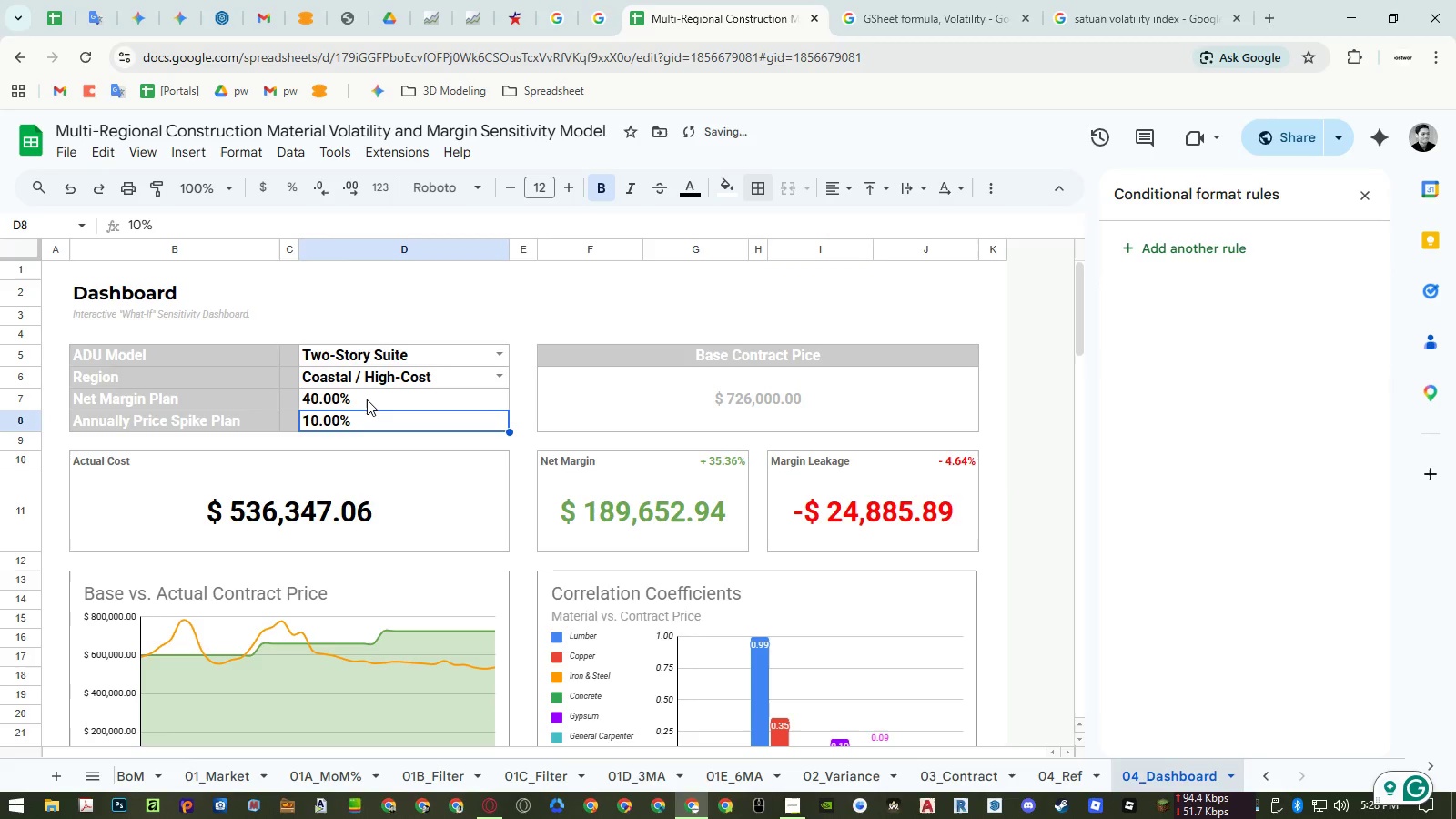 
key(Control+Z)
 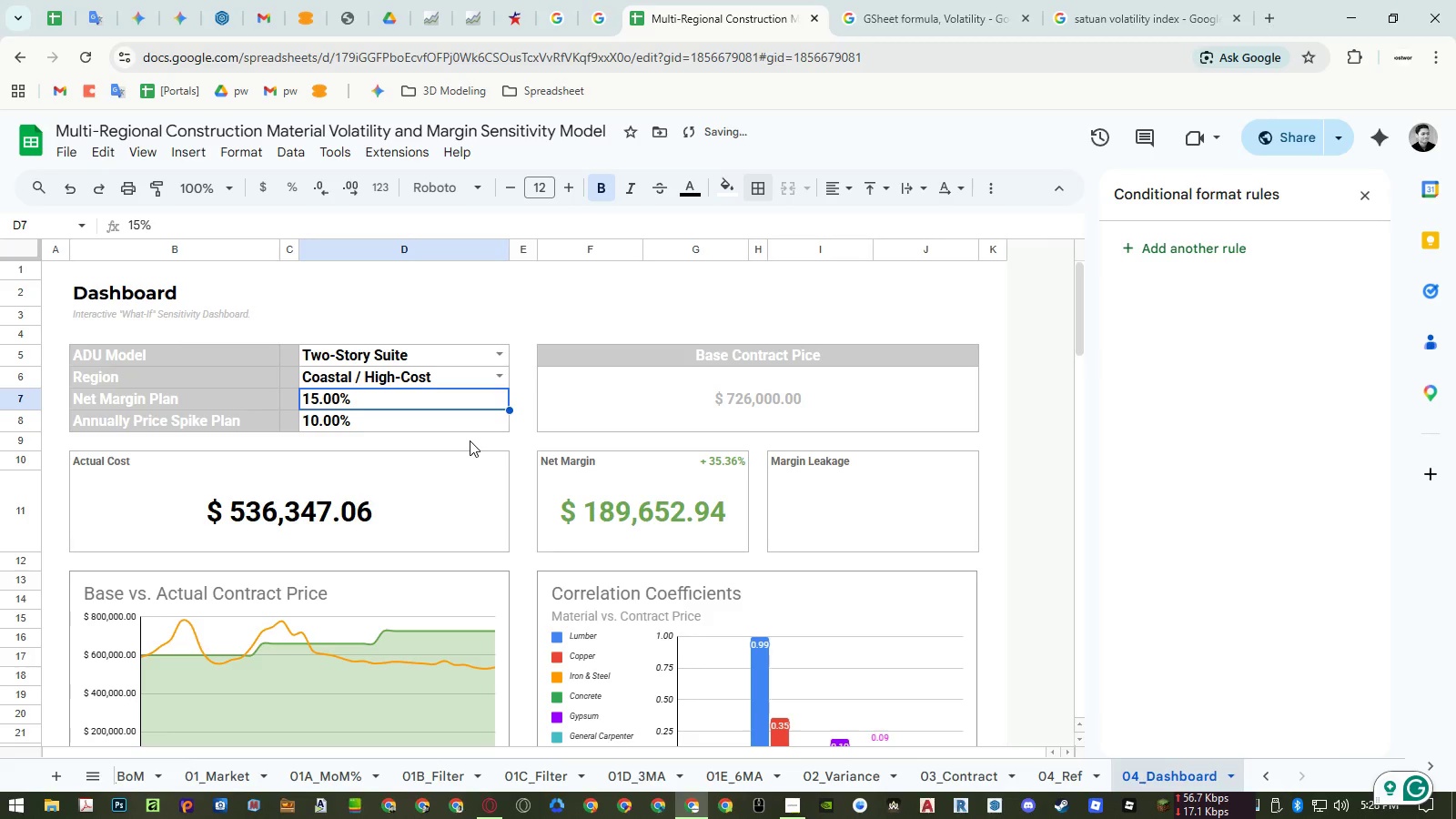 
key(Control+Y)
 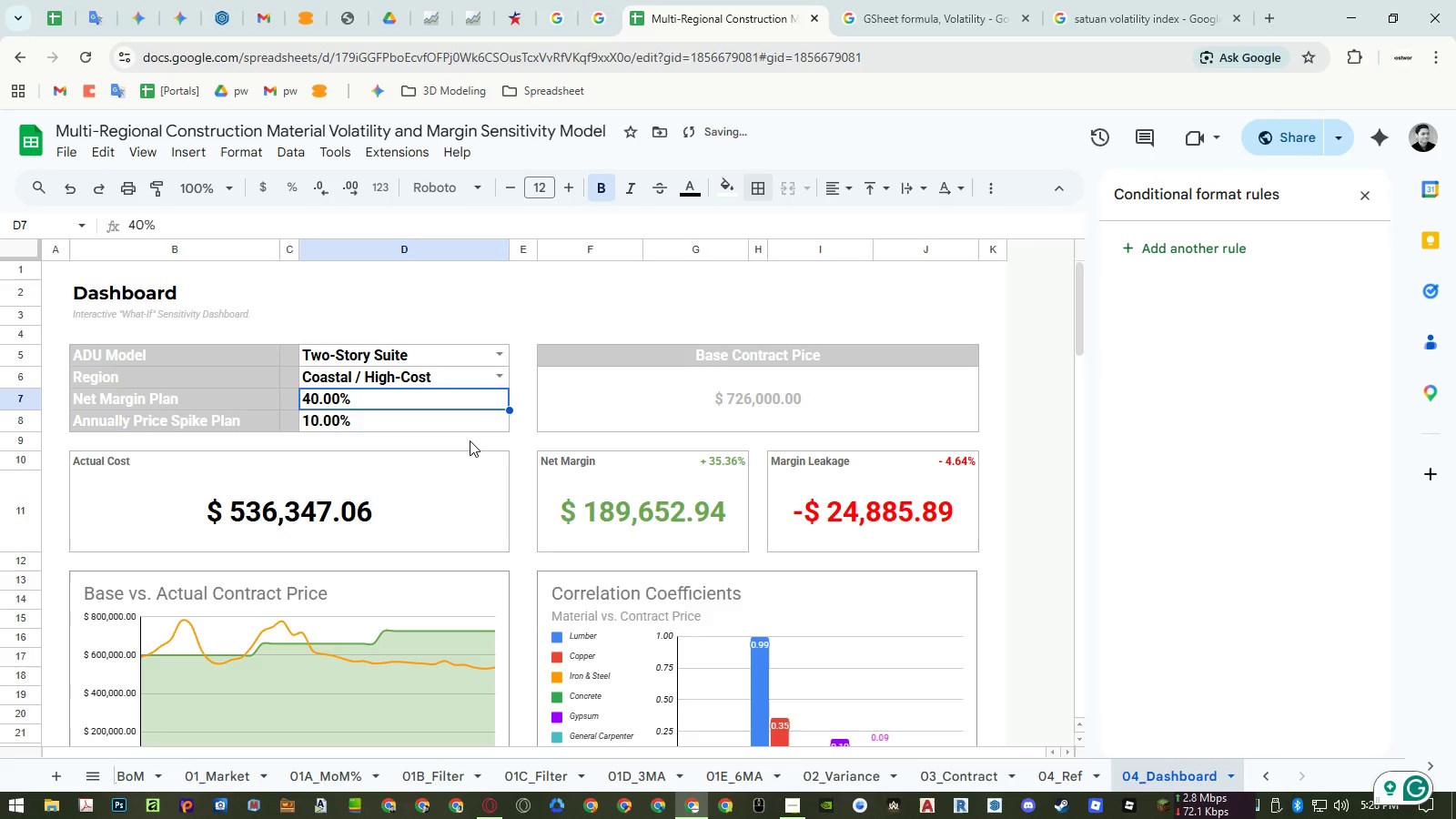 
key(Control+Z)
 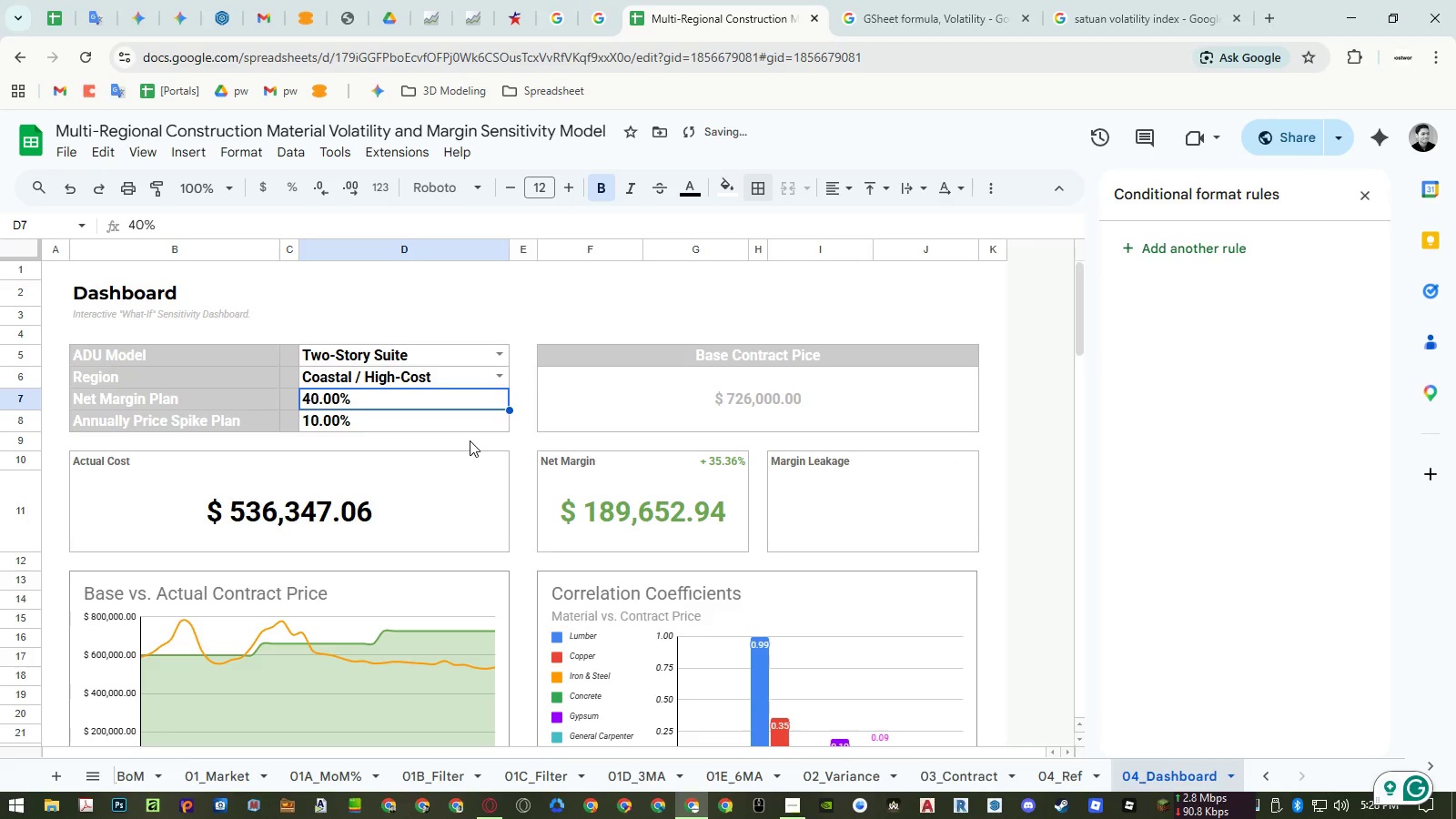 
key(Control+Y)
 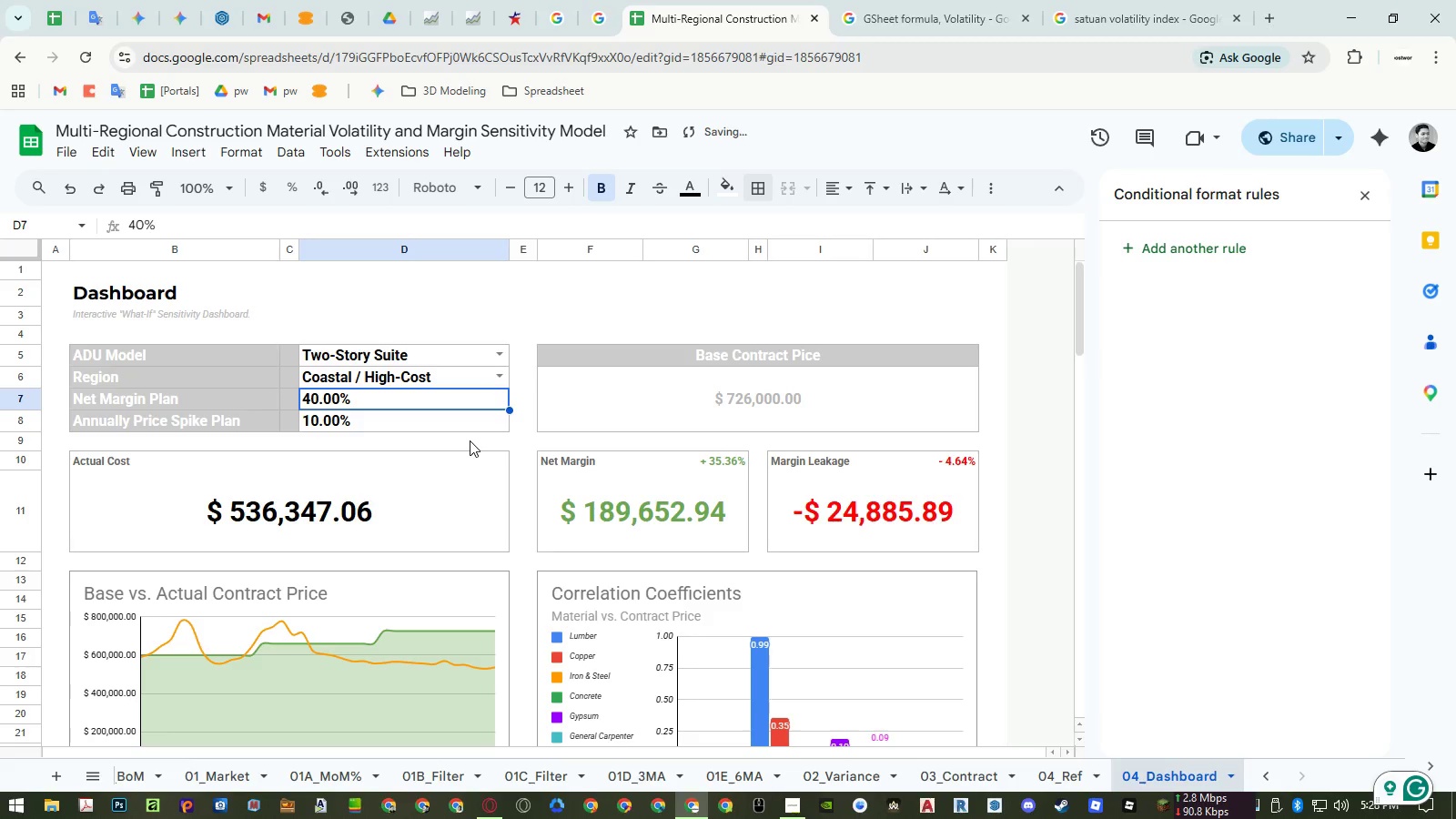 
key(Control+Z)
 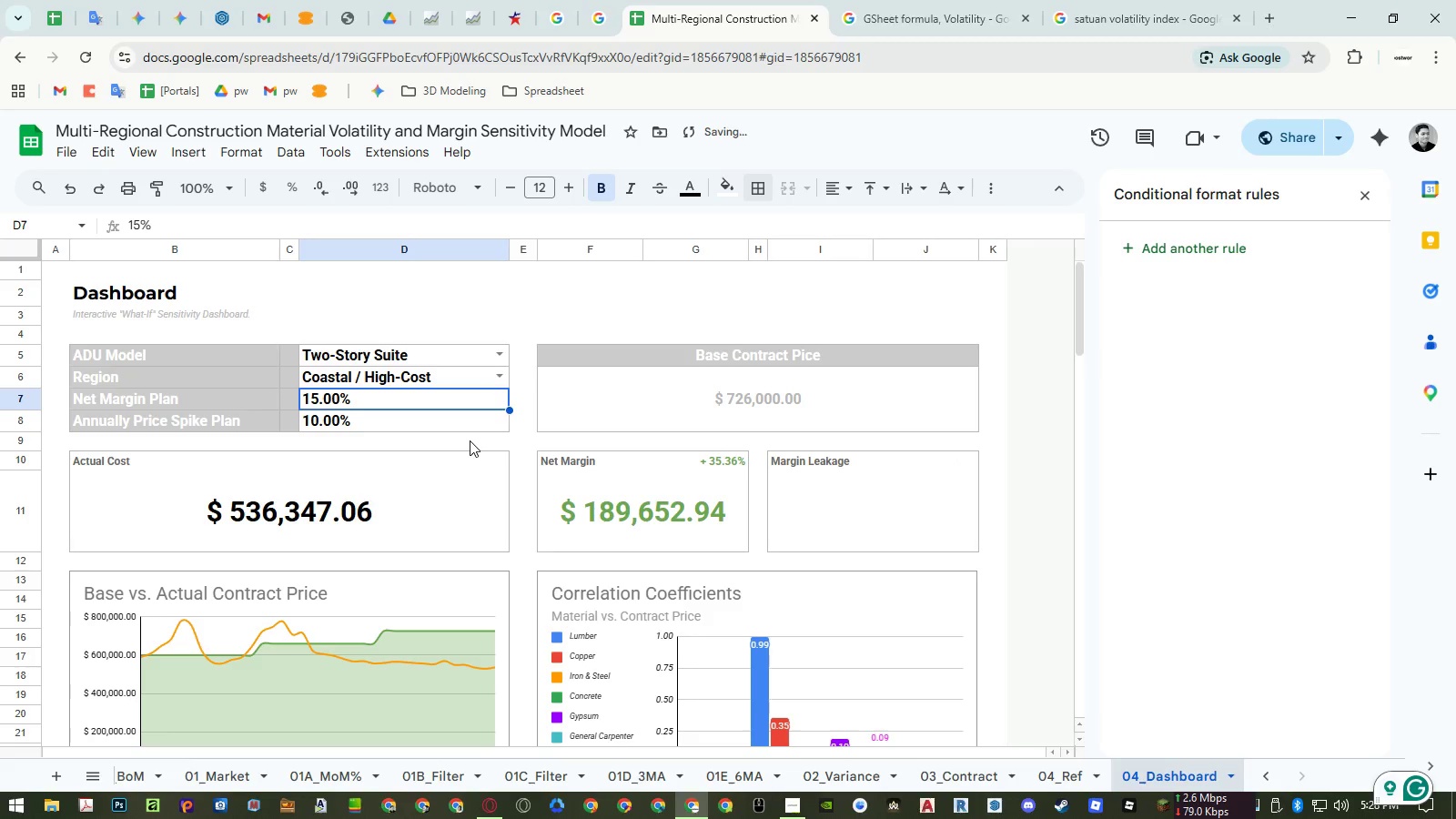 
key(Control+Y)
 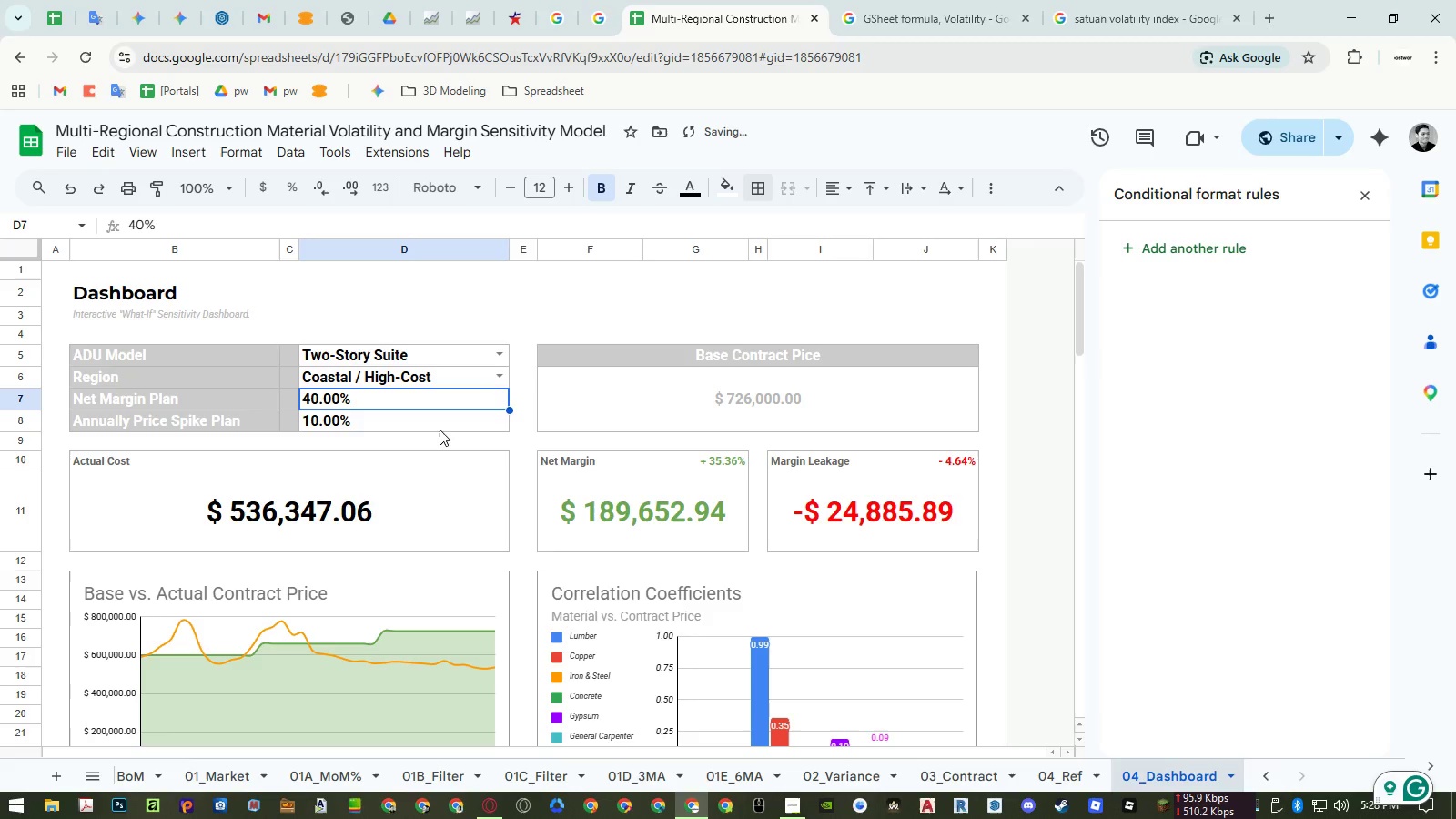 
key(Control+ControlLeft)
 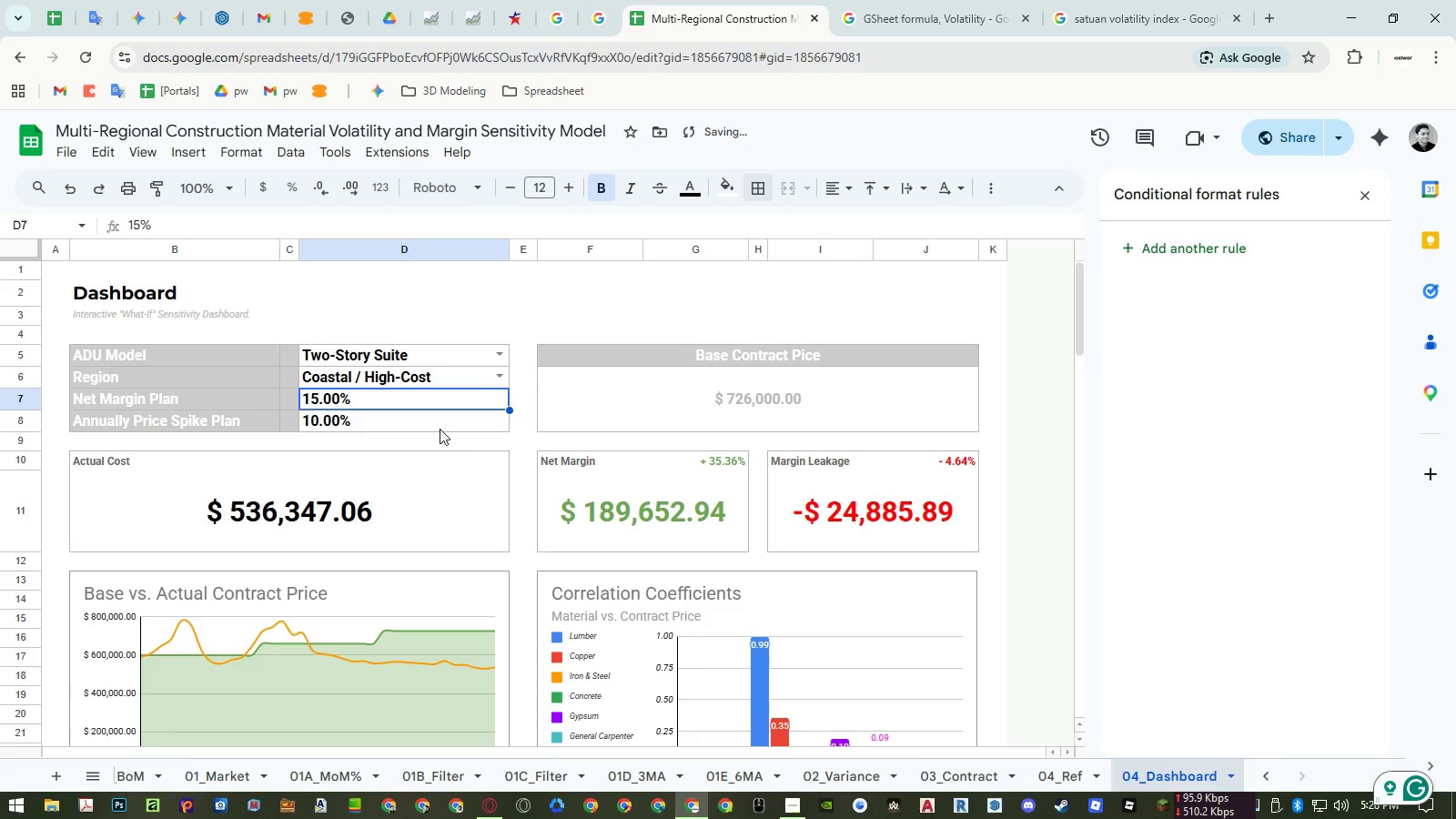 
key(Control+Z)
 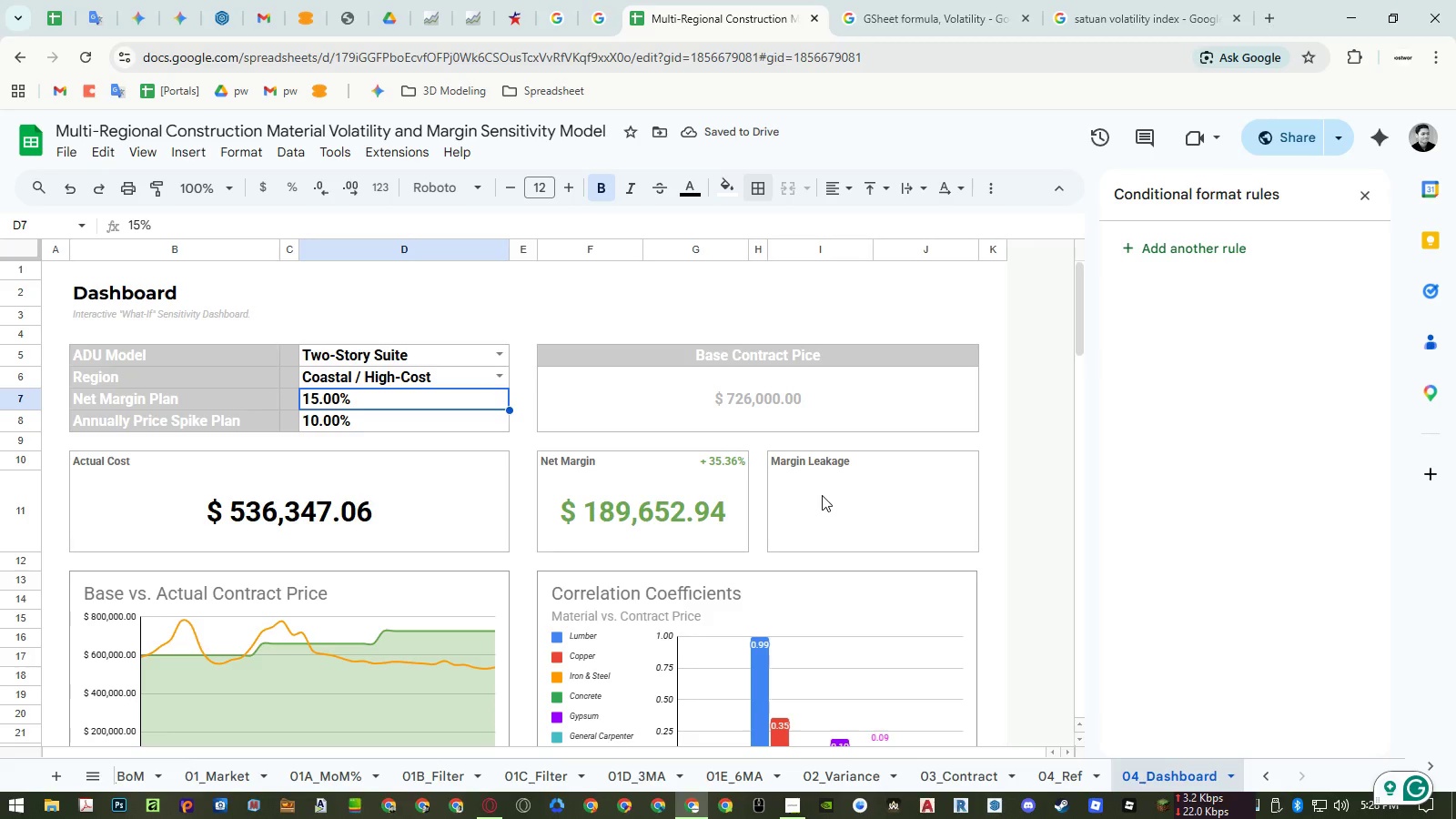 
wait(5.53)
 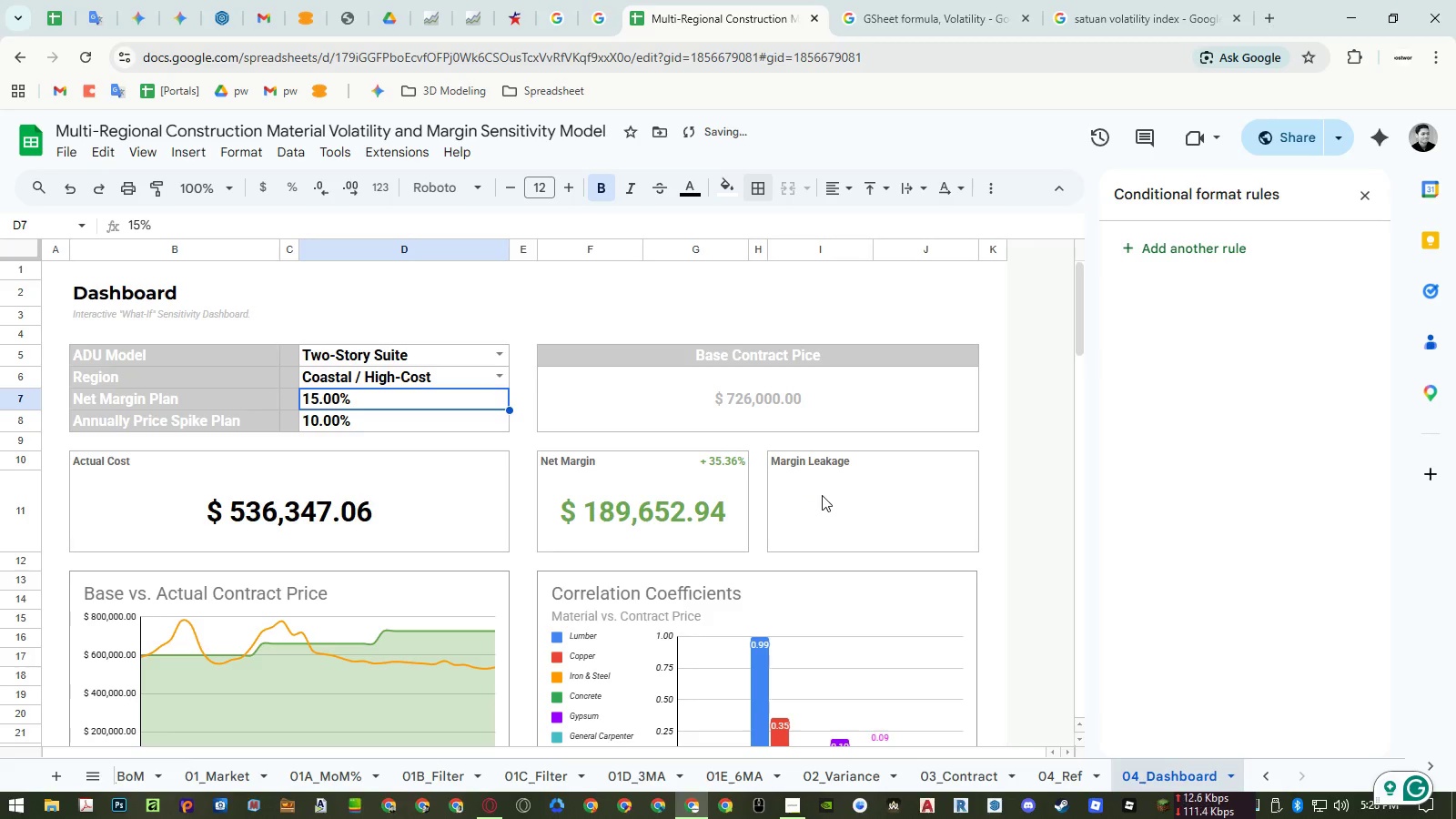 
left_click([822, 495])
 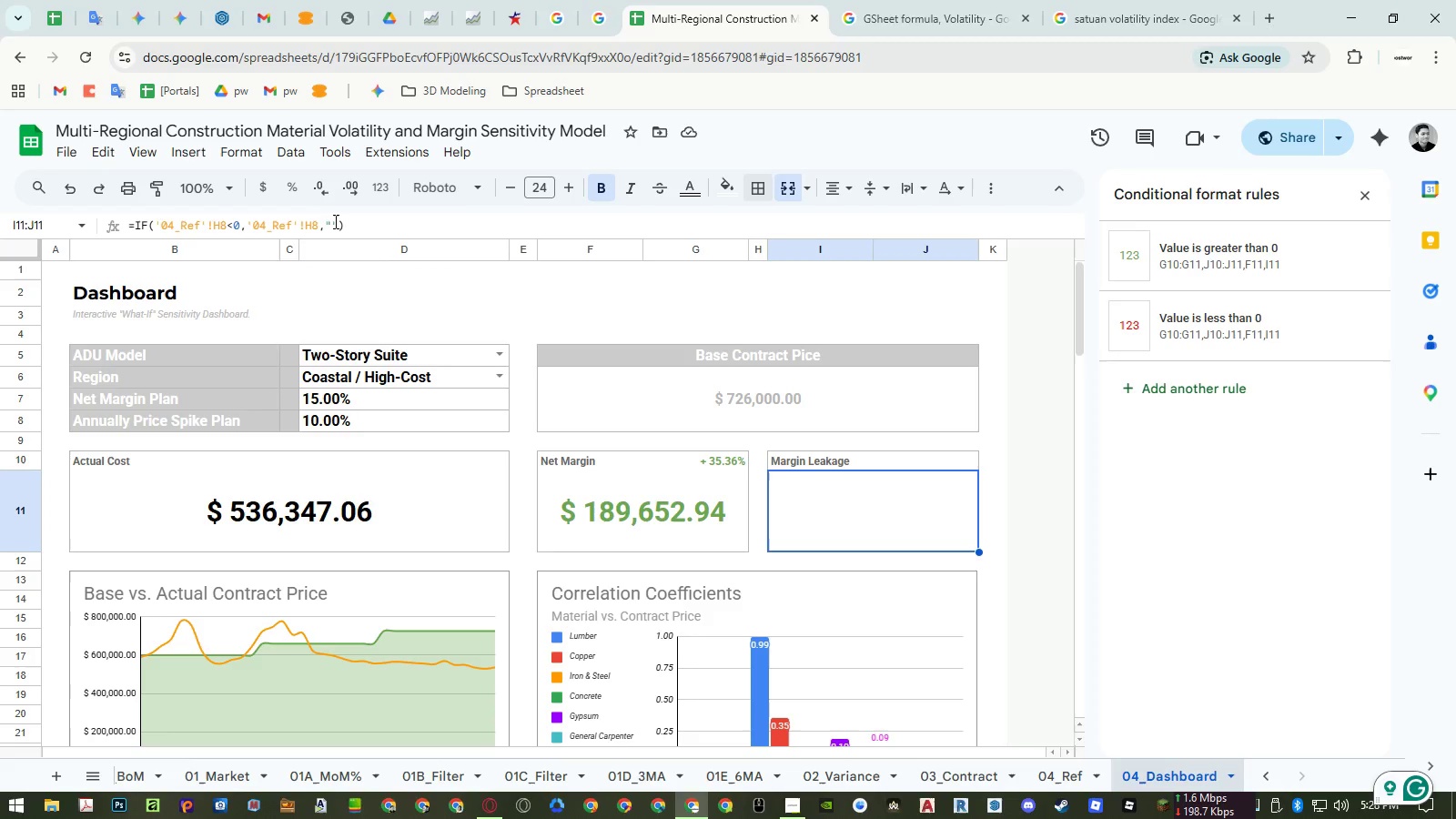 
left_click([331, 221])
 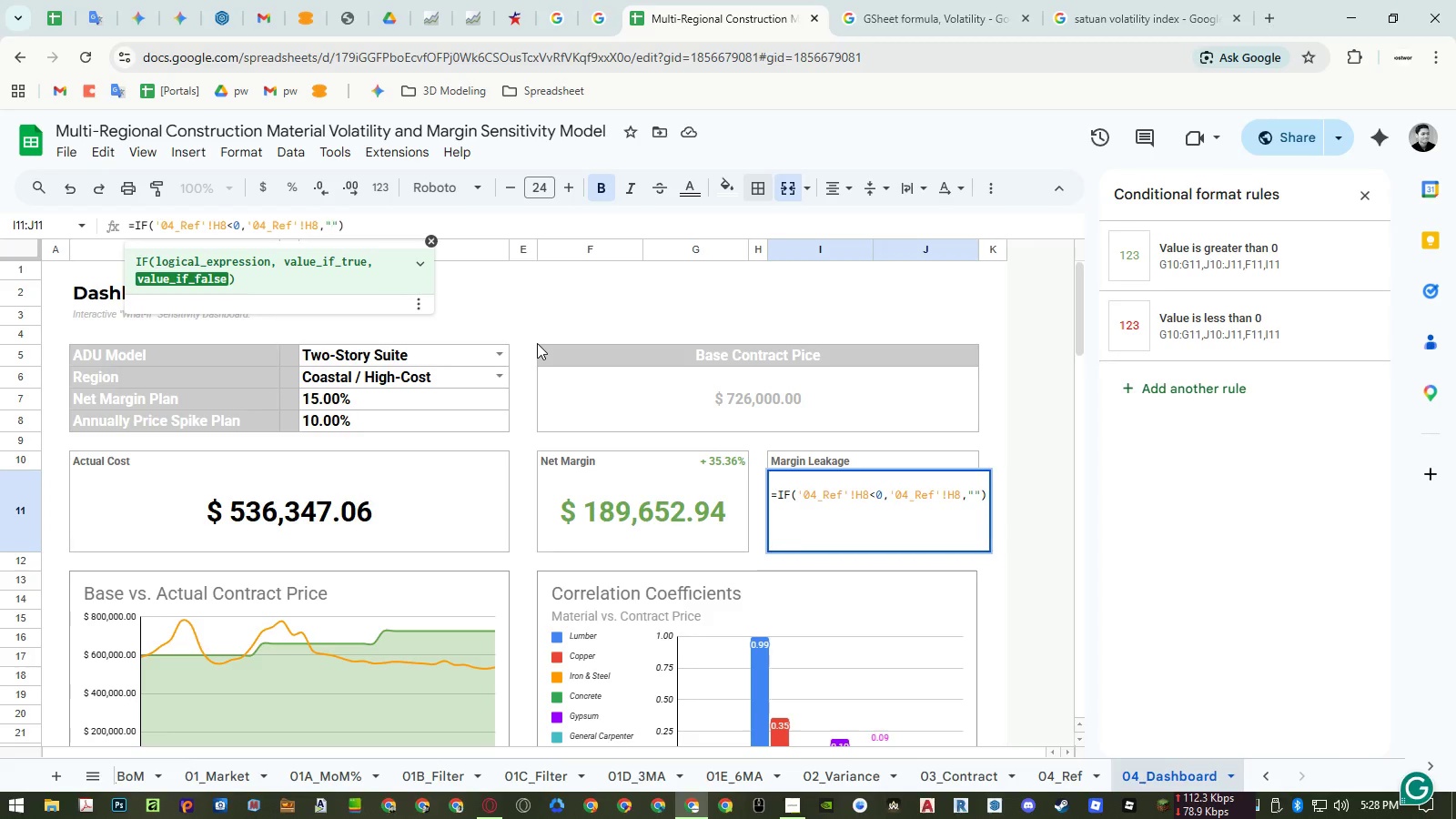 
type(SAFE)
 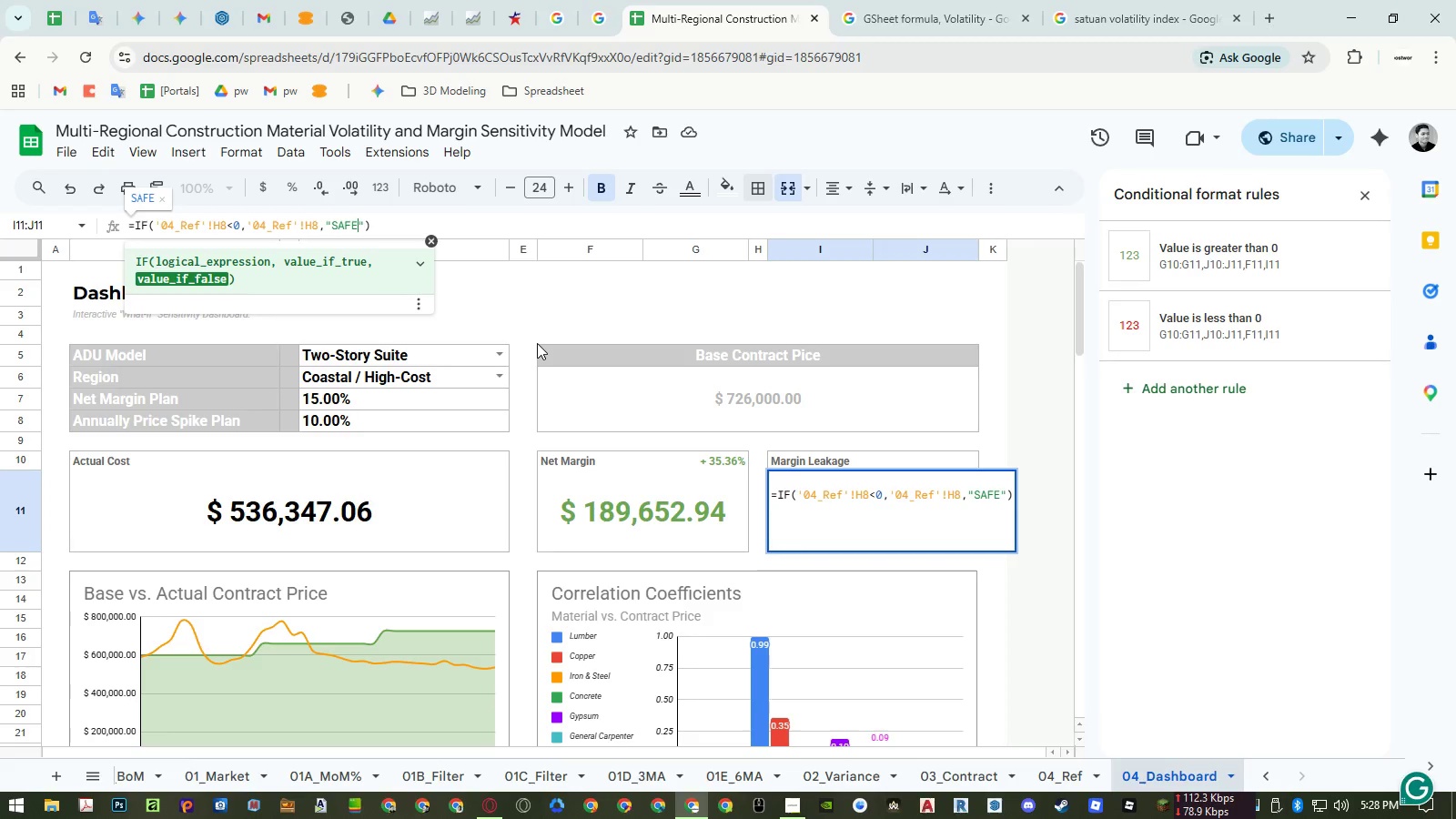 
key(Enter)
 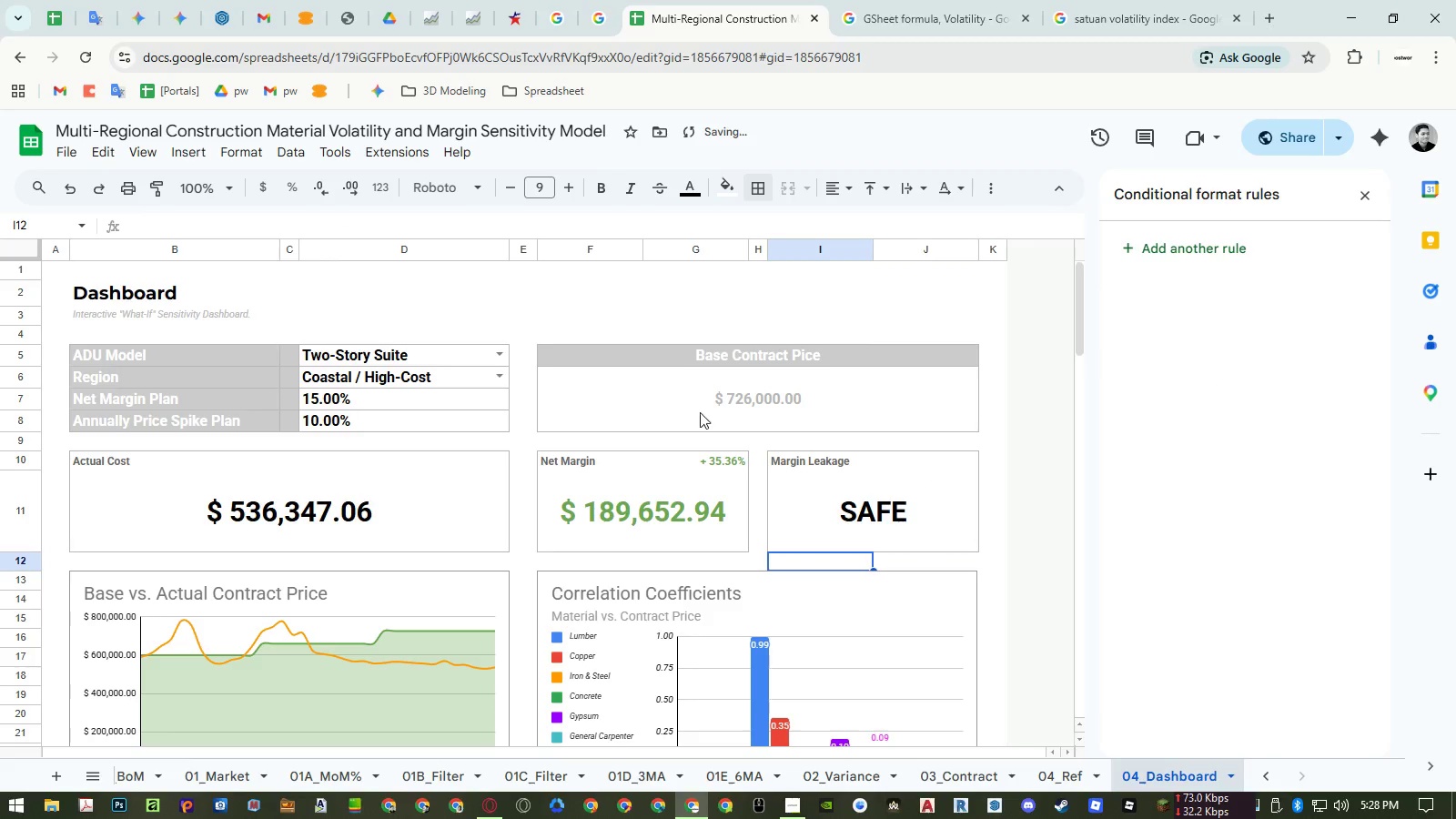 
left_click([829, 502])
 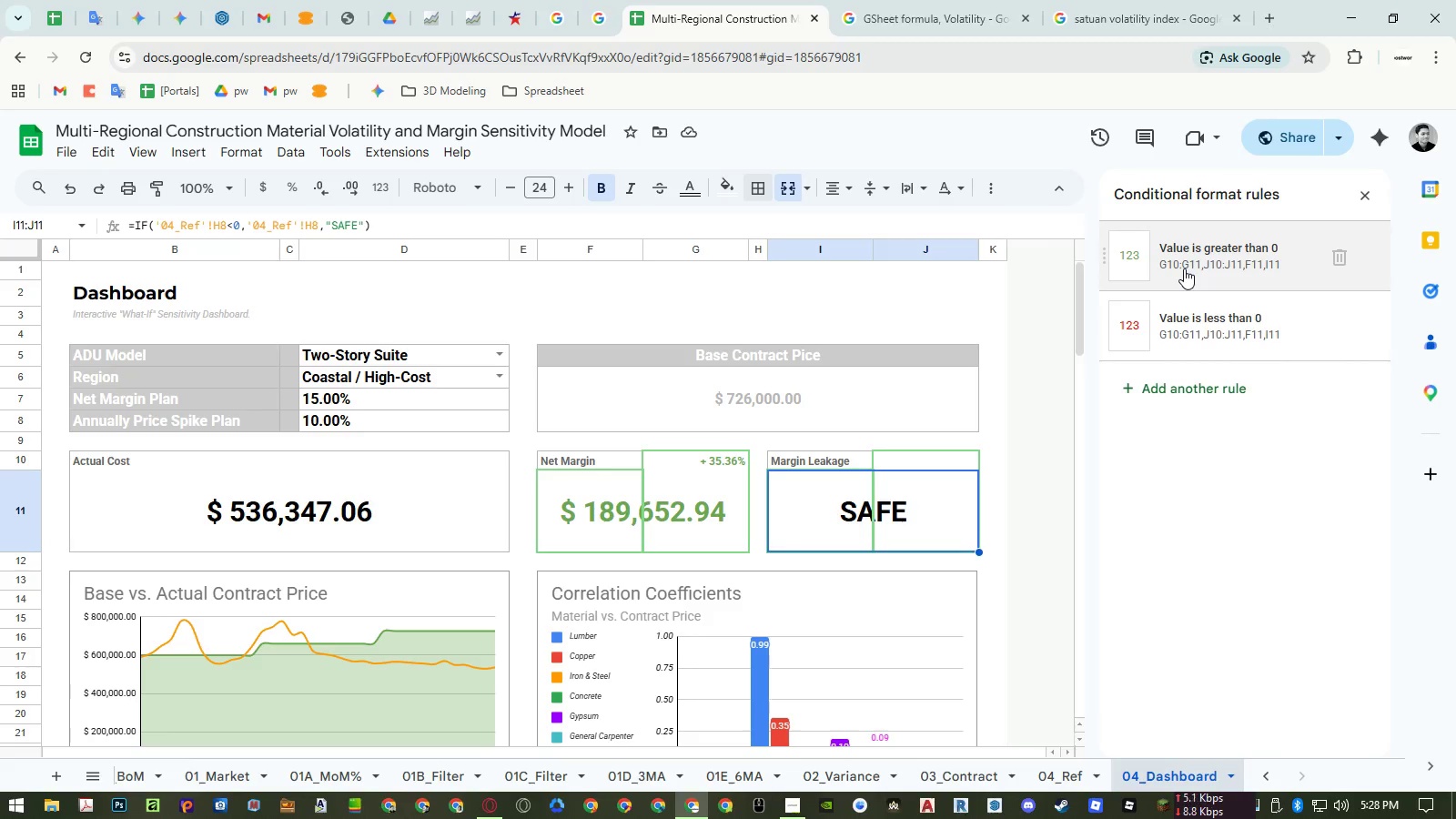 
wait(7.2)
 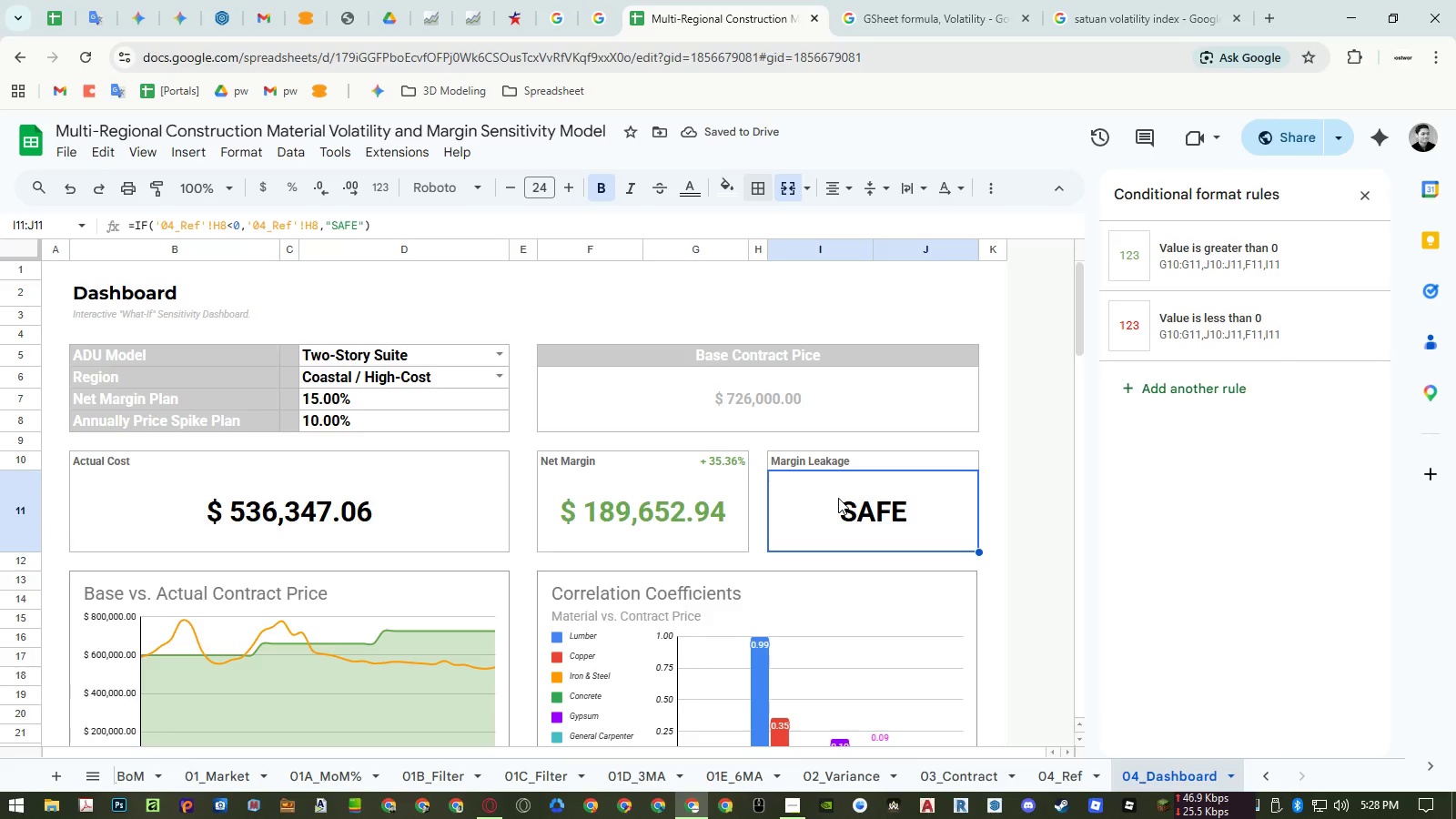 
hold_key(key=ControlLeft, duration=0.73)
left_click([705, 509])
 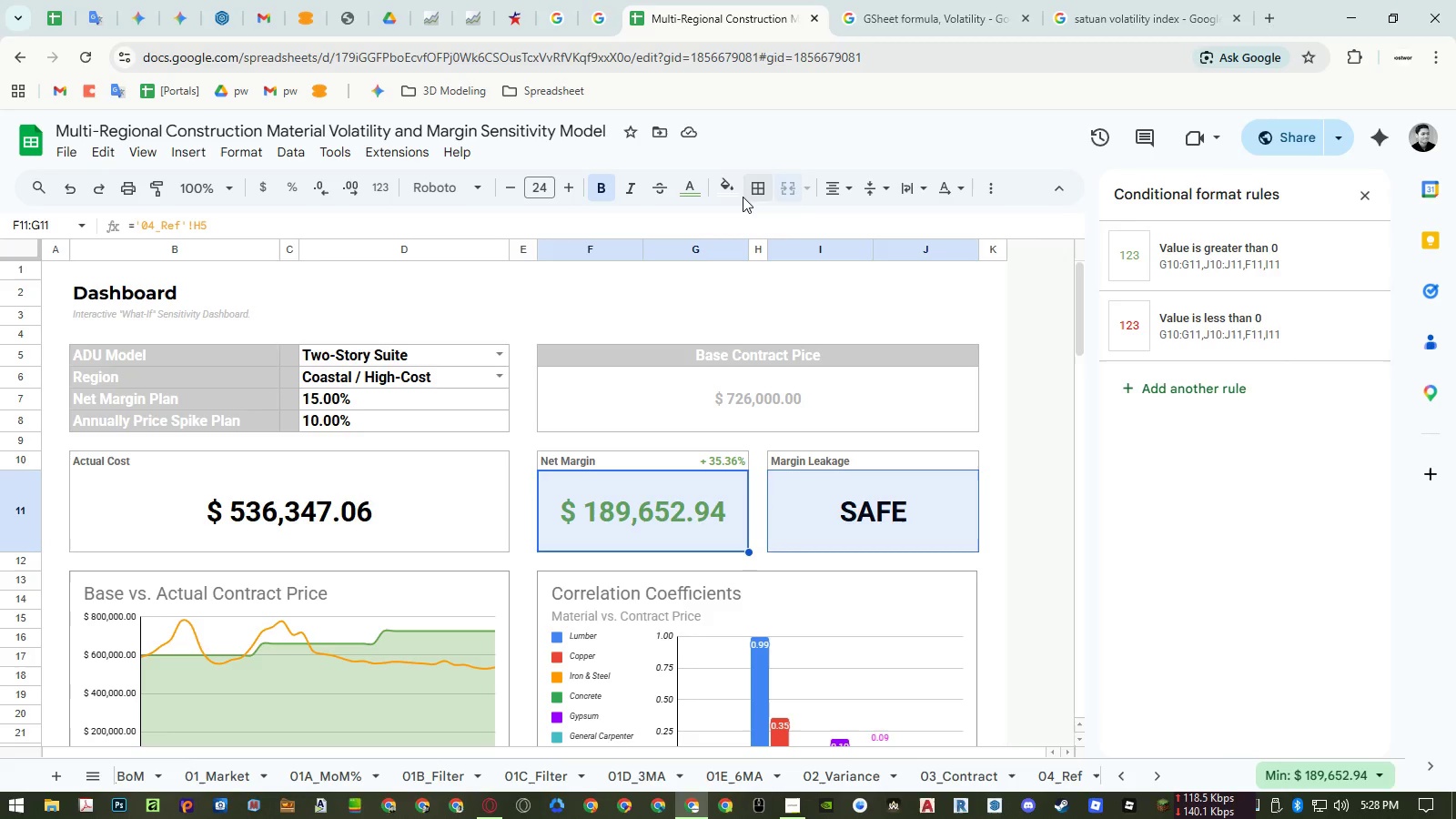 
mouse_move([701, 205])
 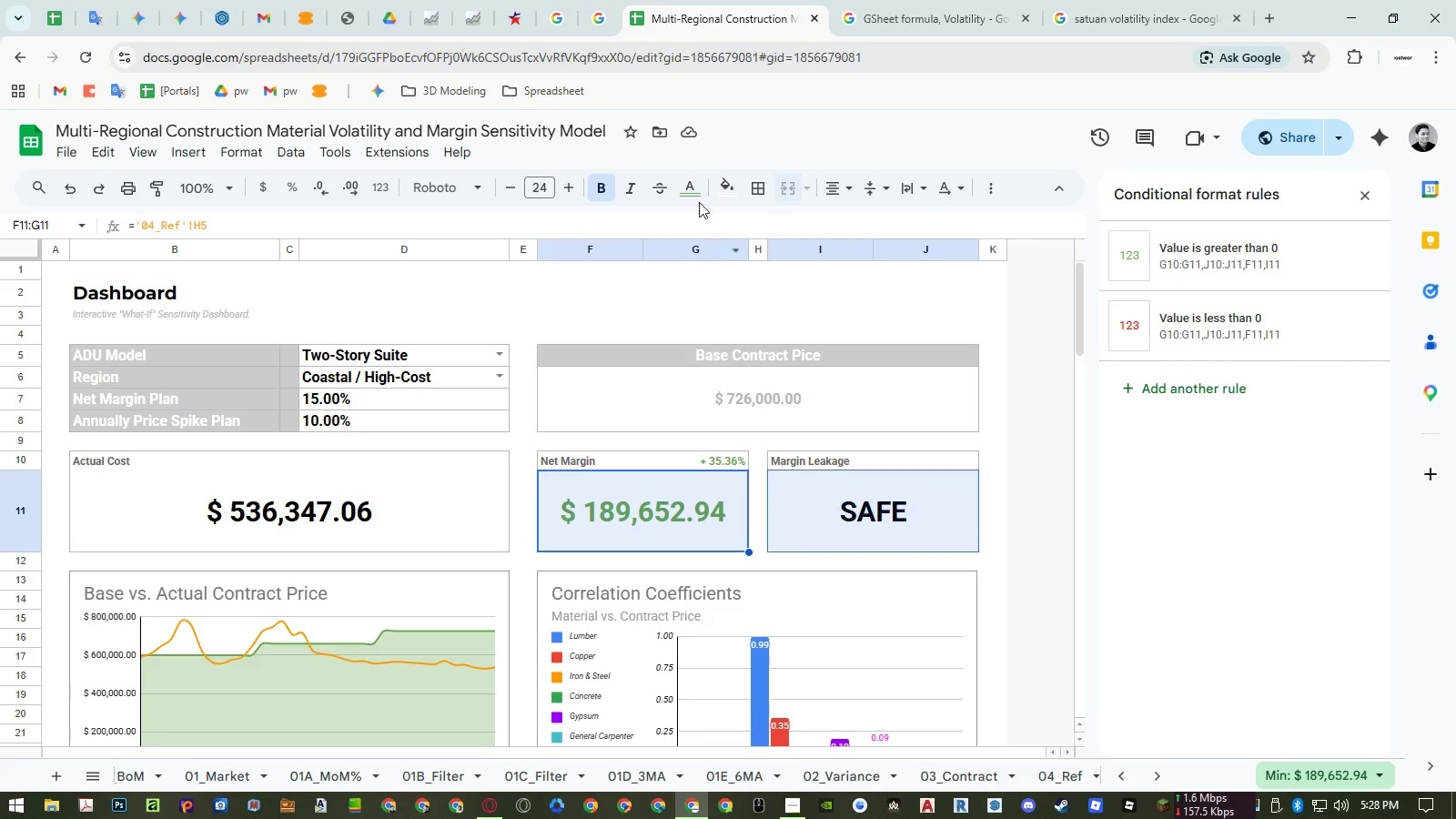 
left_click([691, 187])
 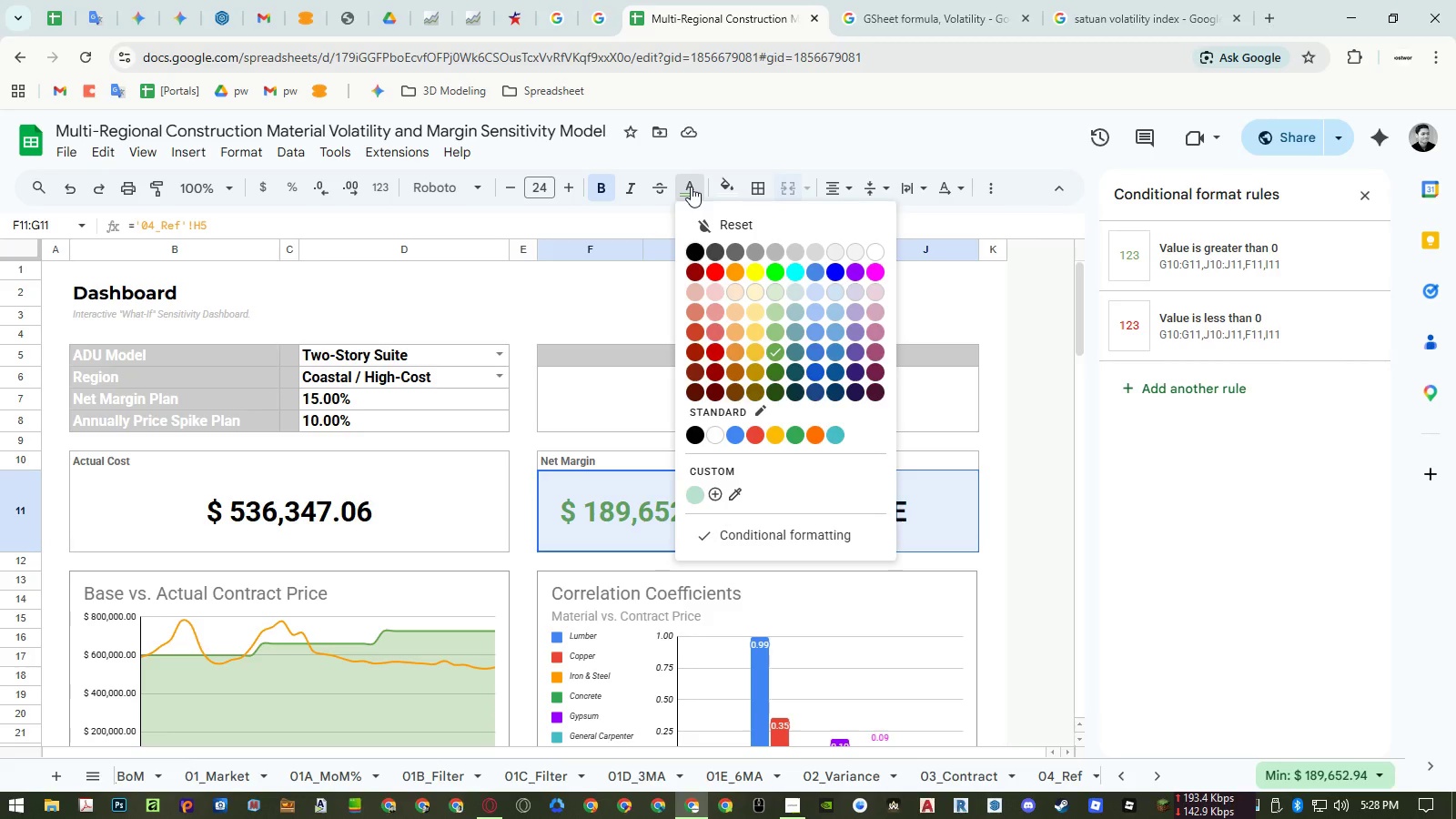 
left_click([691, 187])
 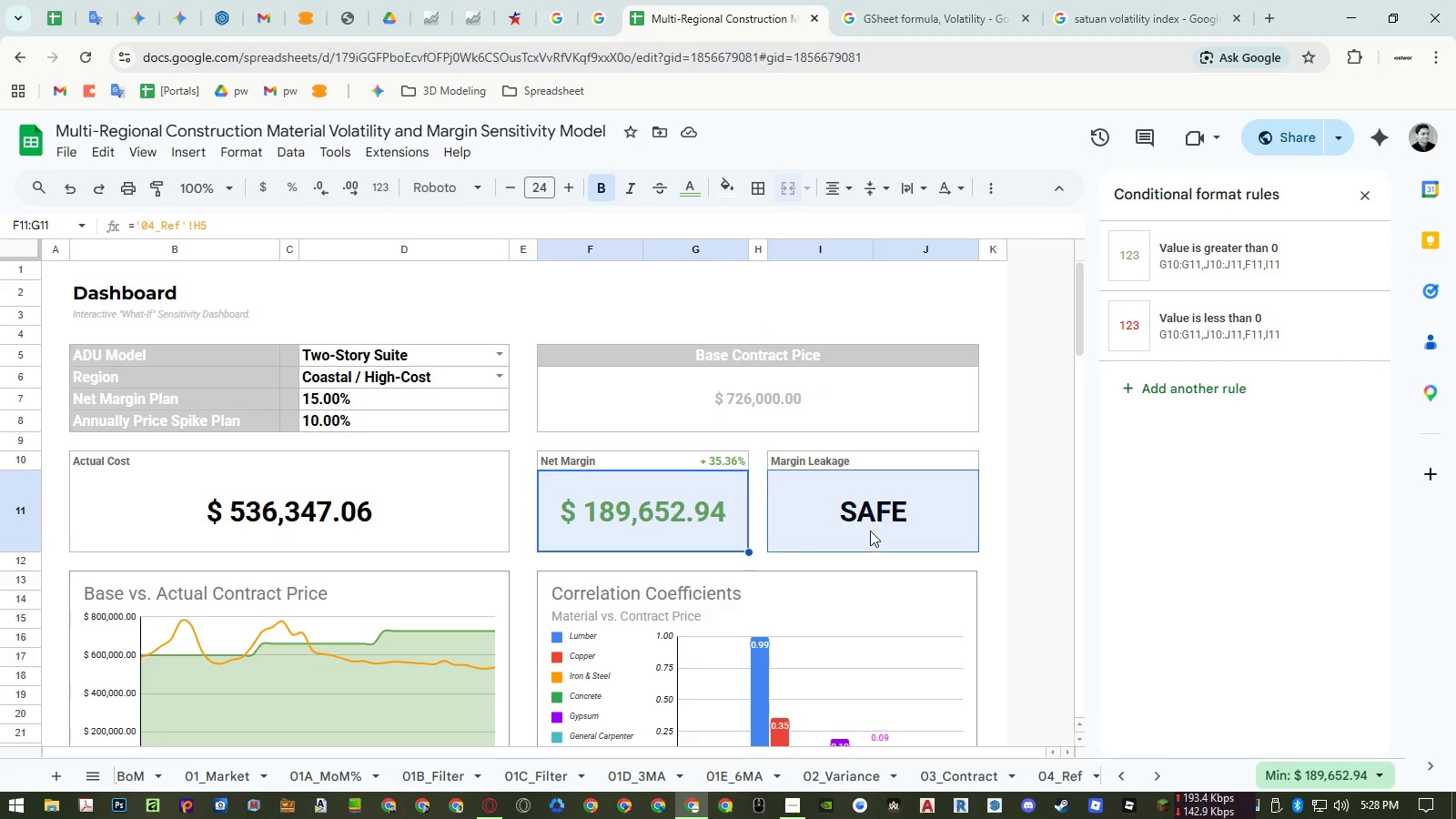 
double_click([870, 531])
 